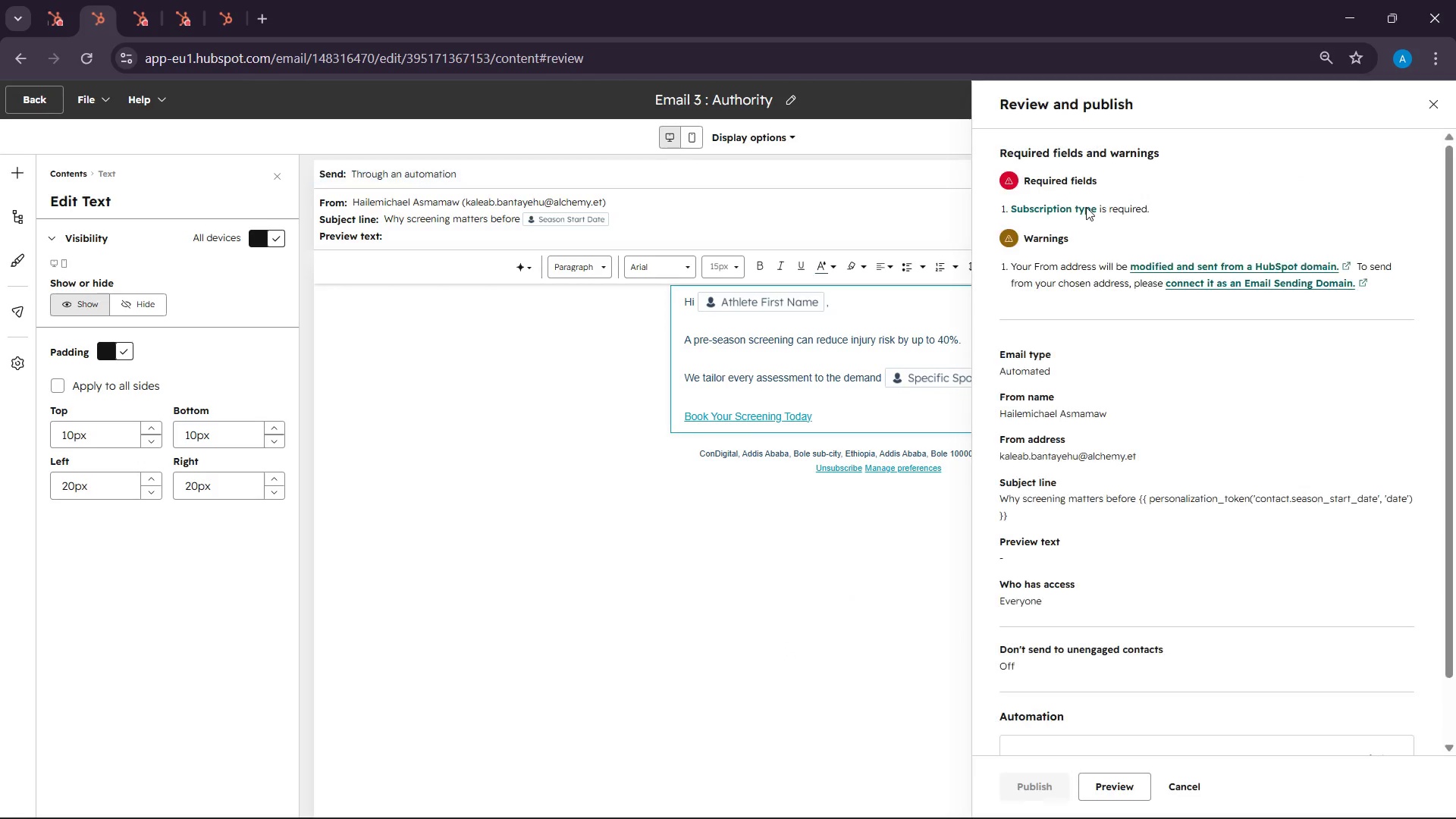 
left_click([1051, 206])
 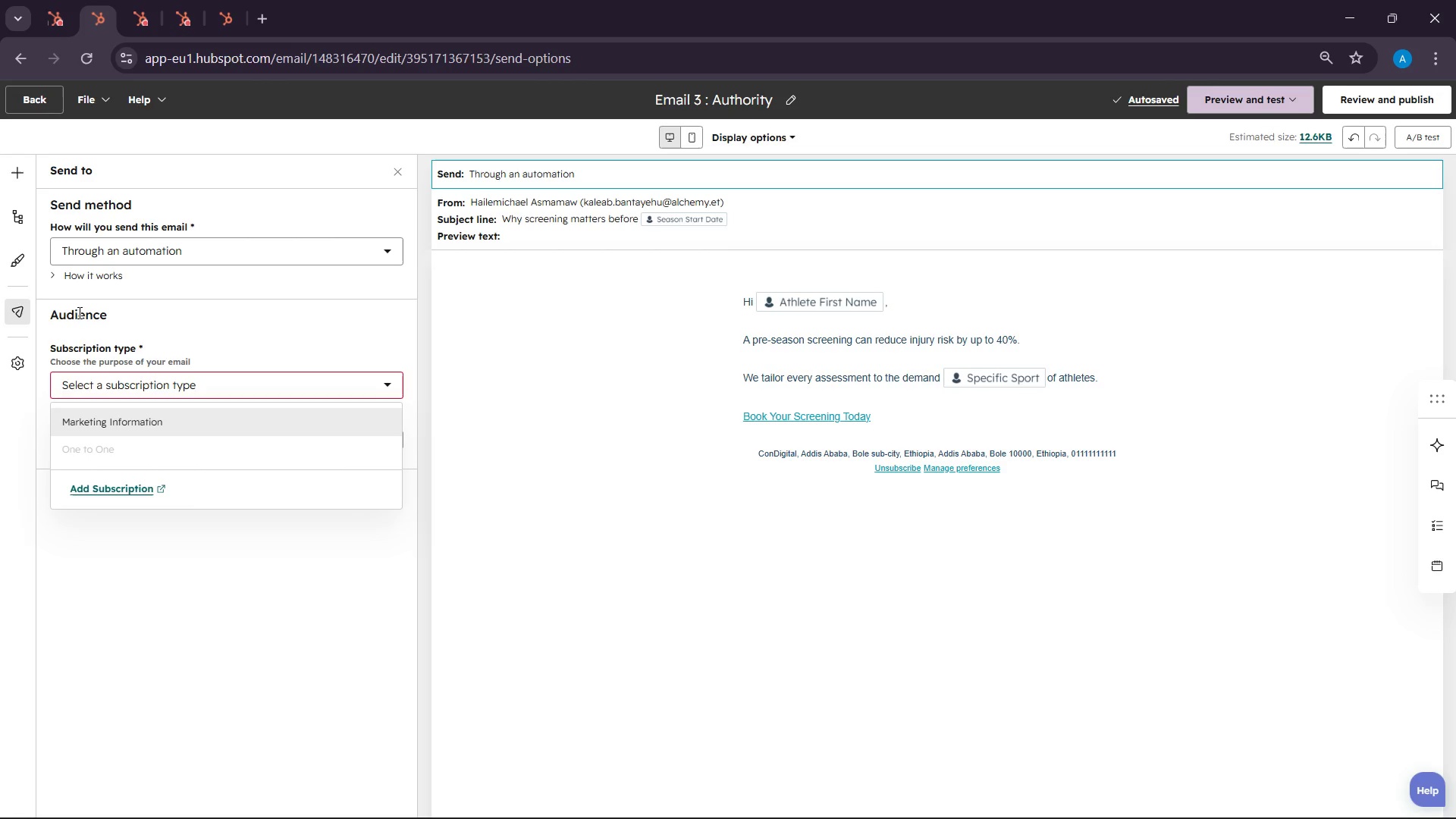 
left_click([111, 423])
 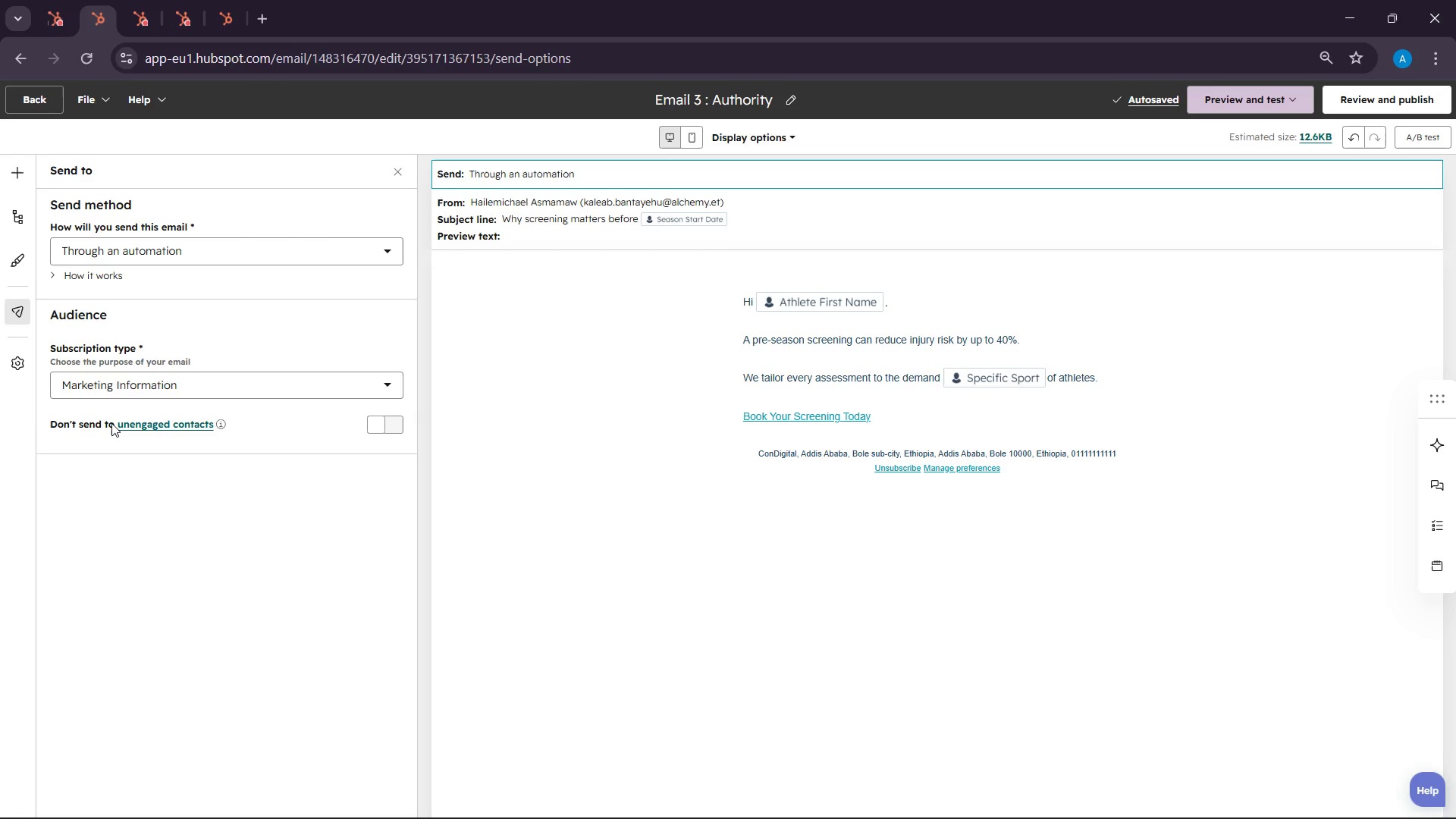 
wait(23.75)
 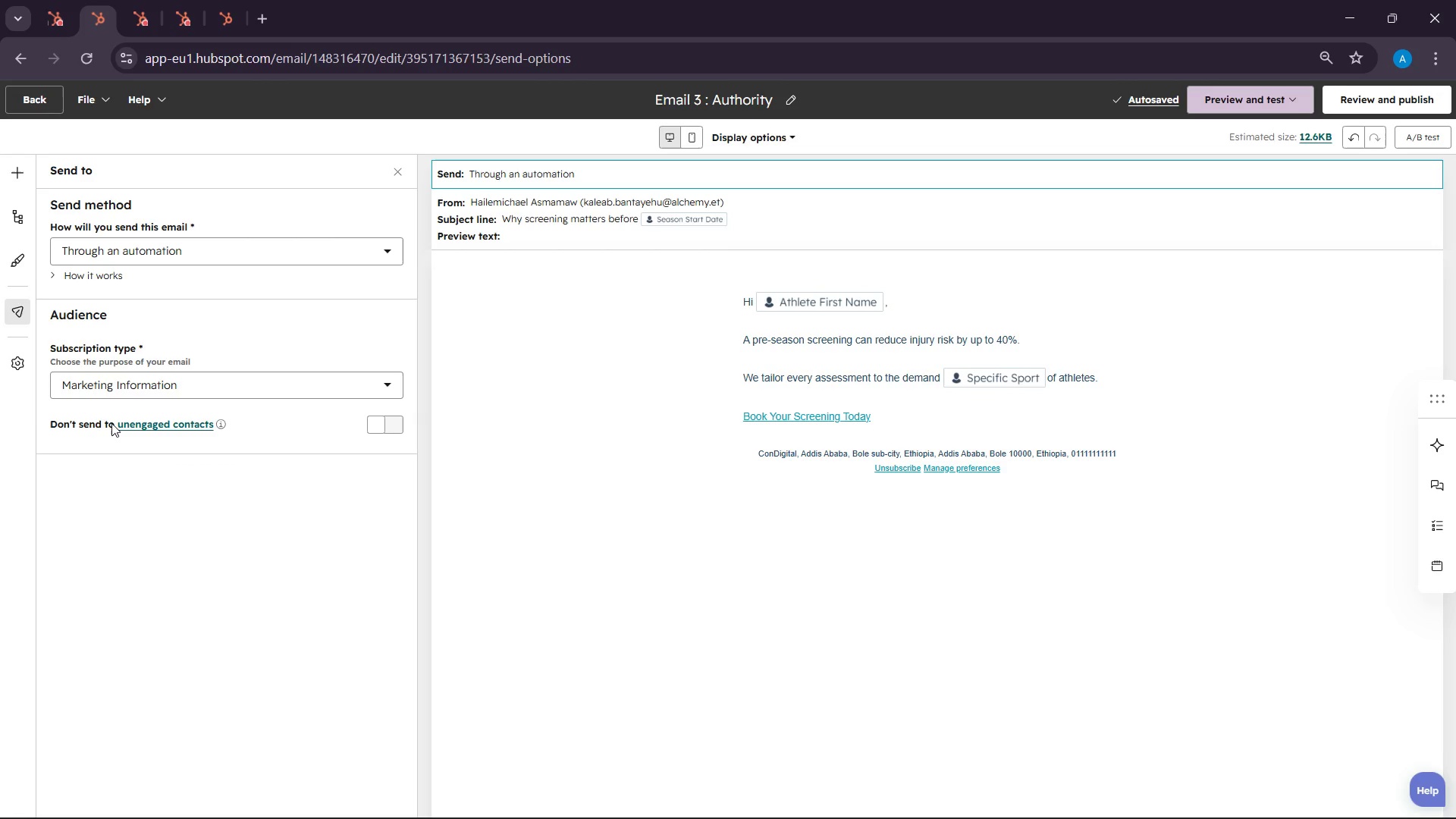 
left_click([1396, 95])
 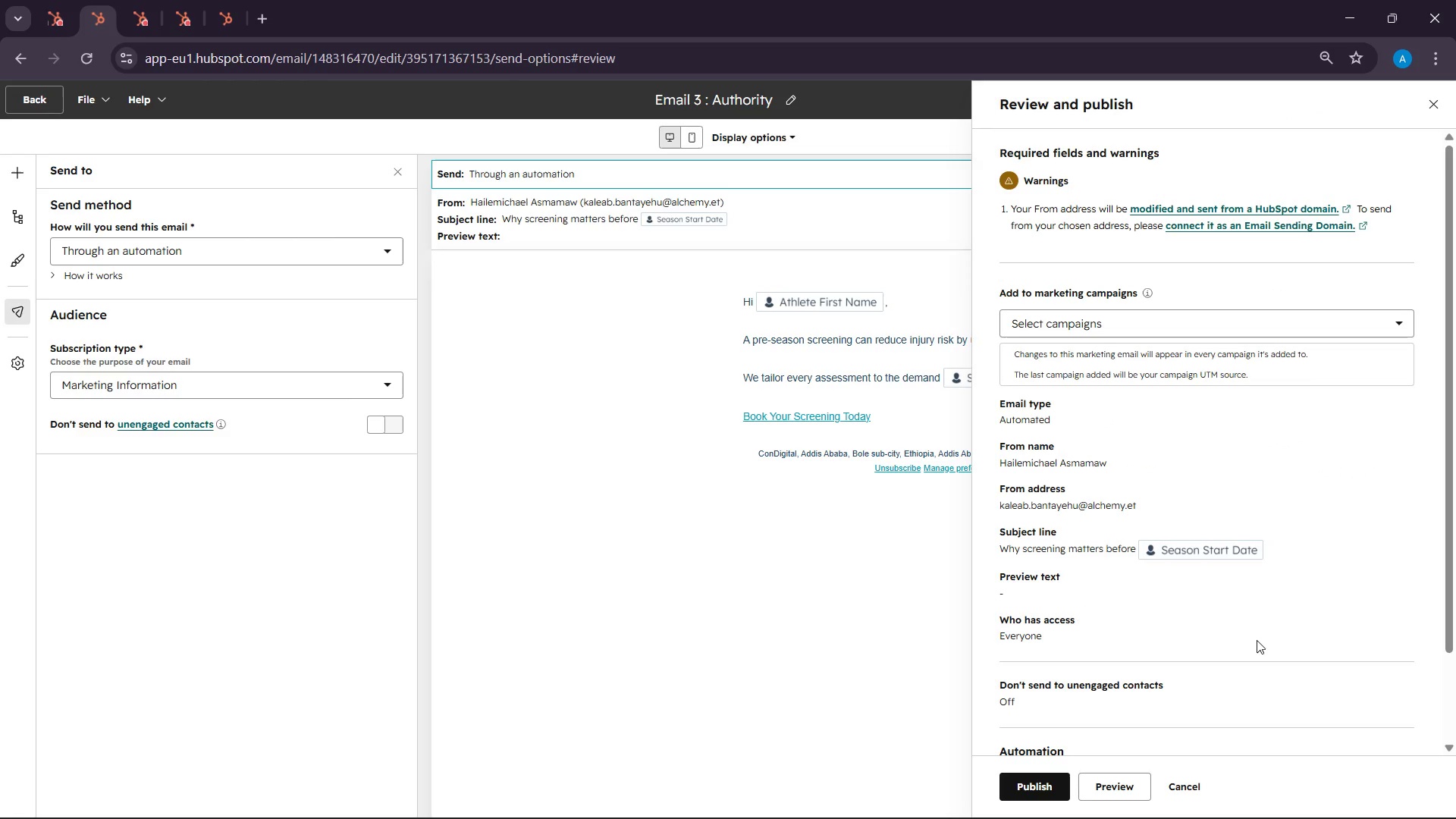 
left_click([1041, 786])
 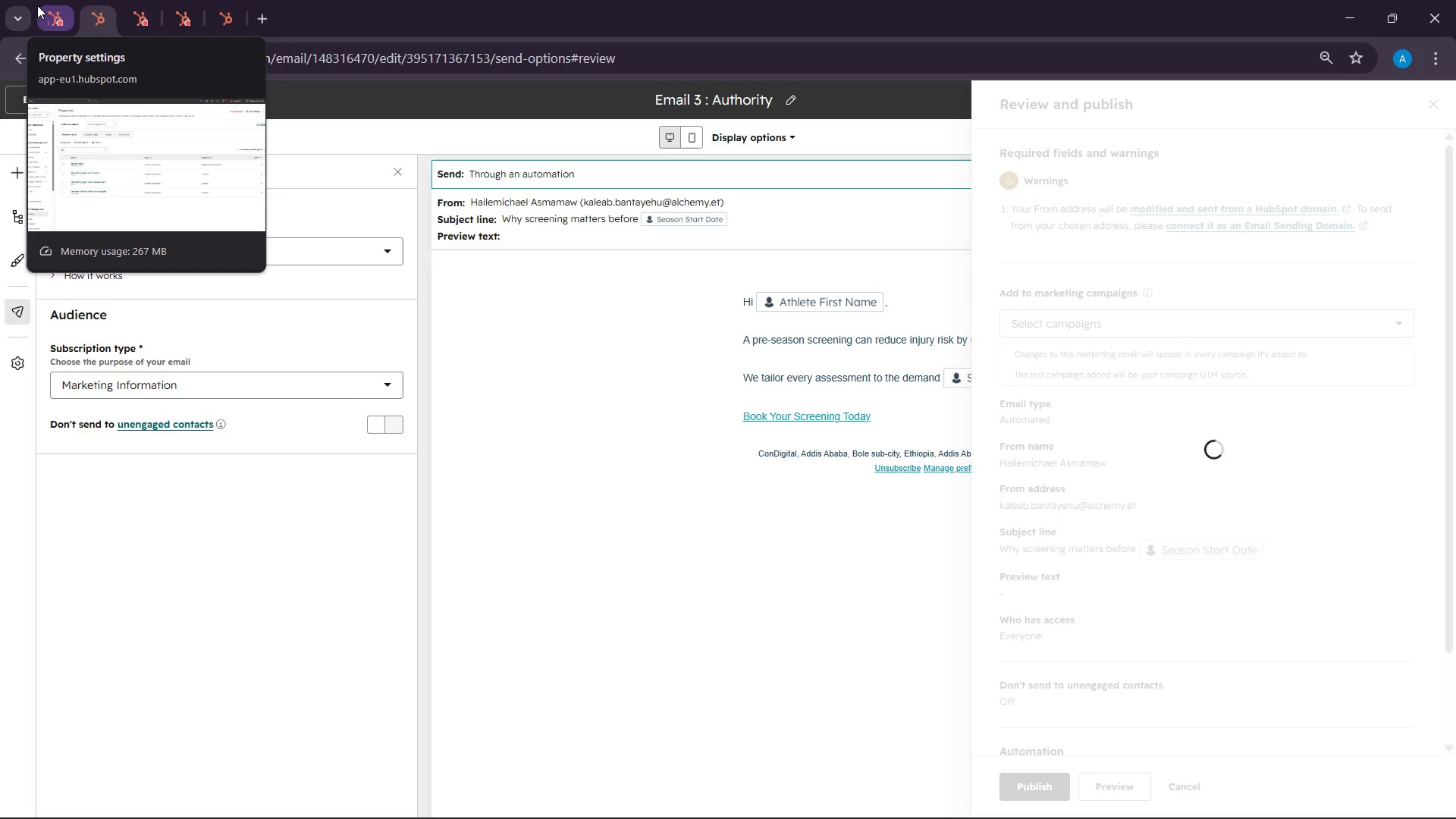 
mouse_move([-5, 6])
 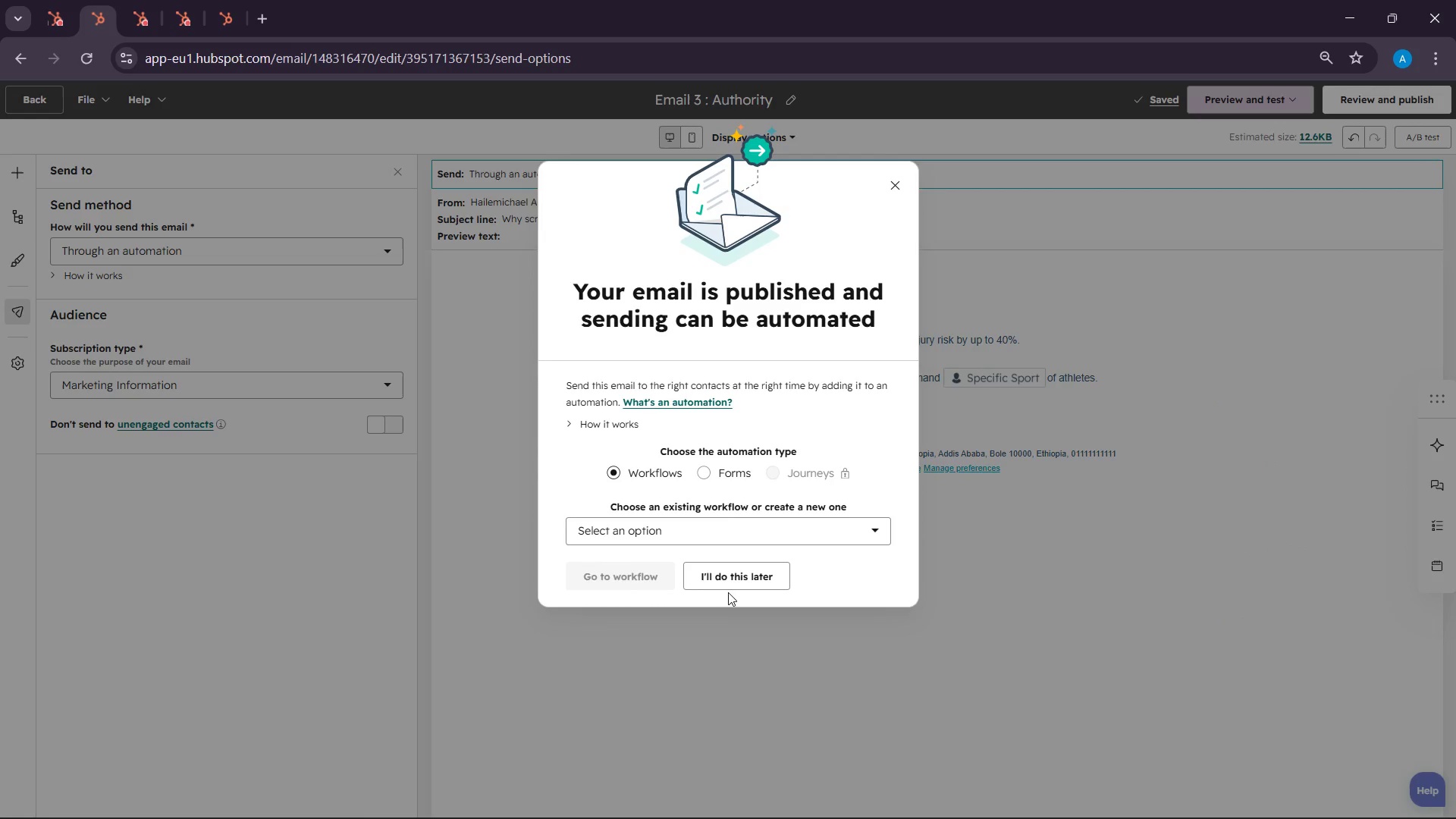 
left_click([717, 585])
 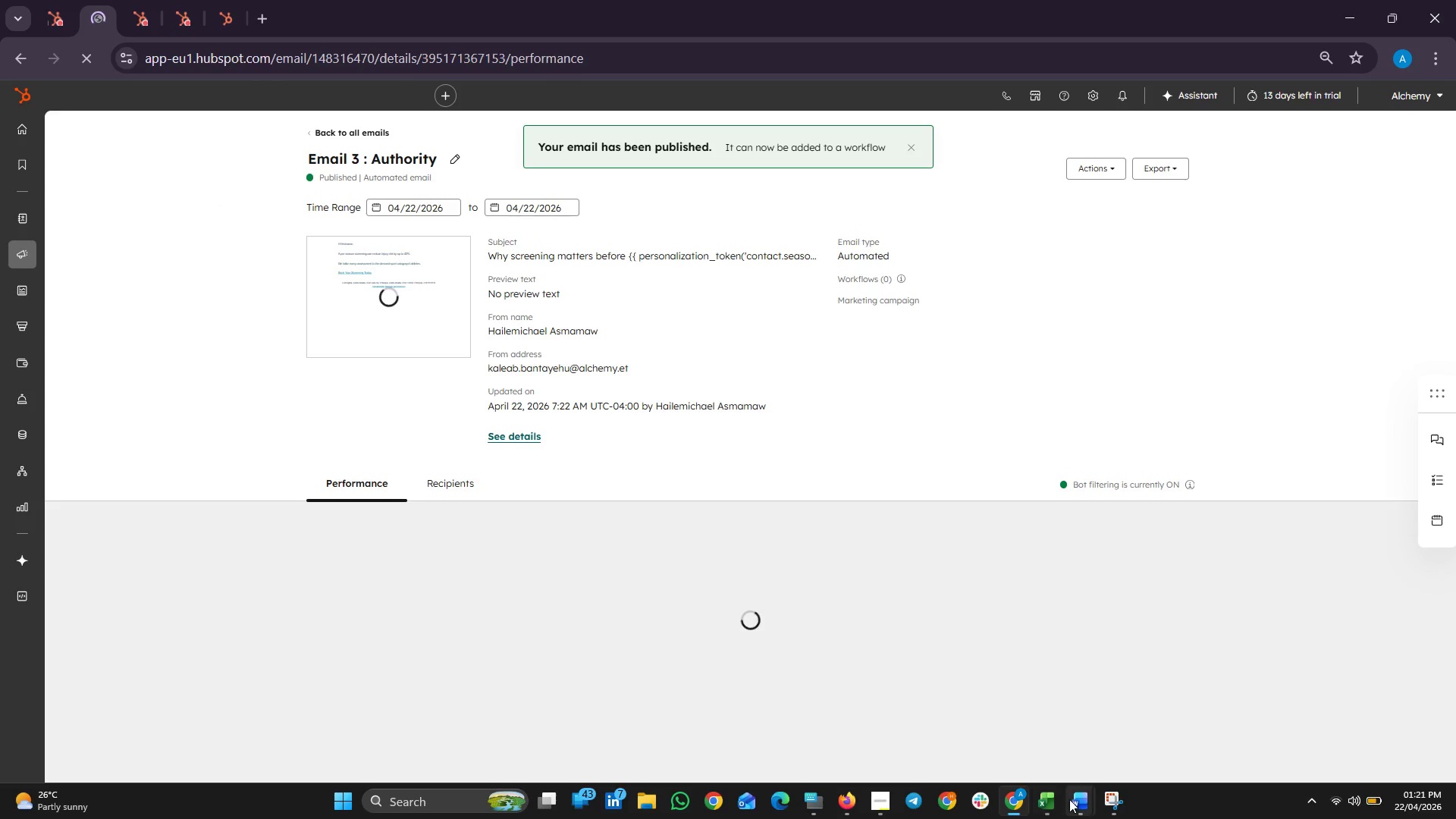 
wait(10.95)
 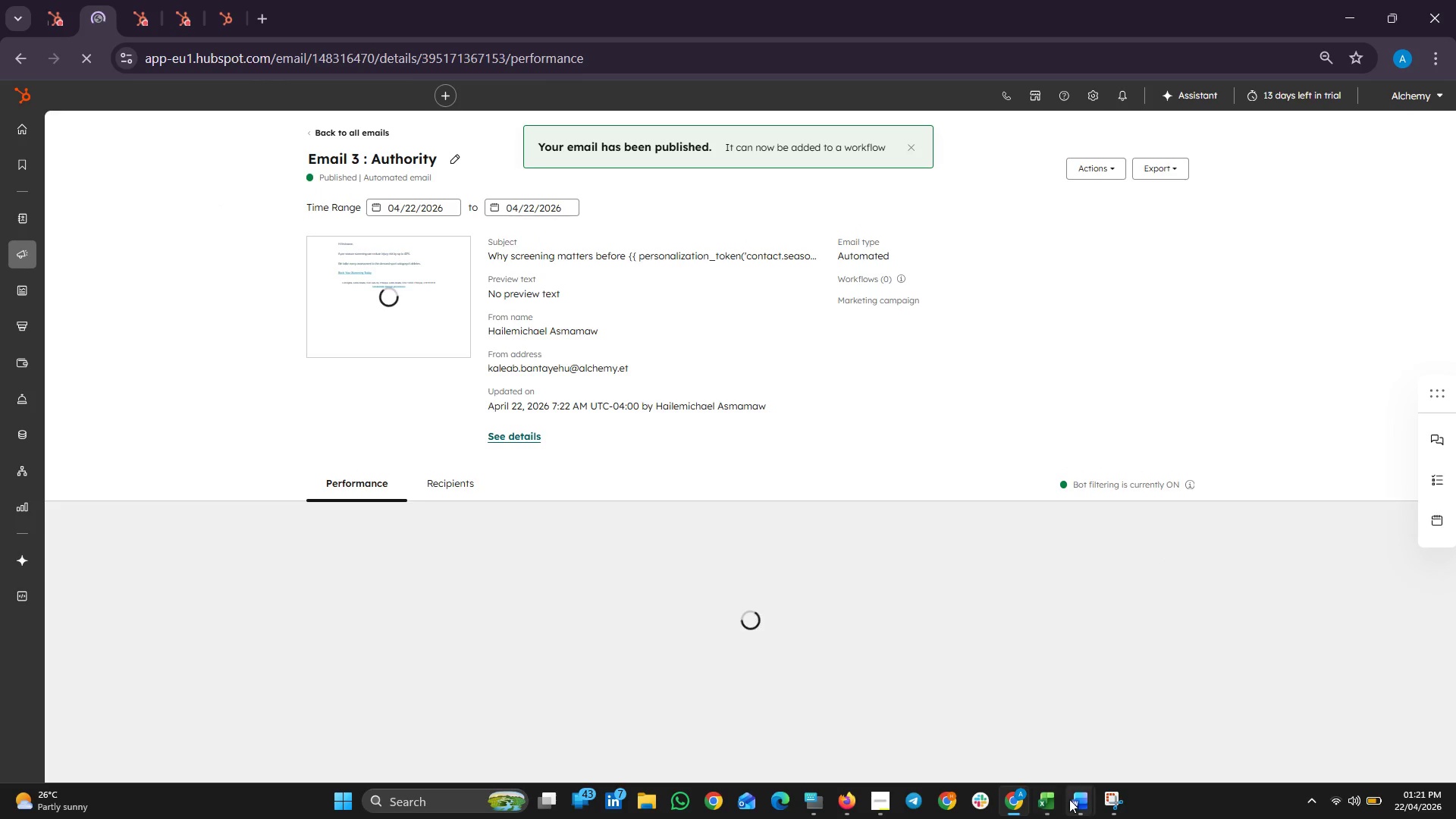 
left_click([105, 366])
 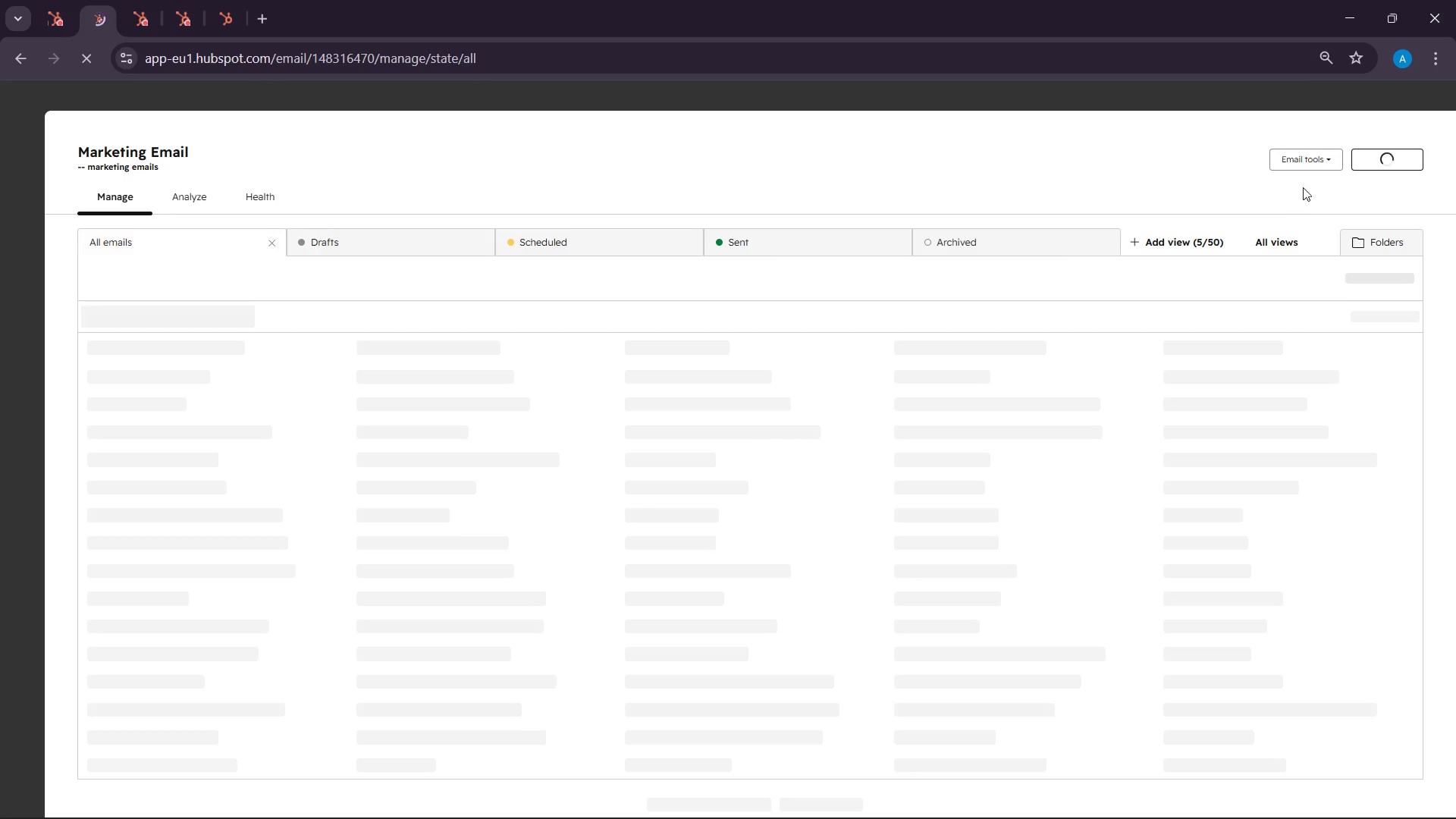 
wait(5.06)
 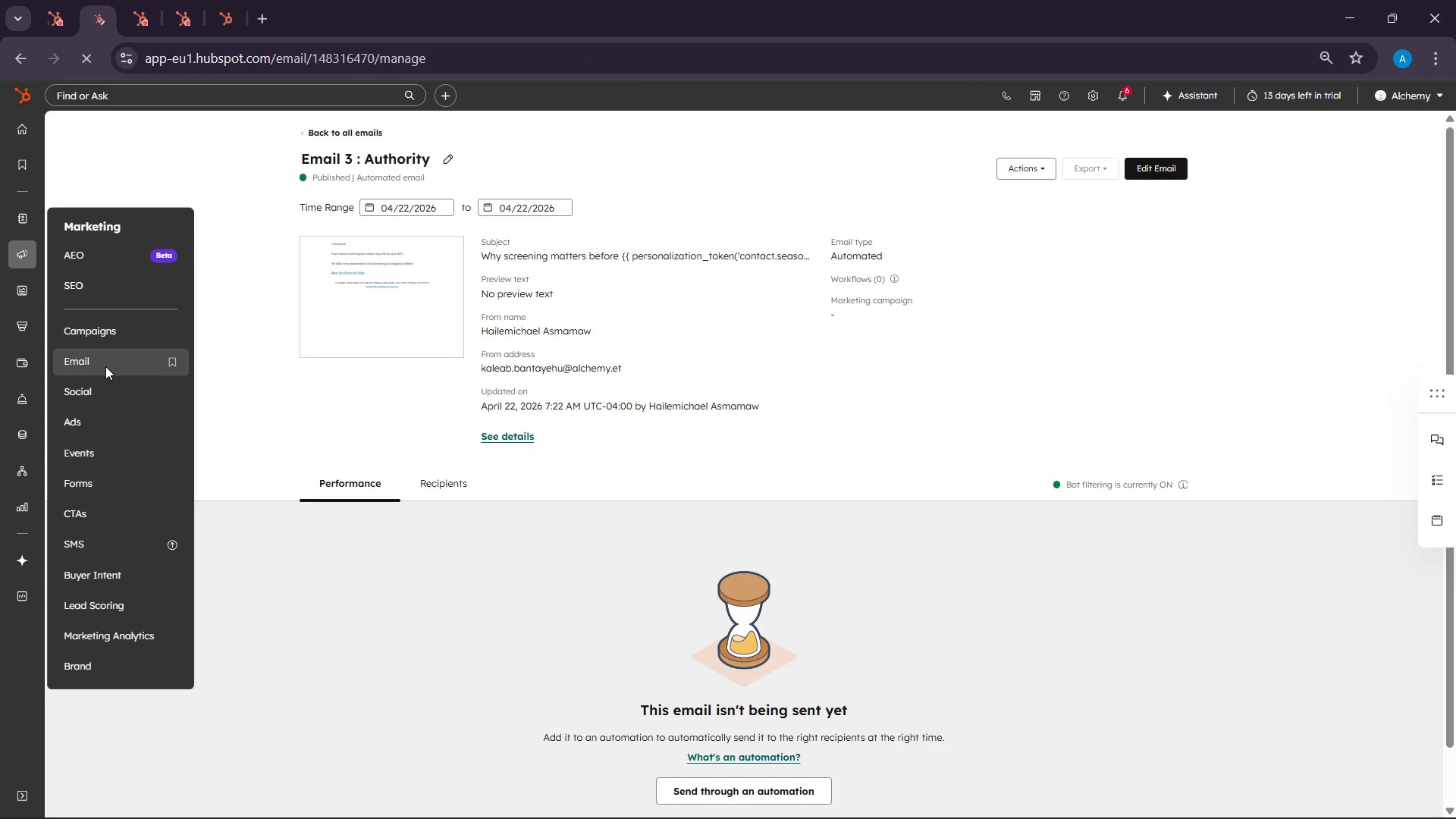 
left_click([1382, 150])
 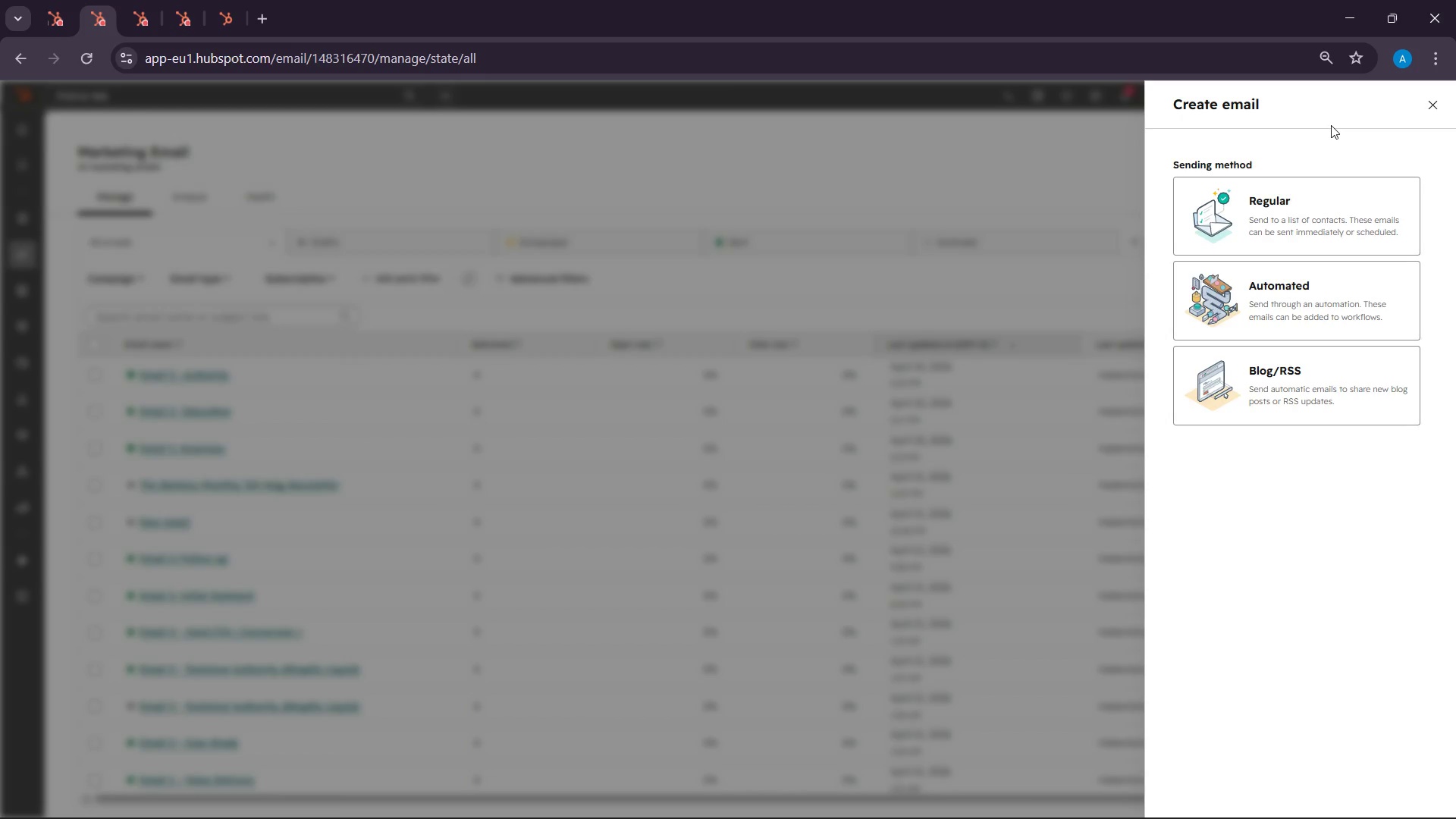 
wait(17.5)
 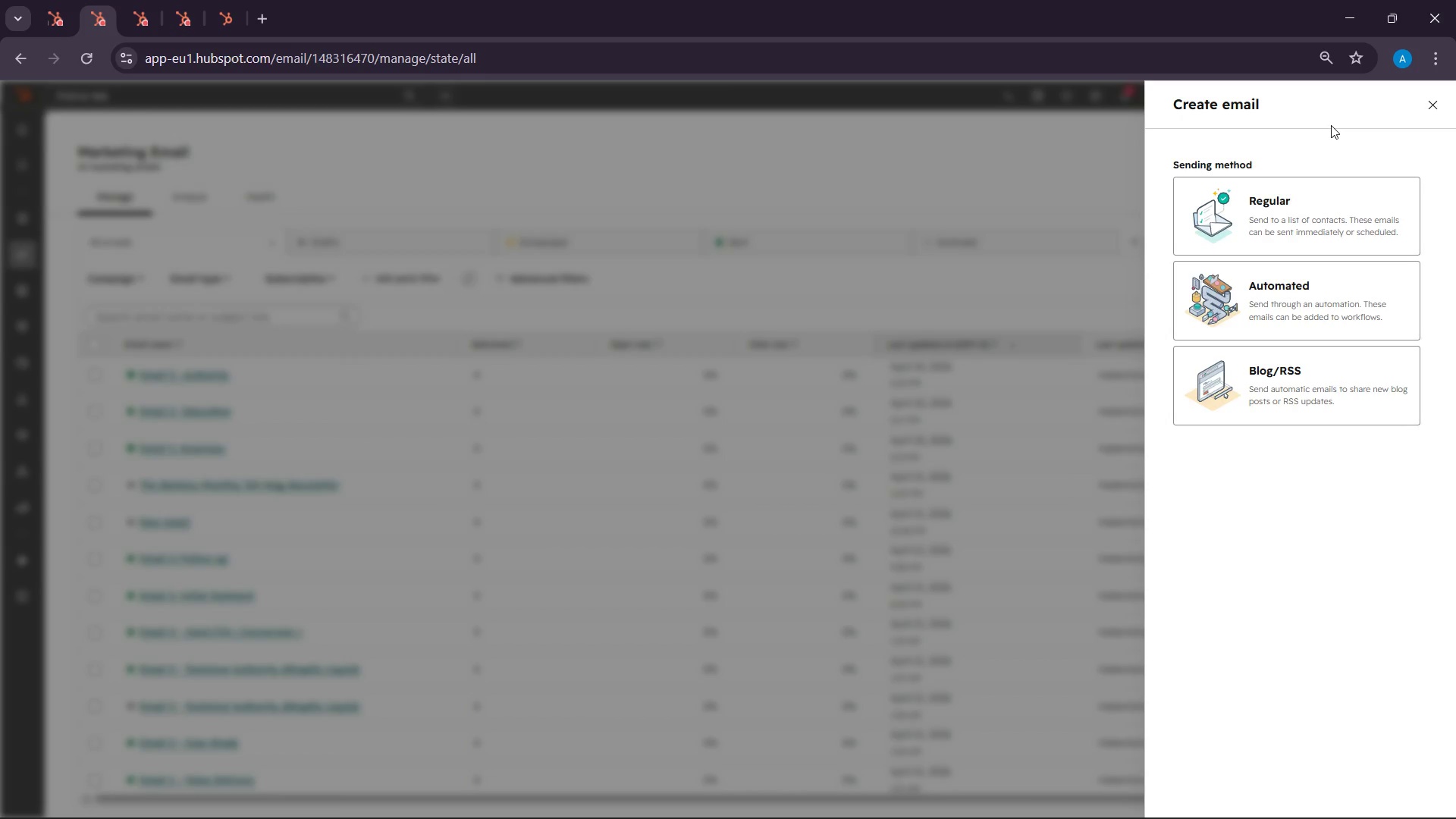 
left_click([1310, 306])
 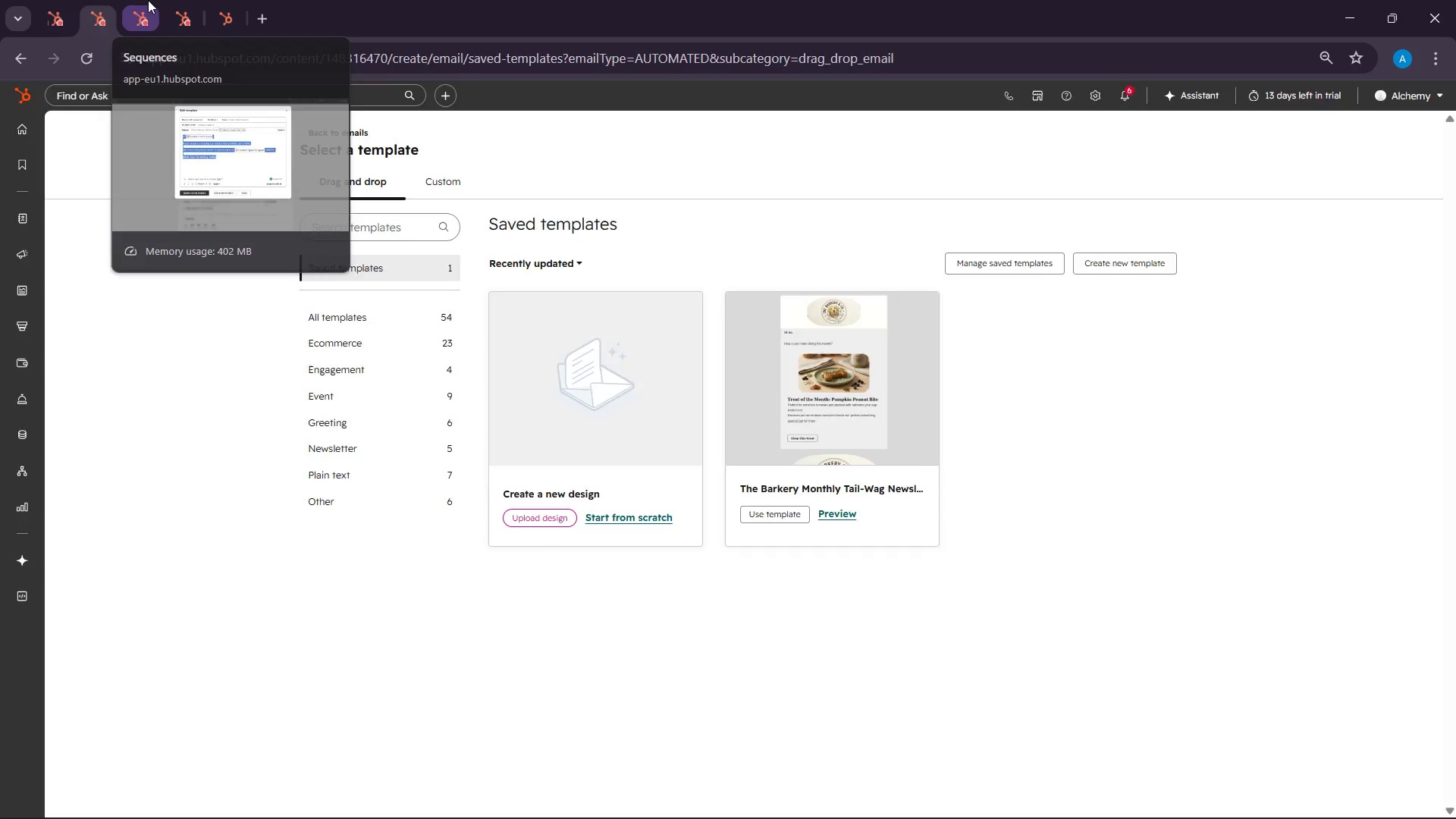 
wait(5.25)
 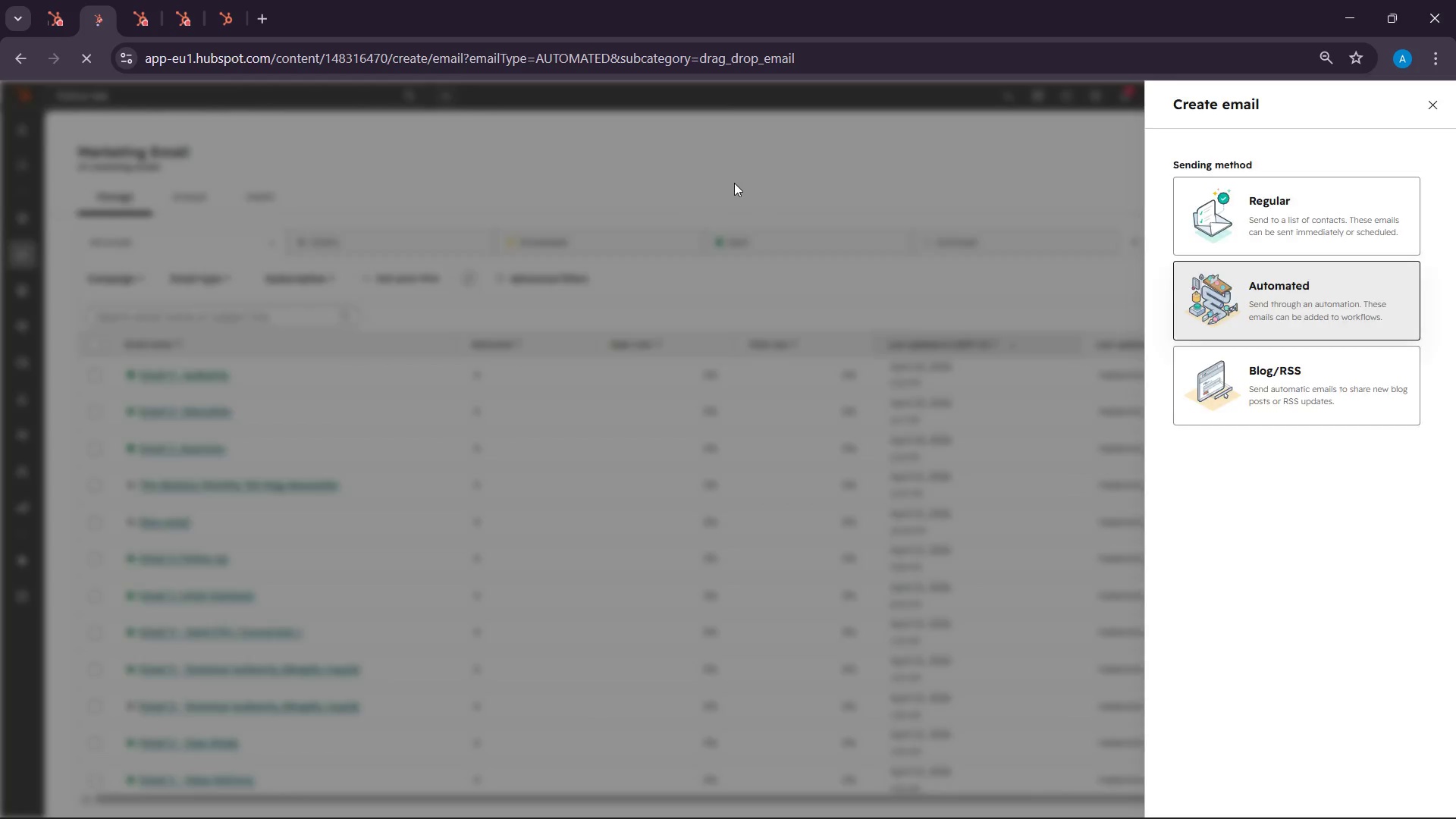 
left_click([786, 574])
 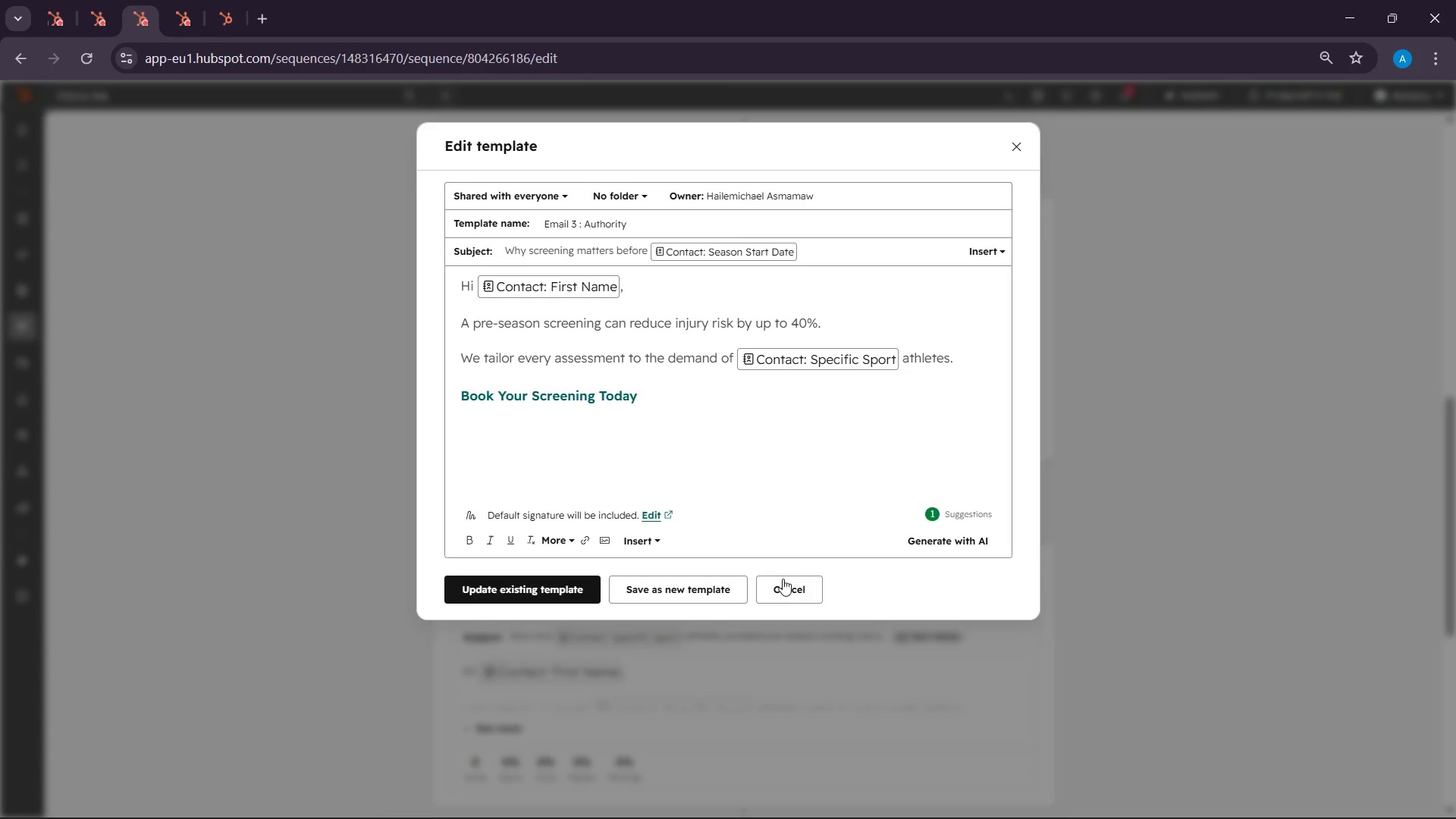 
left_click([781, 579])
 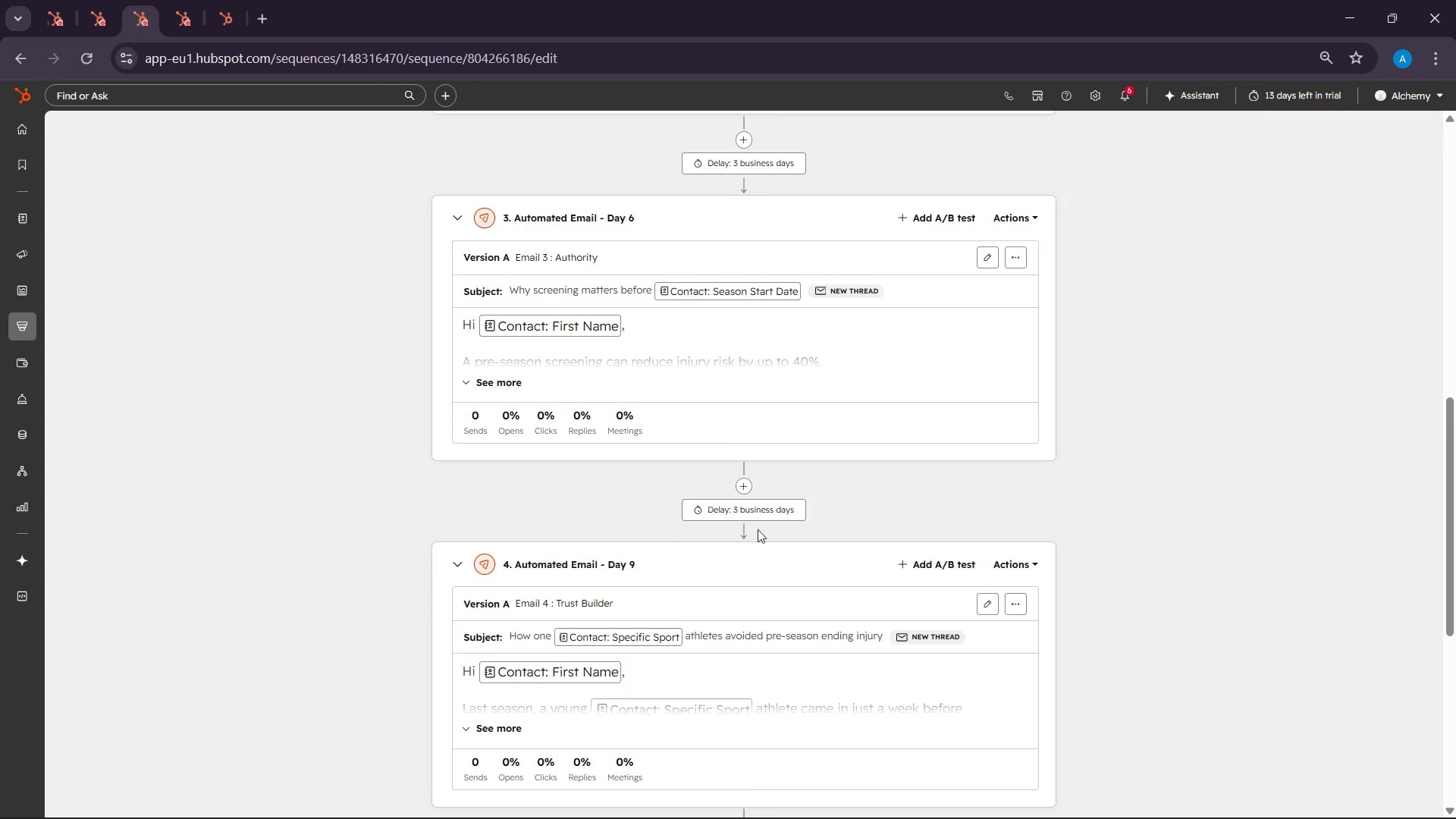 
scroll: coordinate [777, 517], scroll_direction: down, amount: 3.0
 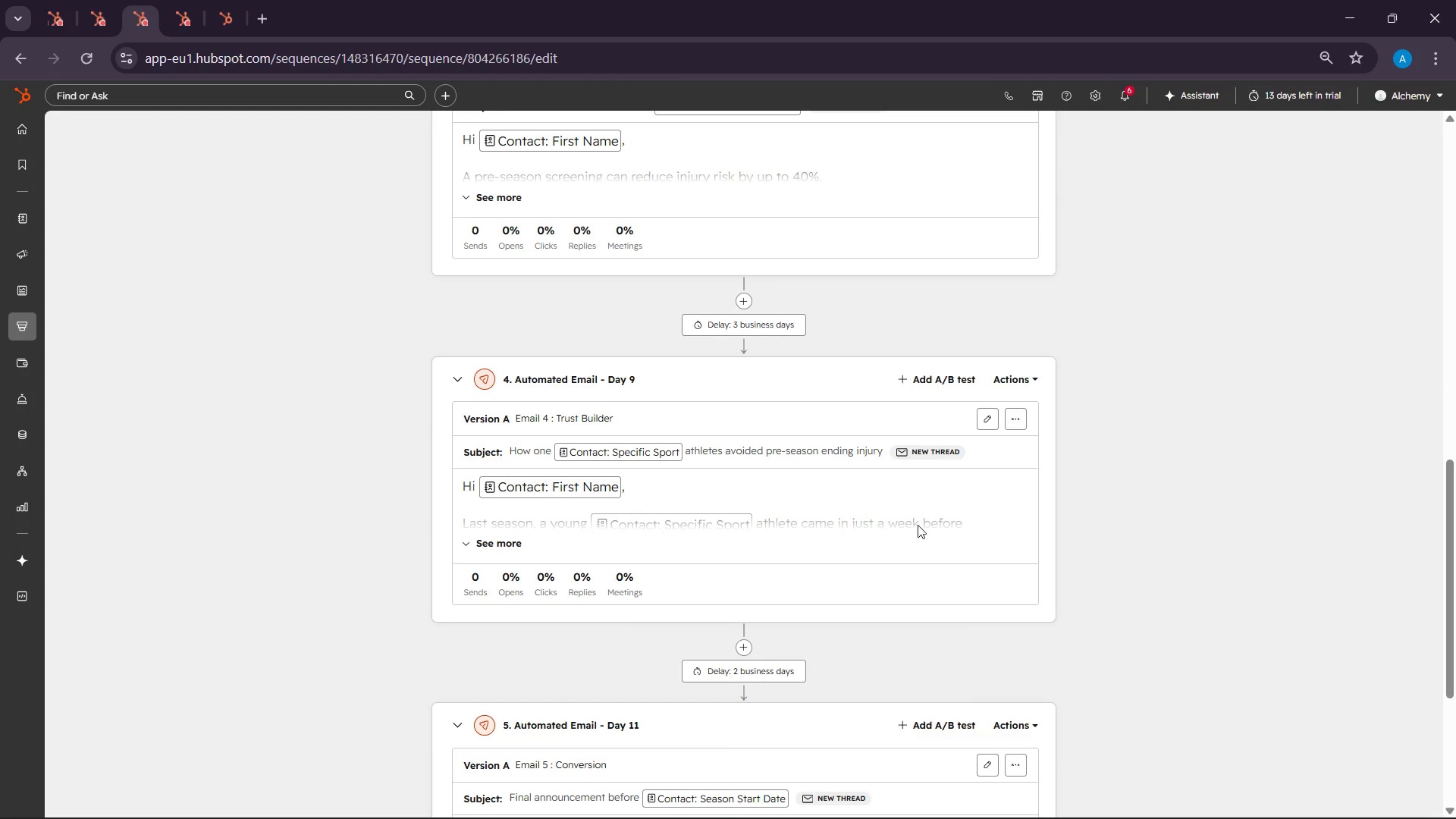 
left_click([925, 521])
 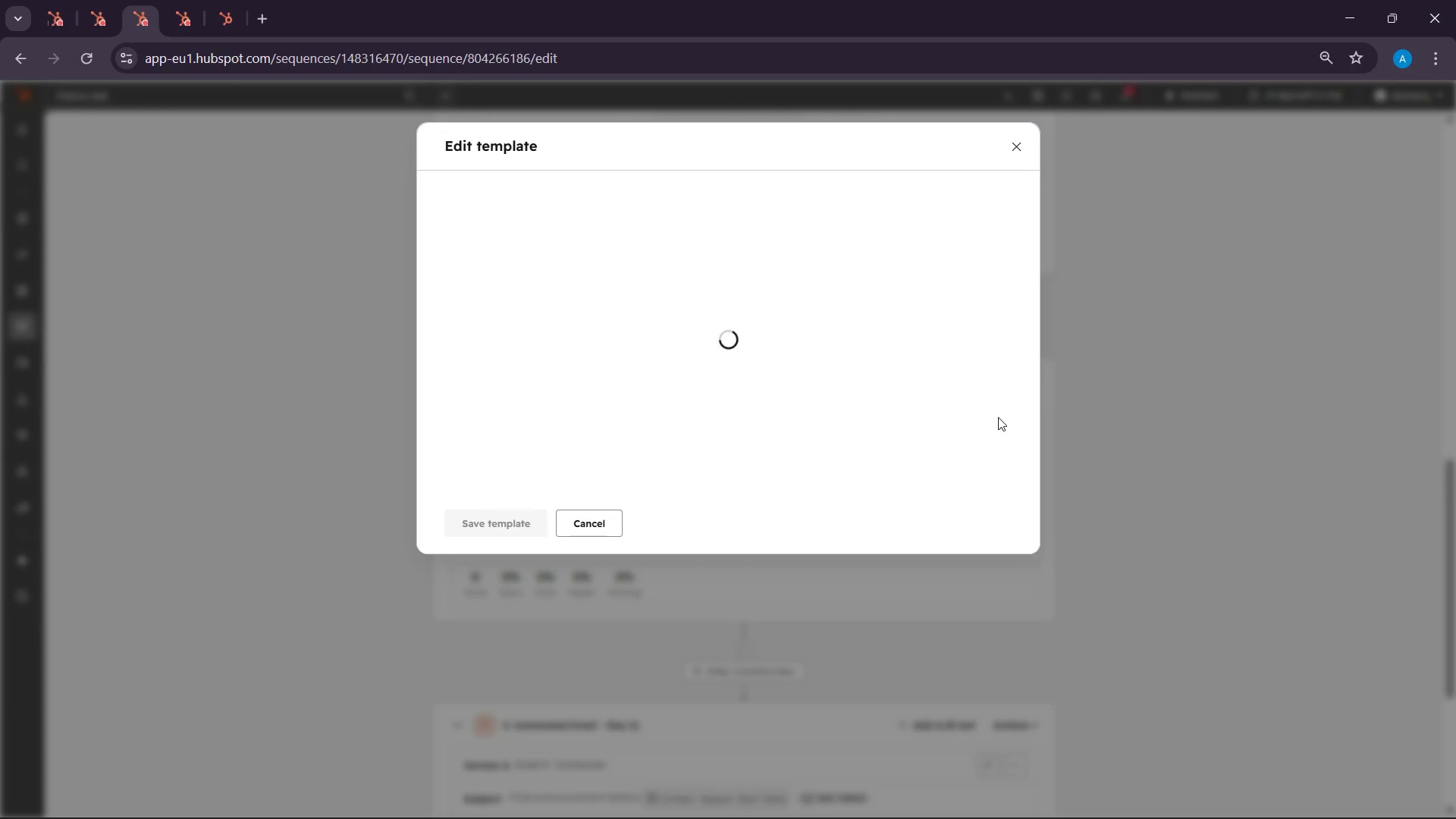 
mouse_move([728, 237])
 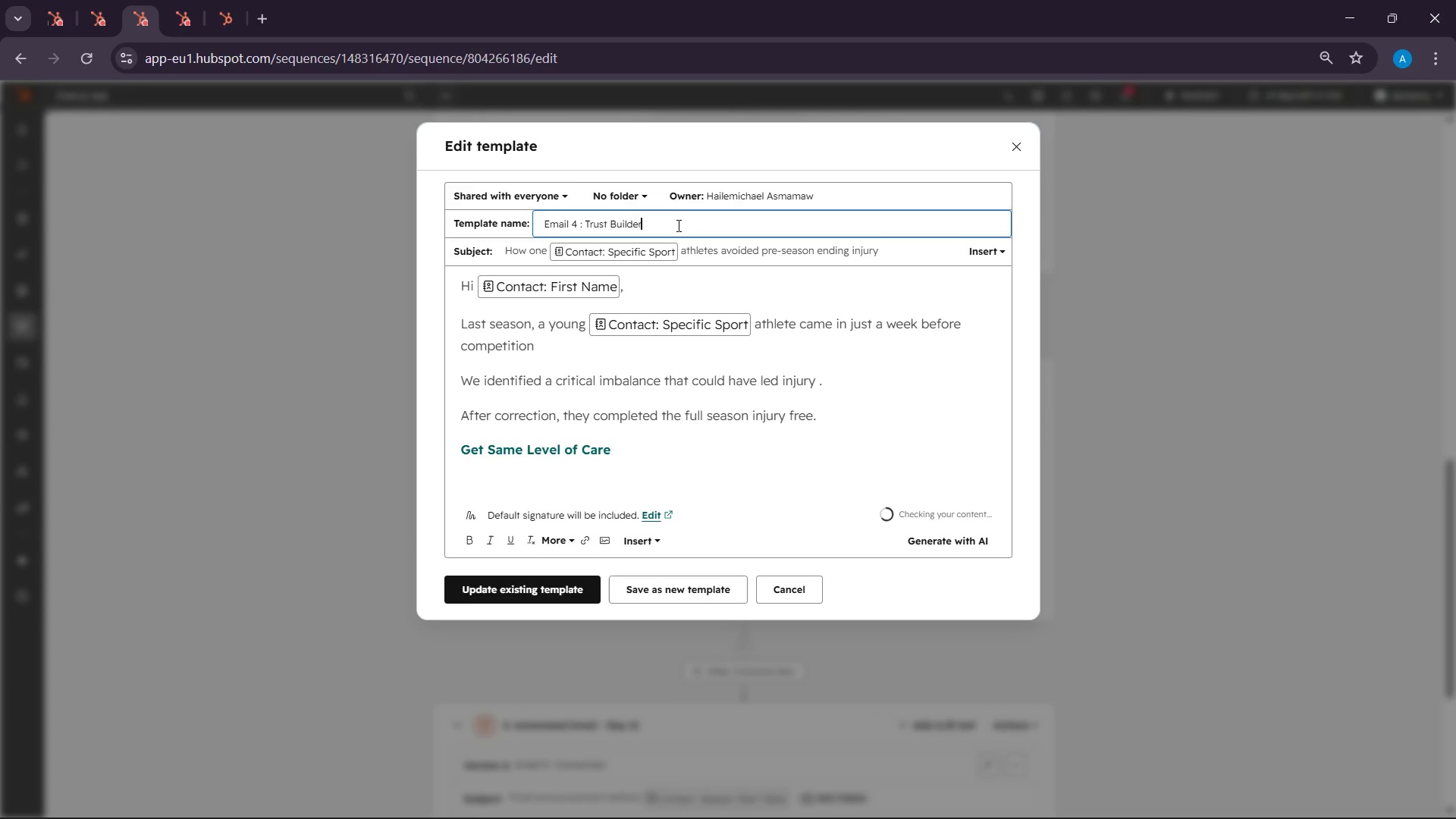 
double_click([676, 220])
 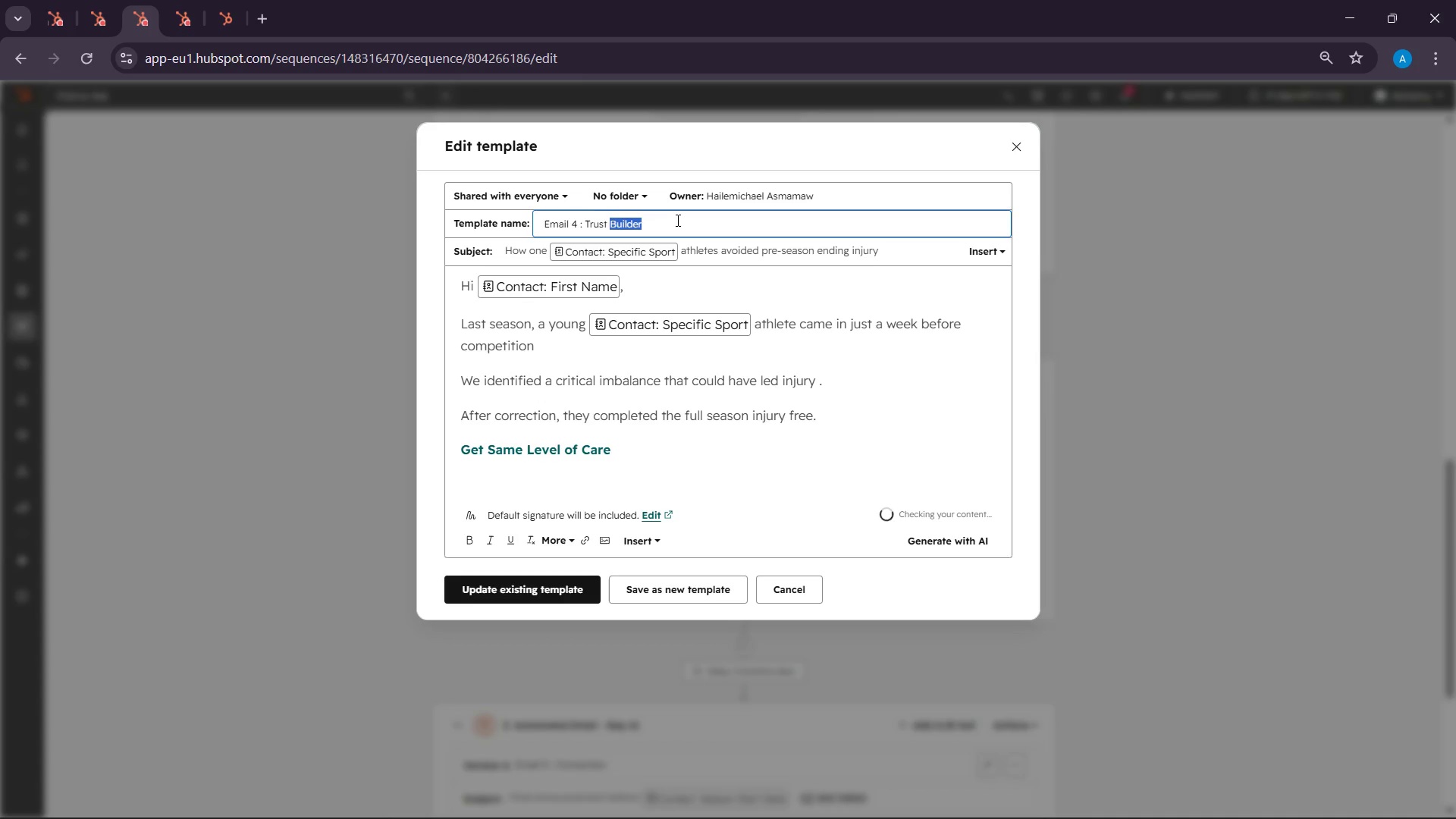 
triple_click([676, 220])
 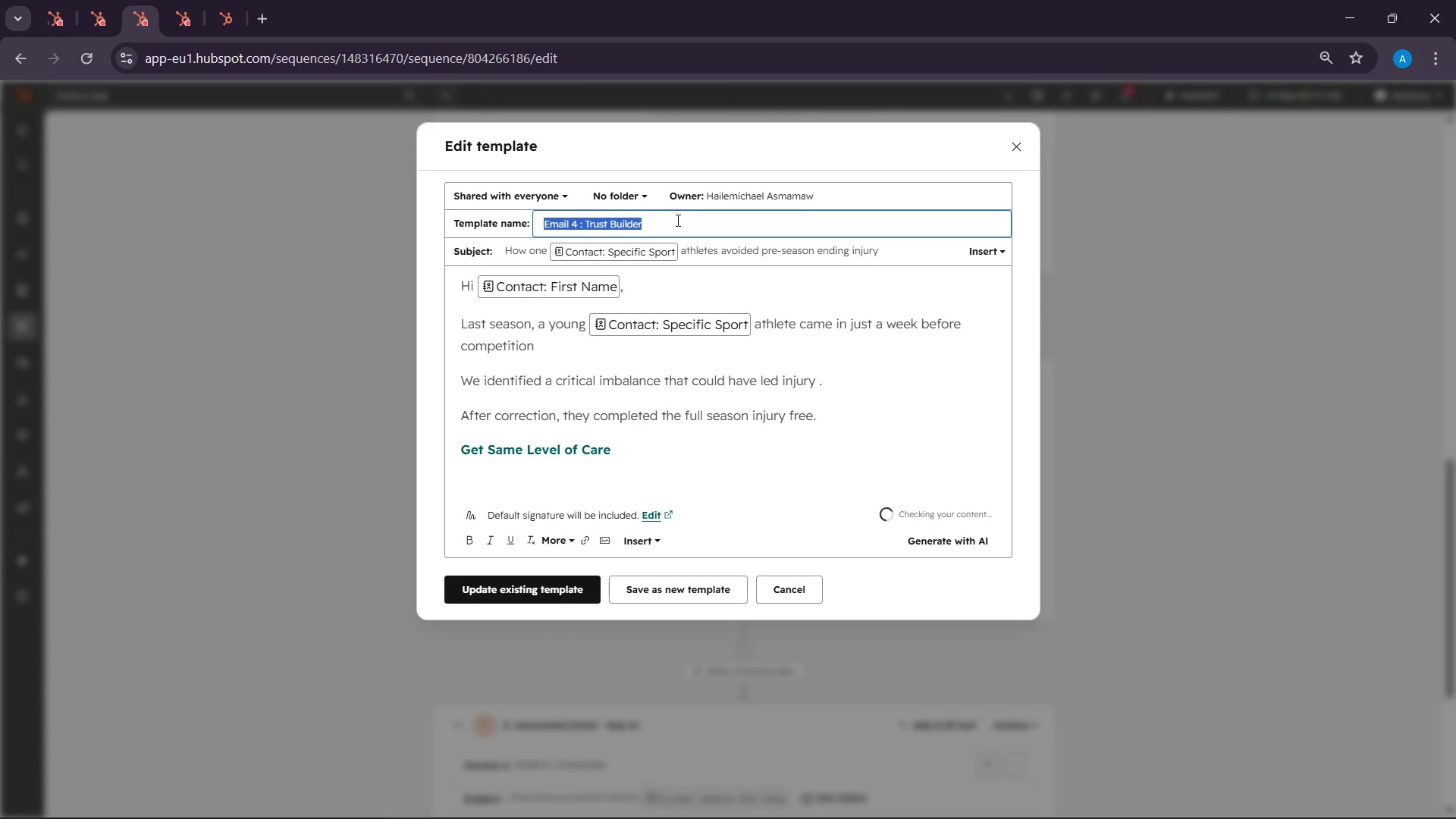 
key(Control+C)
 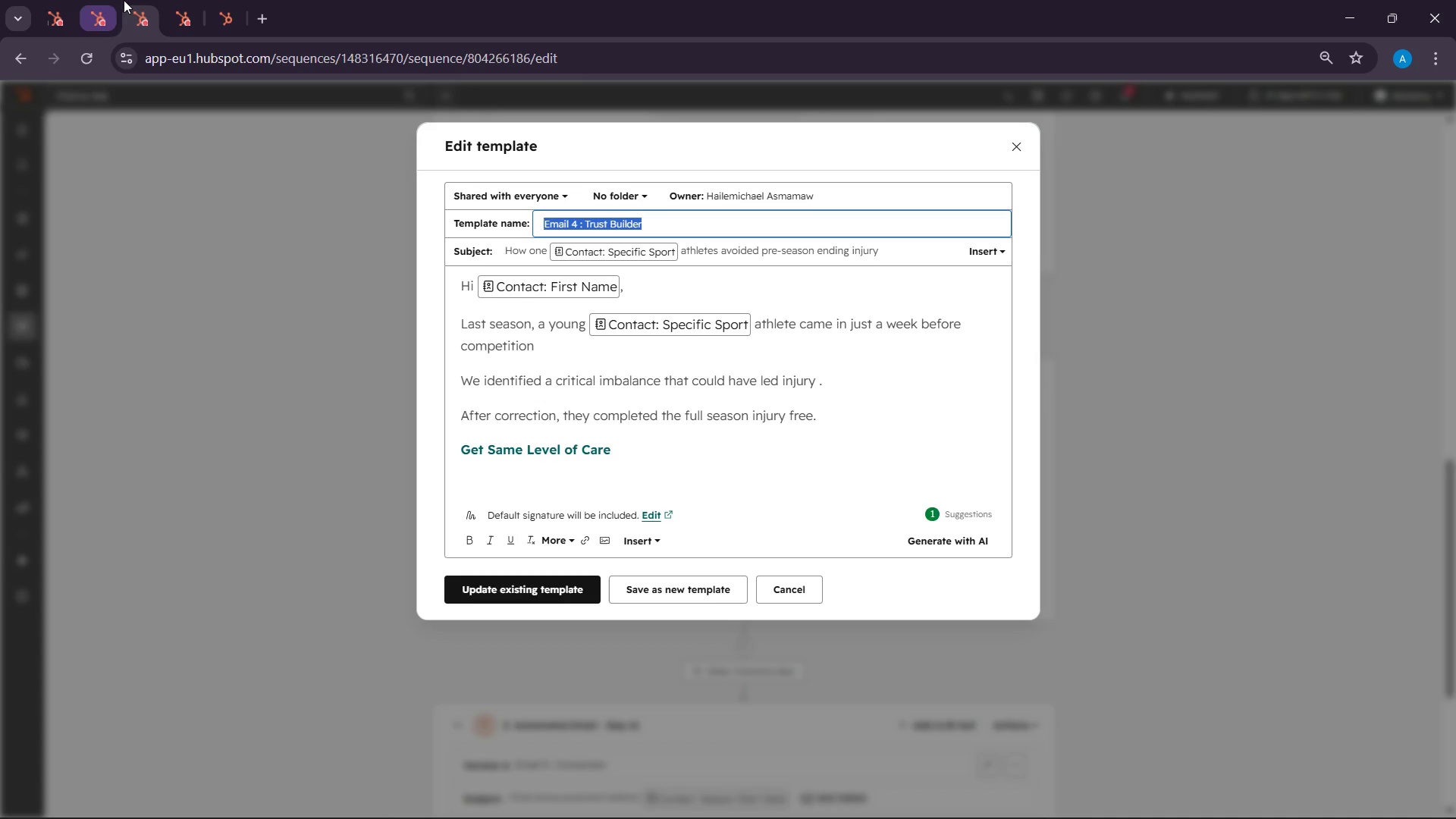 
left_click([96, 0])
 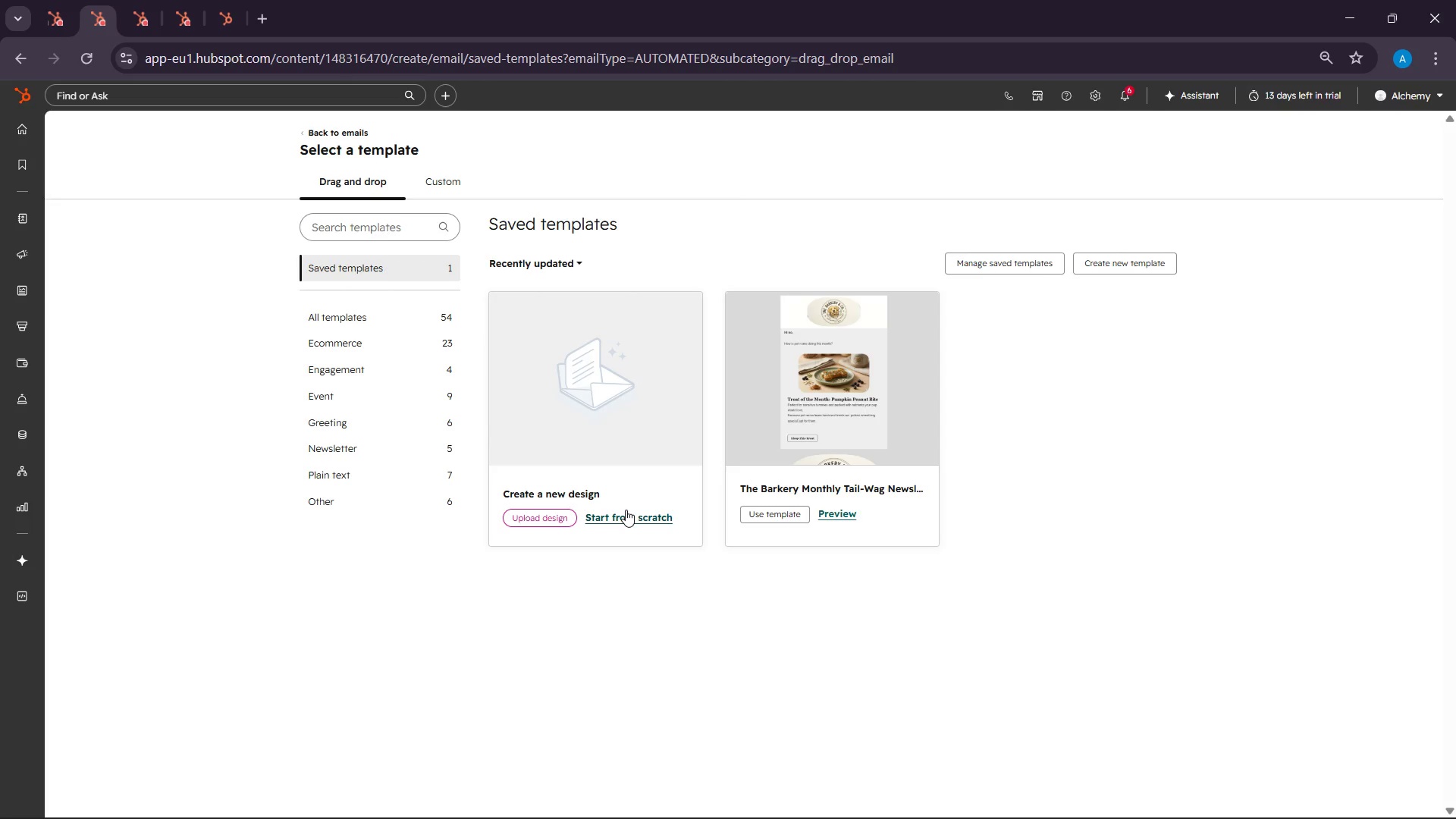 
left_click([626, 514])
 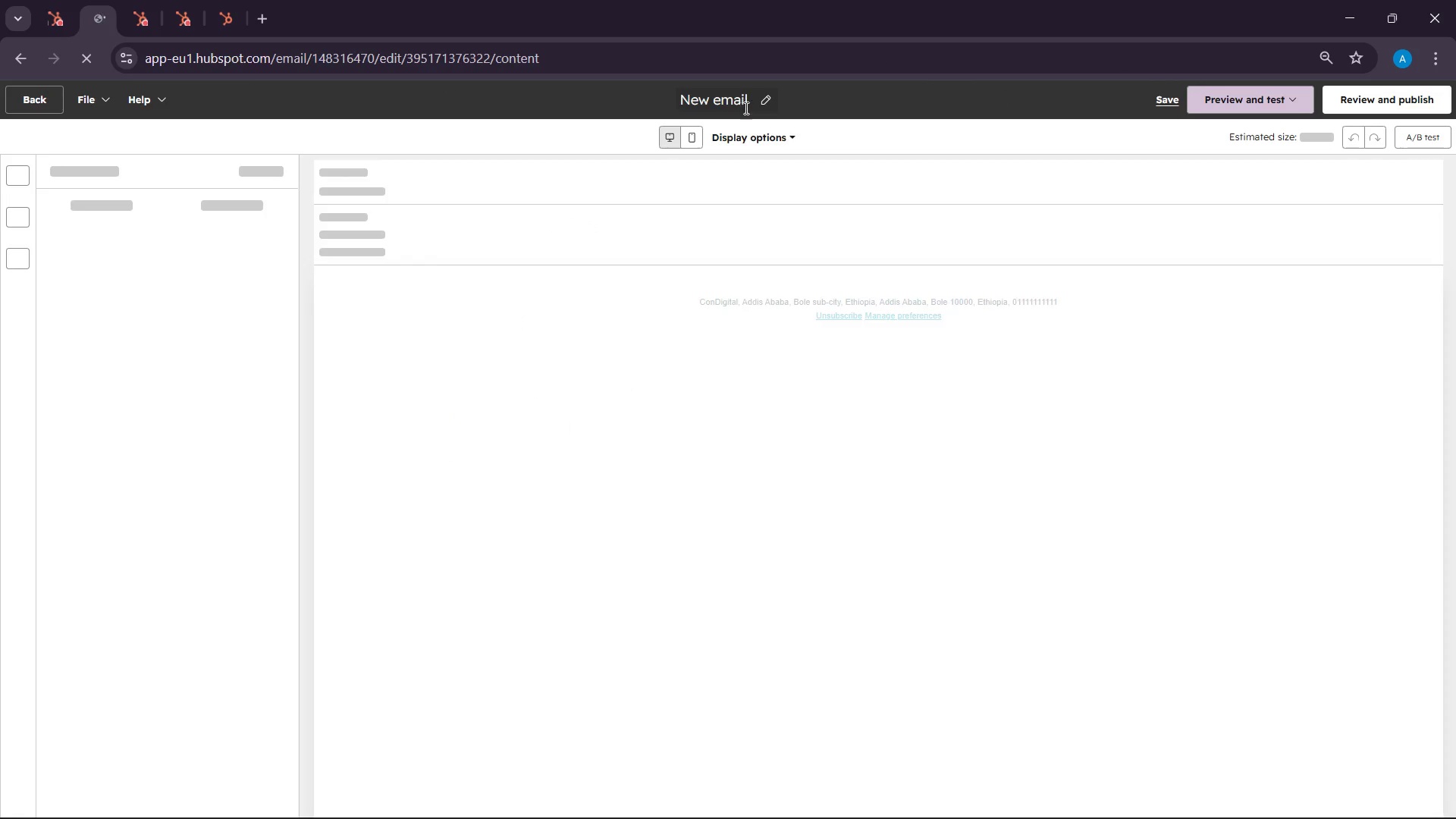 
left_click([740, 93])
 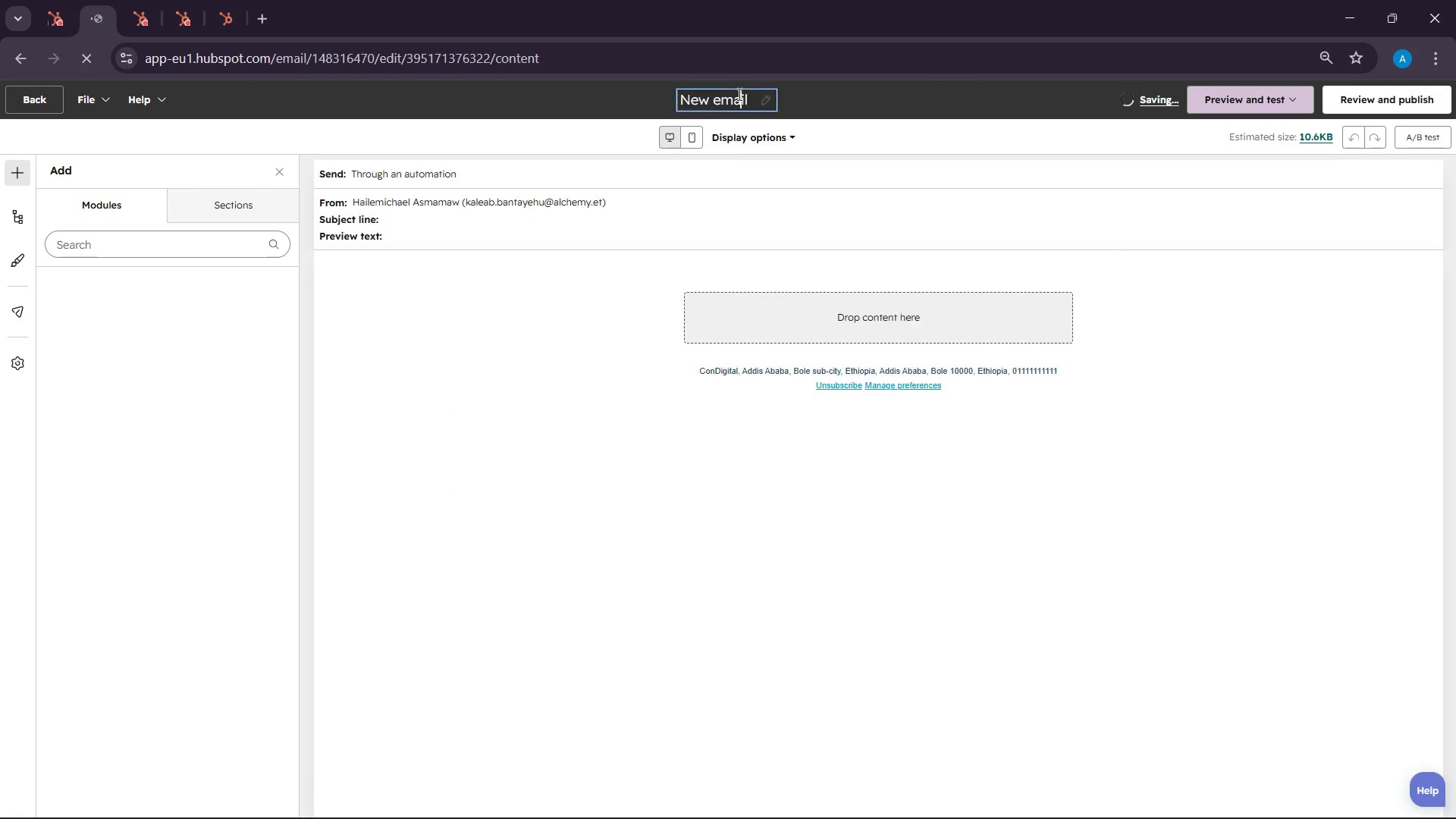 
triple_click([738, 94])
 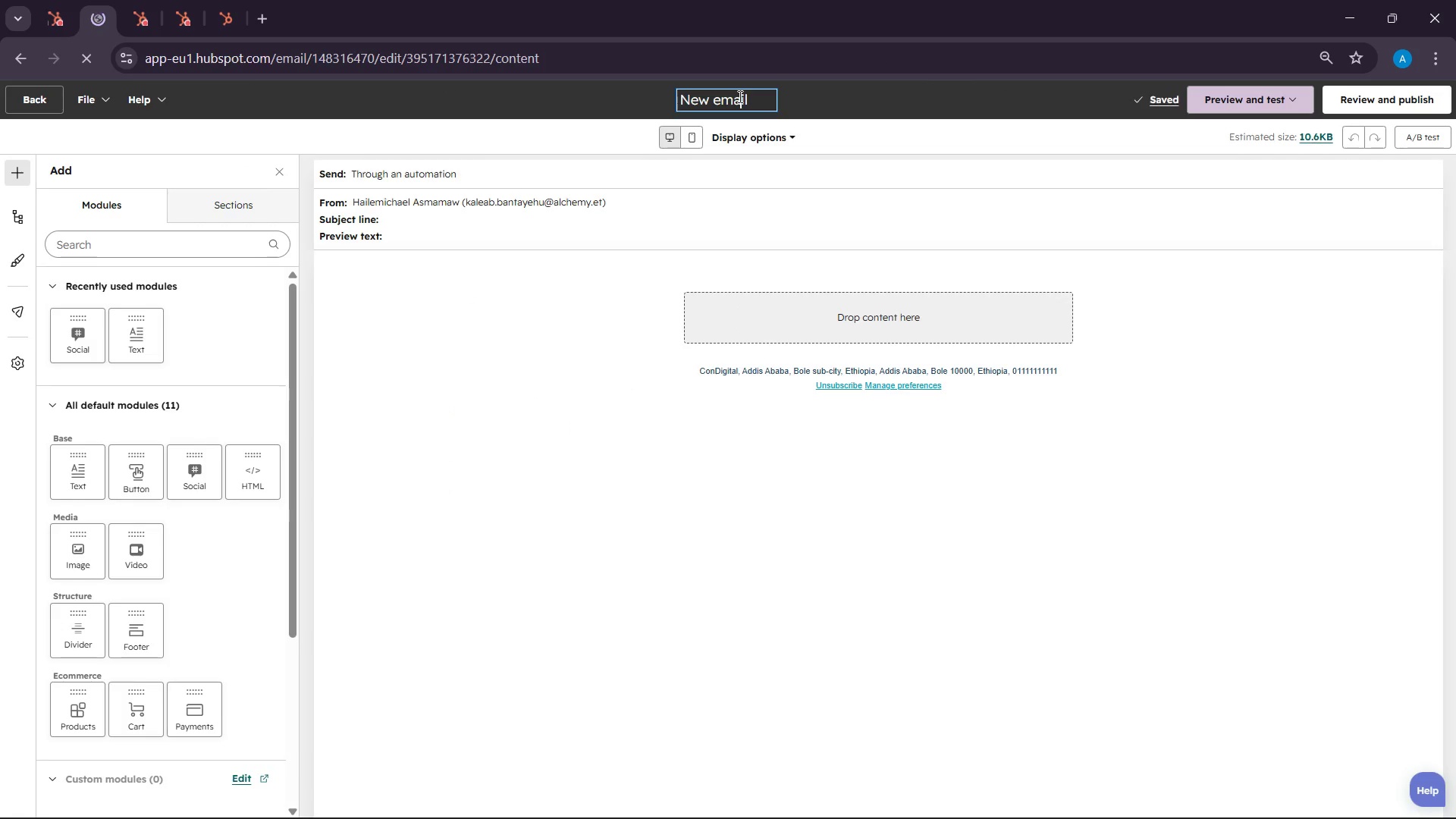 
left_click([739, 98])
 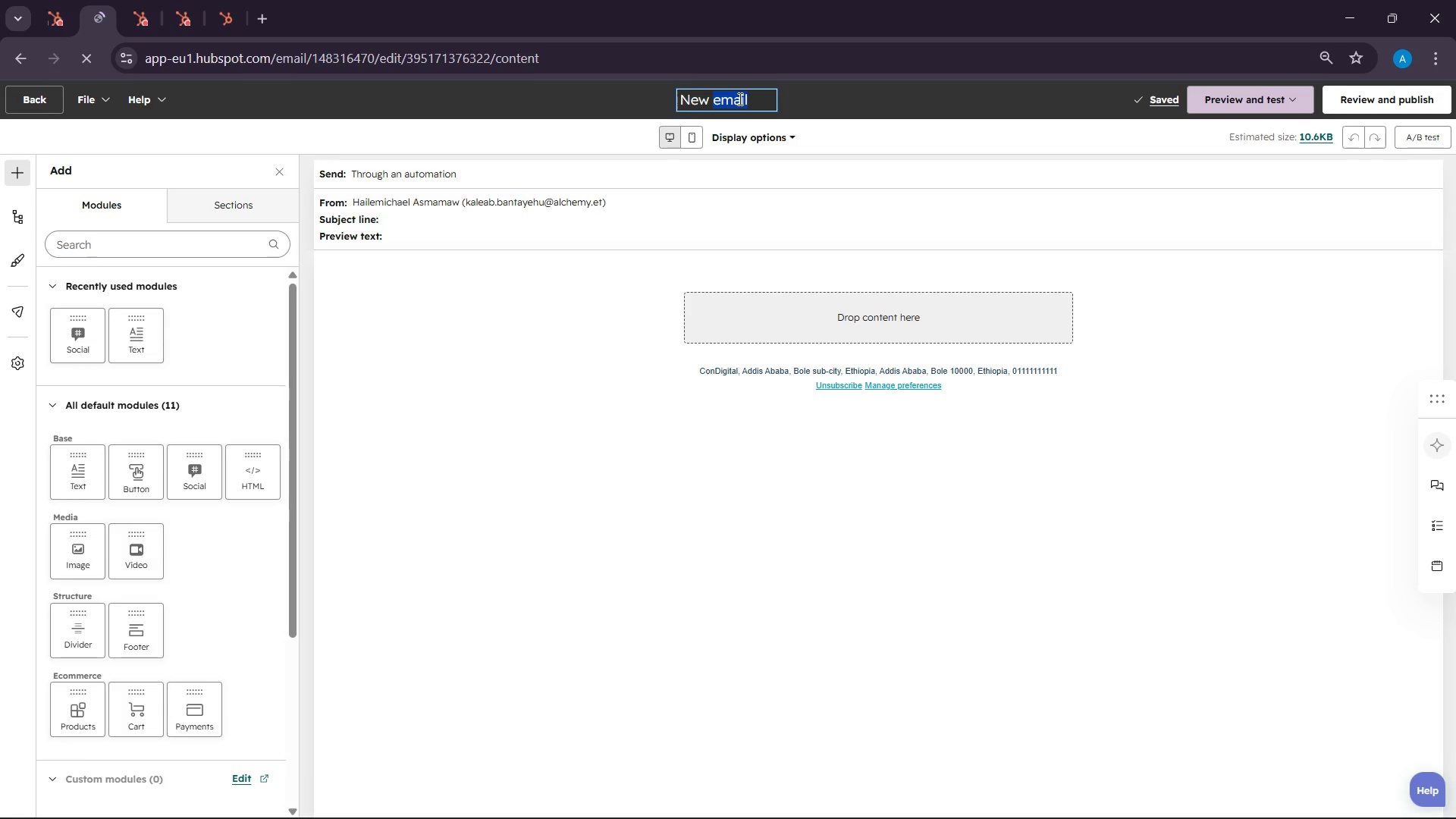 
triple_click([739, 99])
 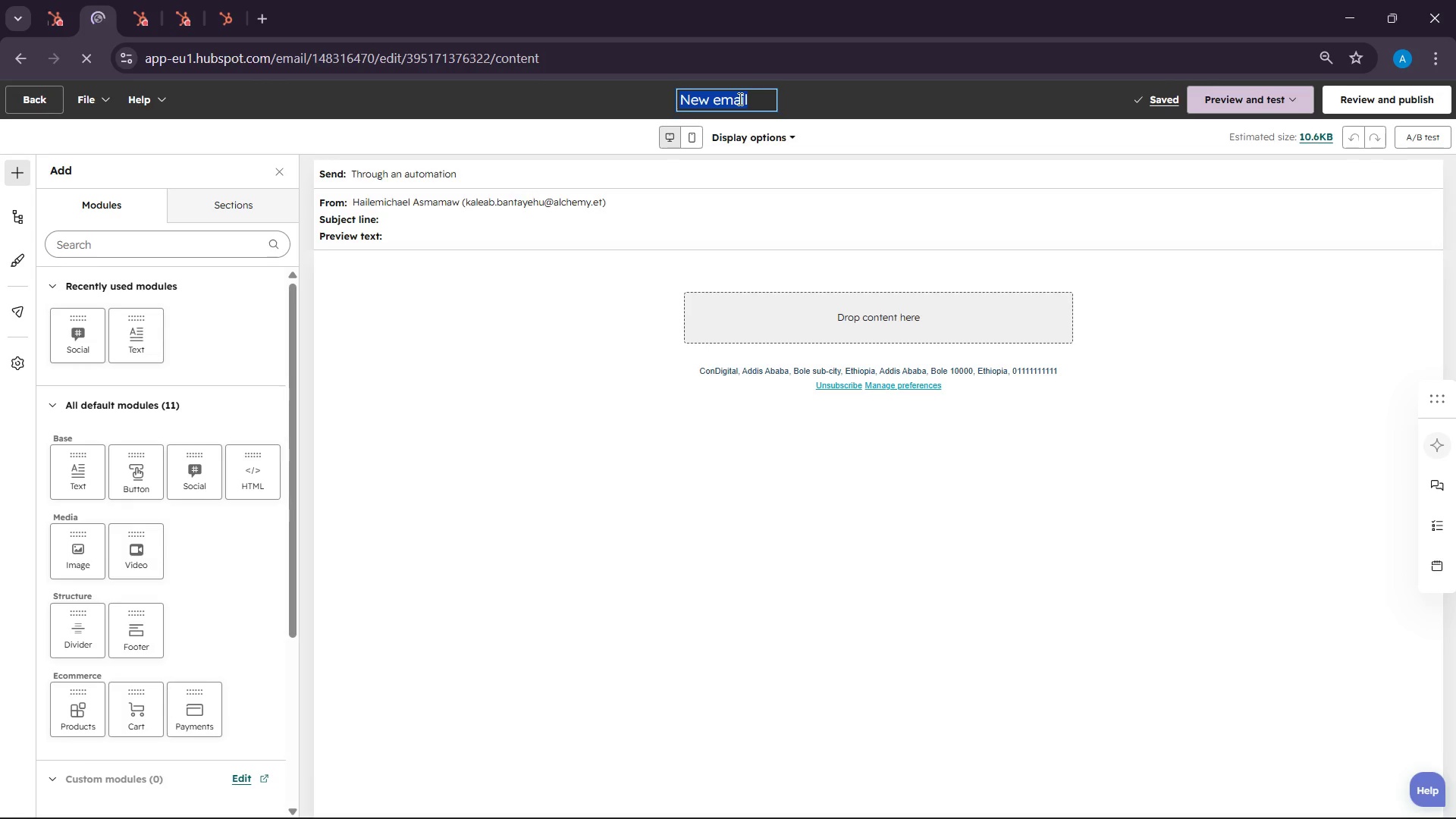 
double_click([739, 99])
 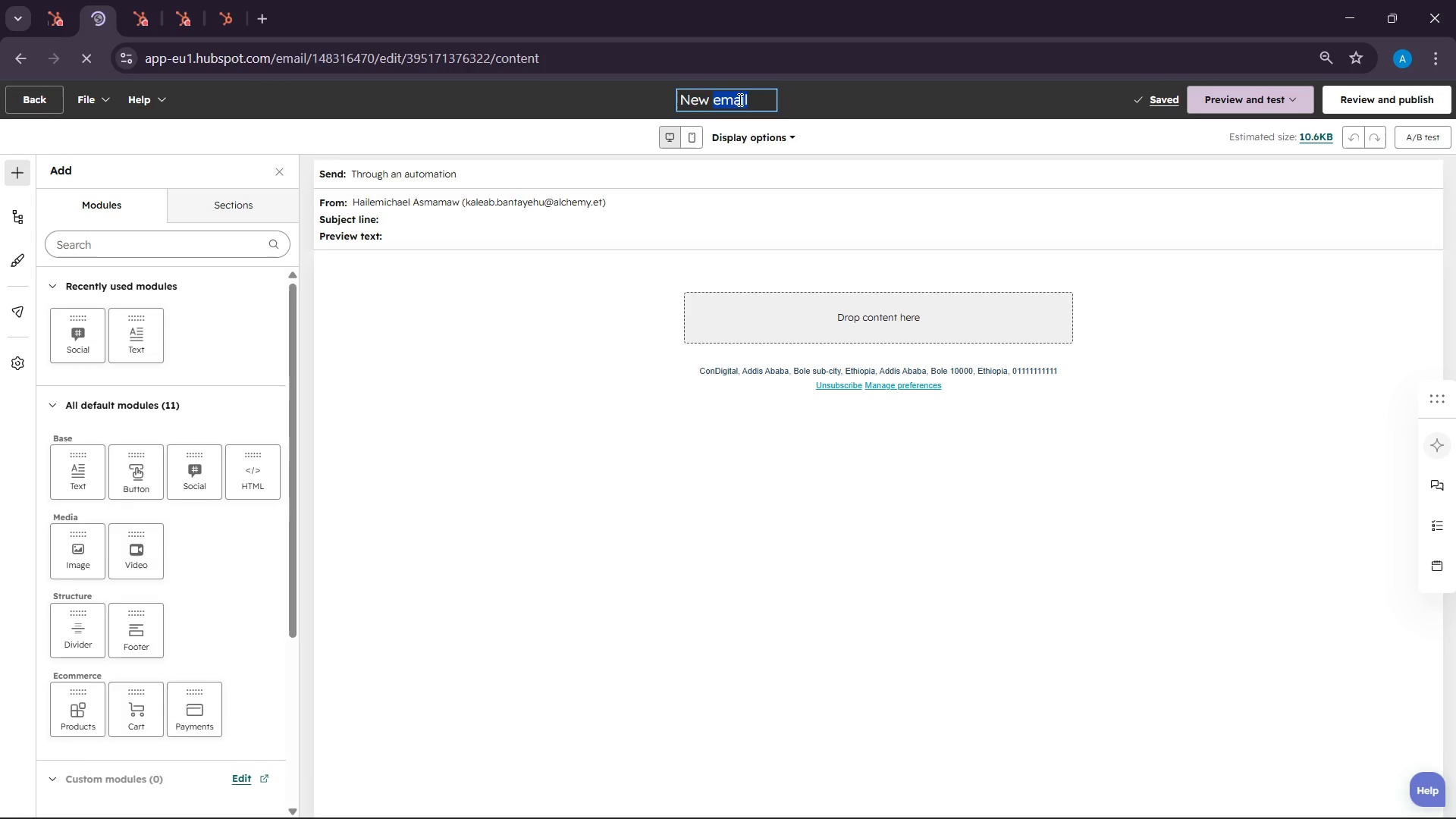 
triple_click([739, 99])
 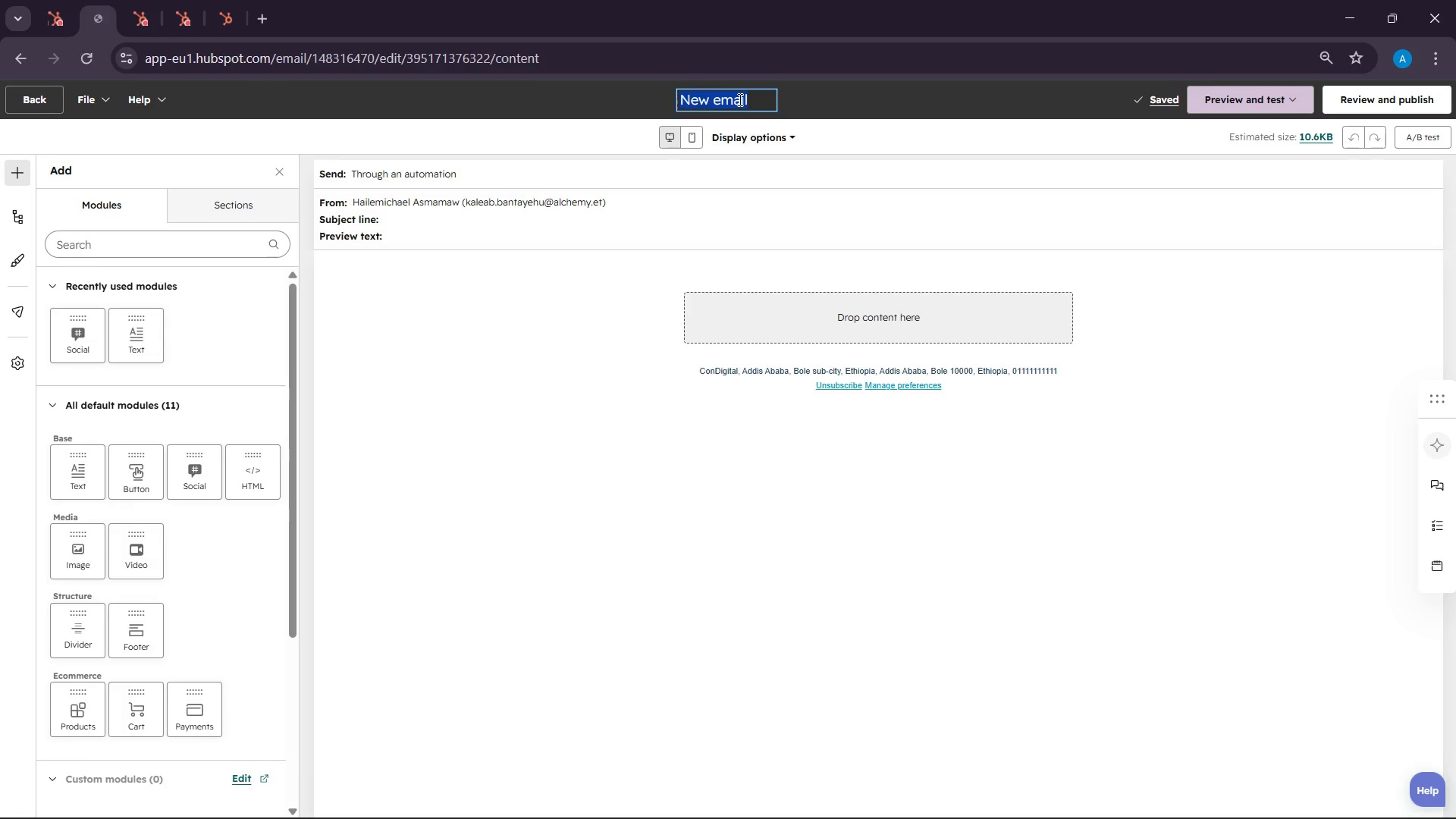 
triple_click([739, 99])
 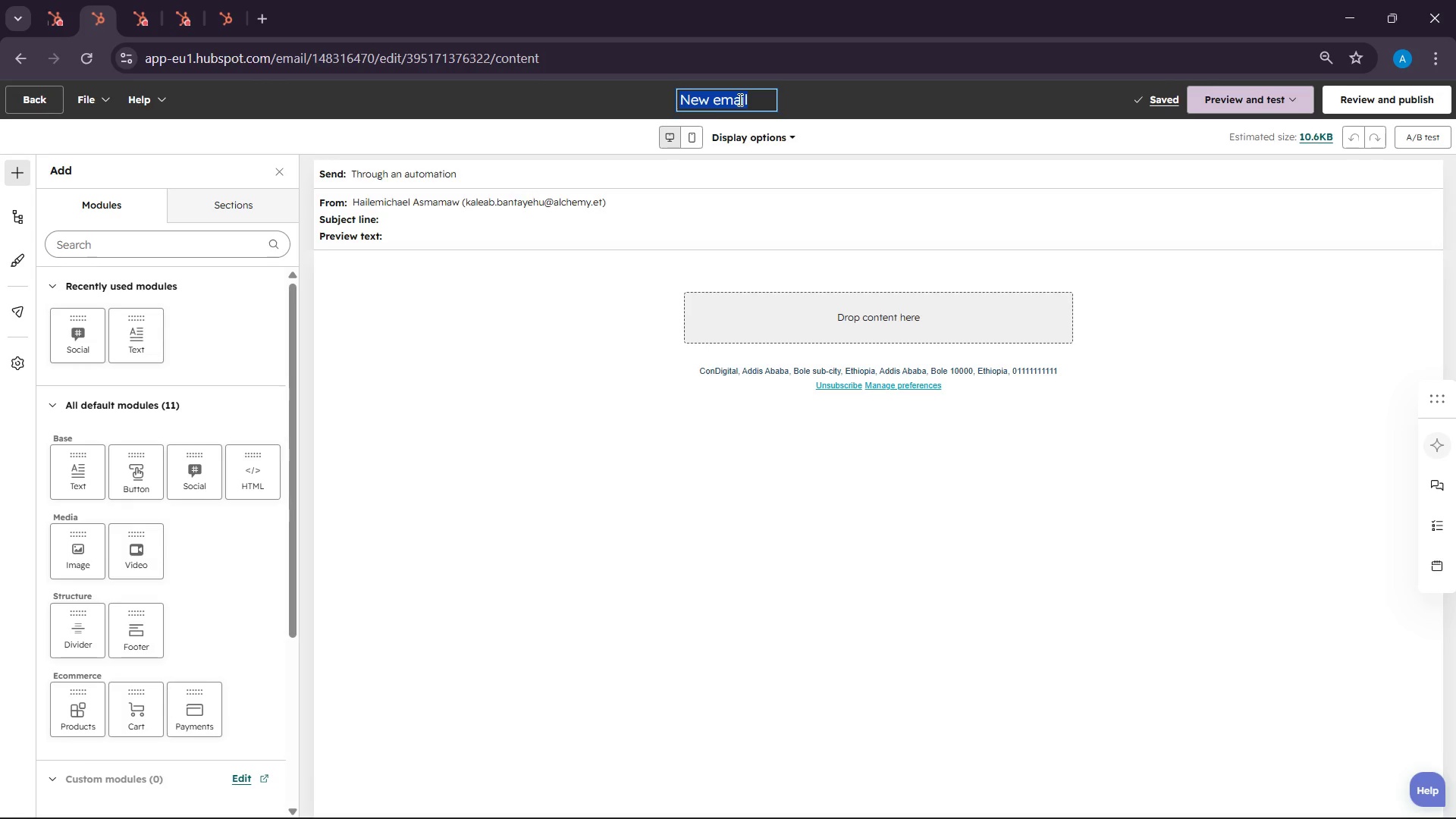 
key(Control+V)
 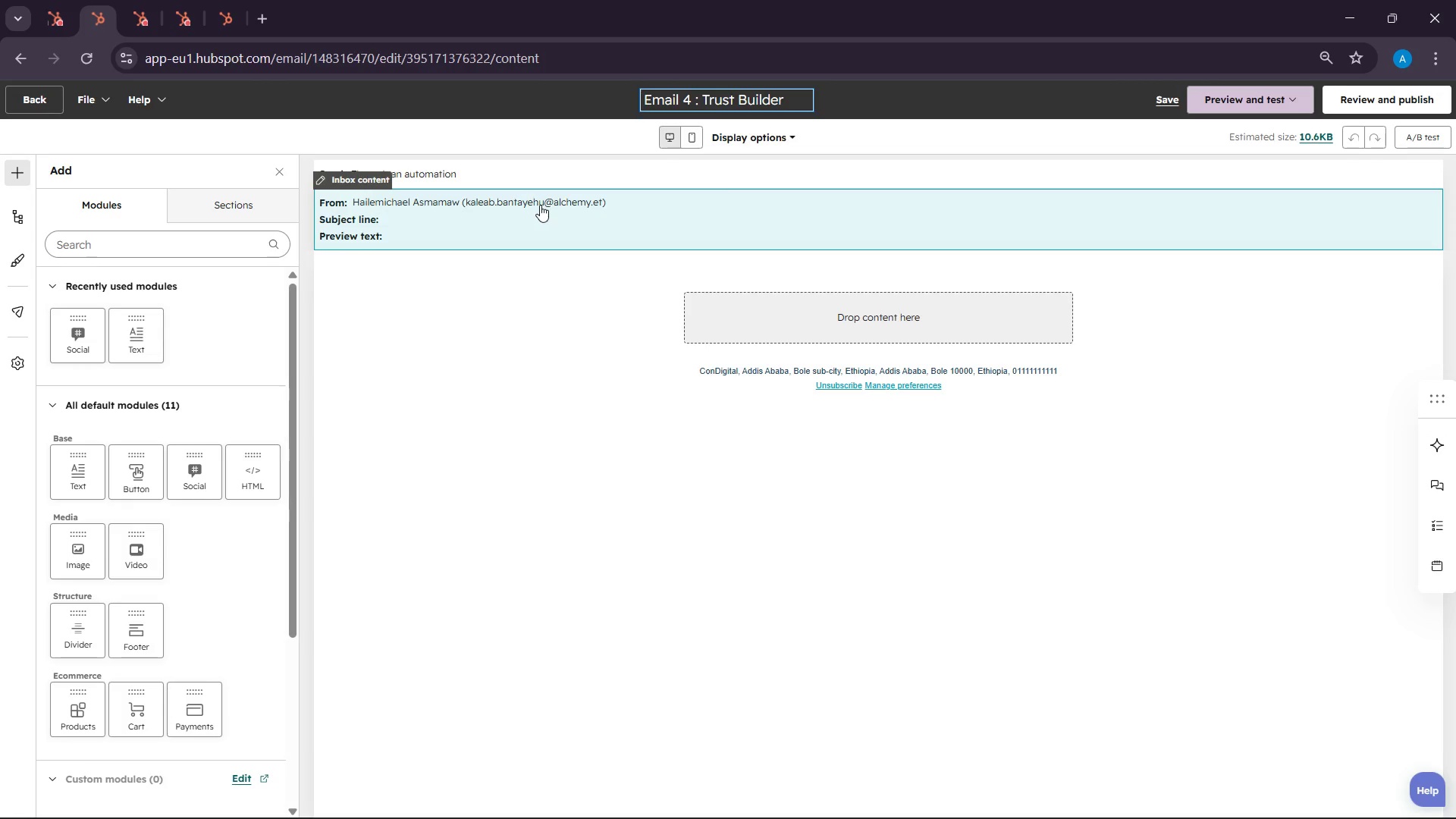 
left_click([563, 207])
 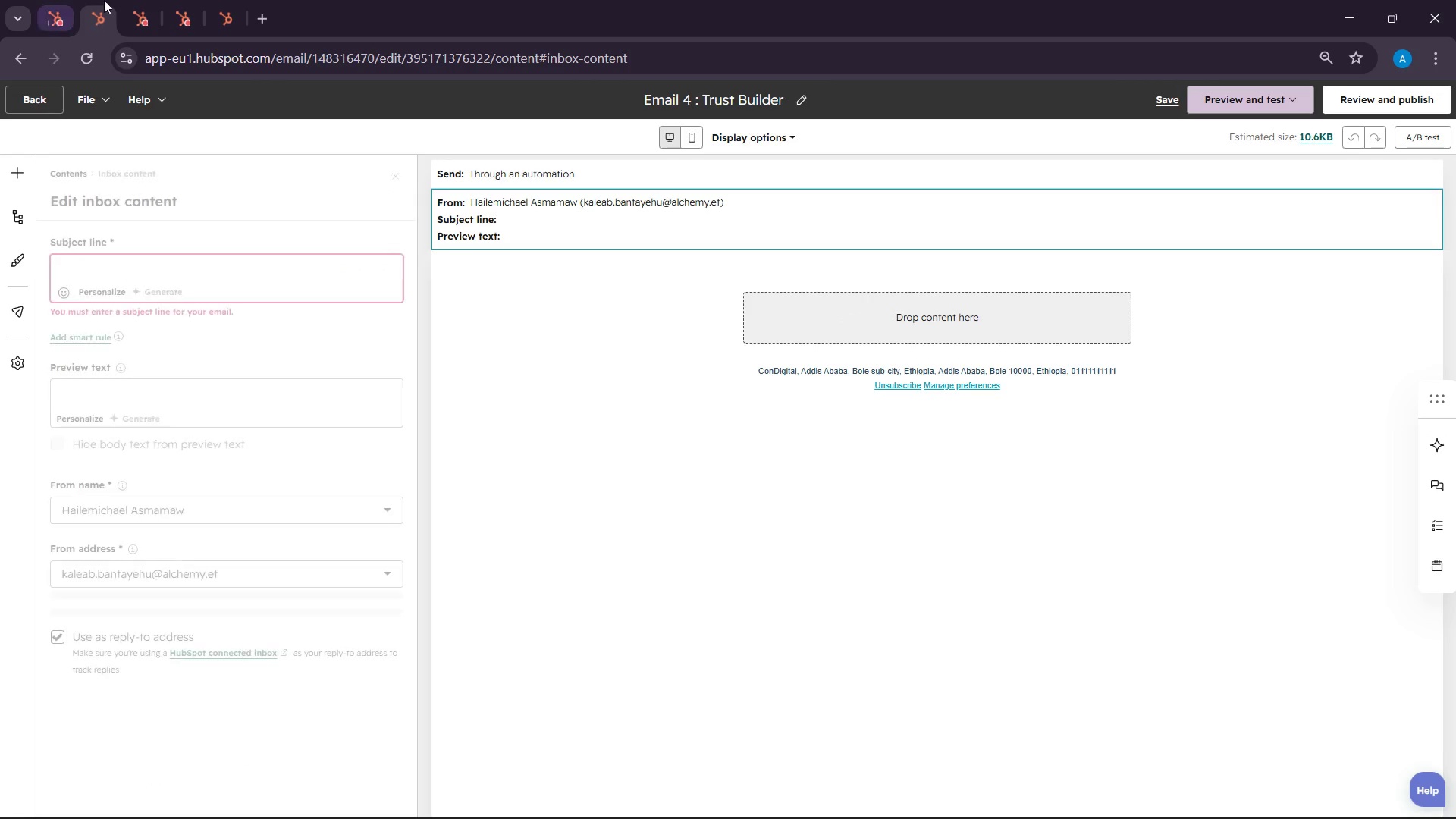 
left_click([136, 0])
 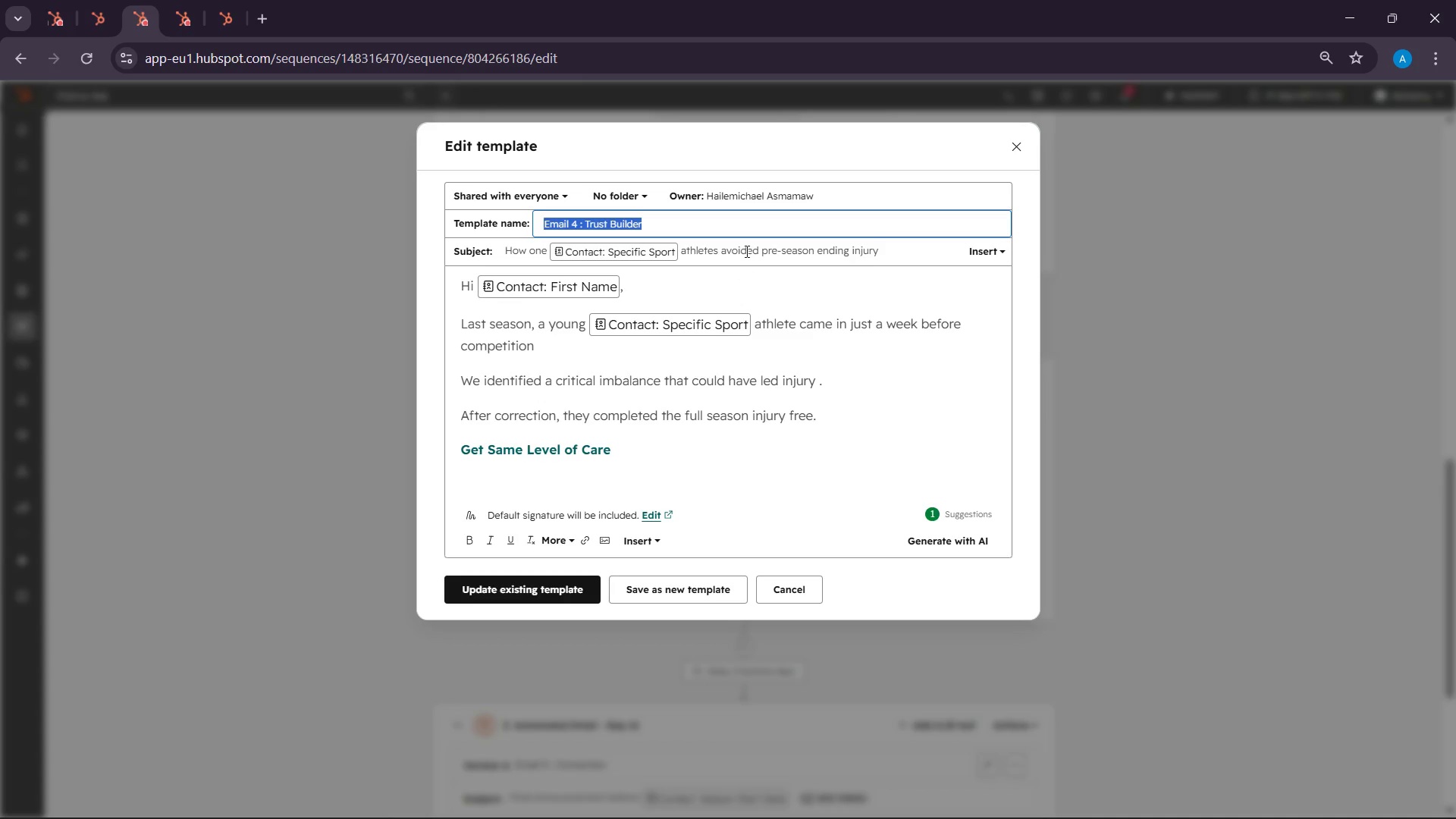 
double_click([745, 250])
 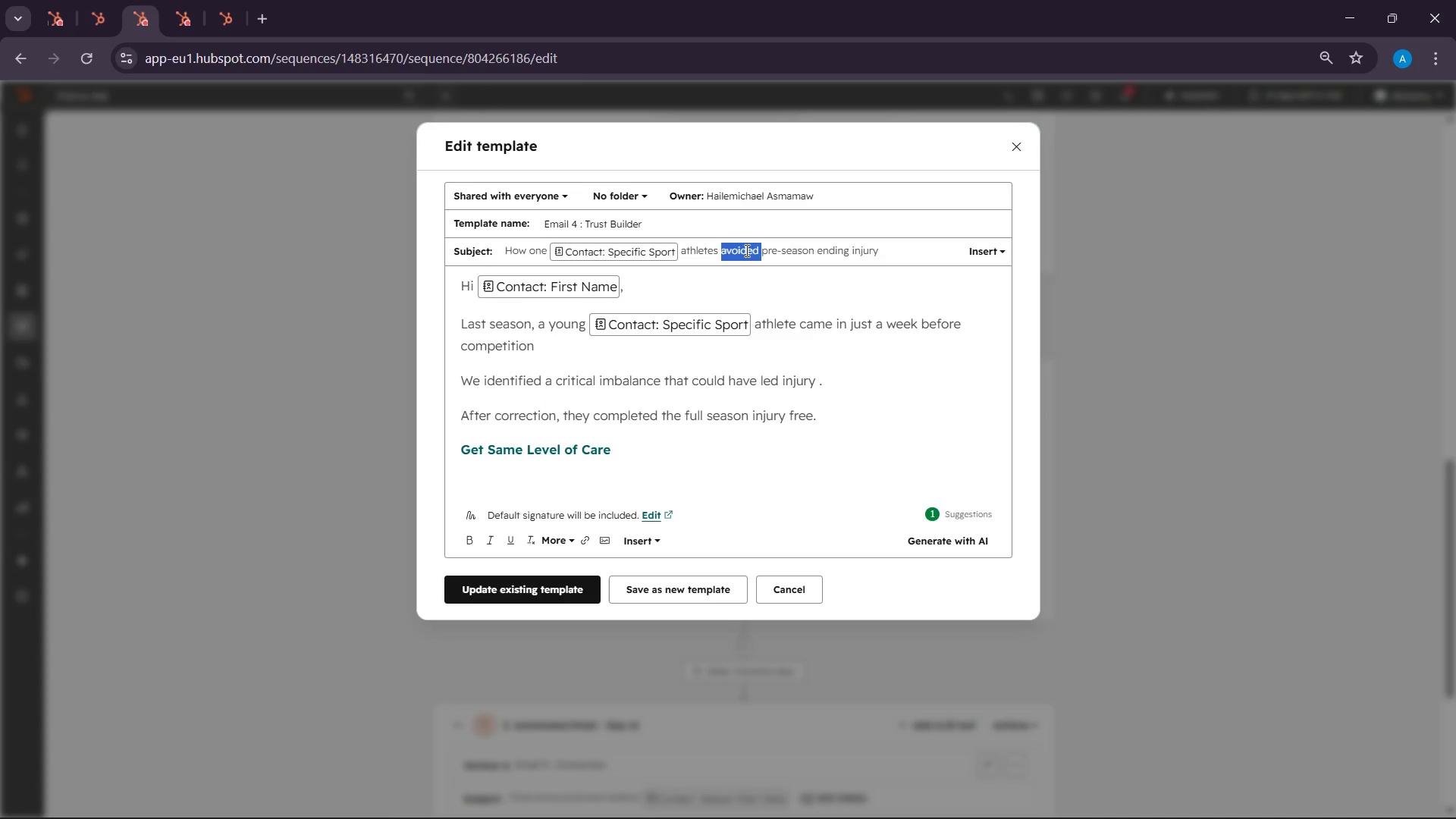 
triple_click([745, 250])
 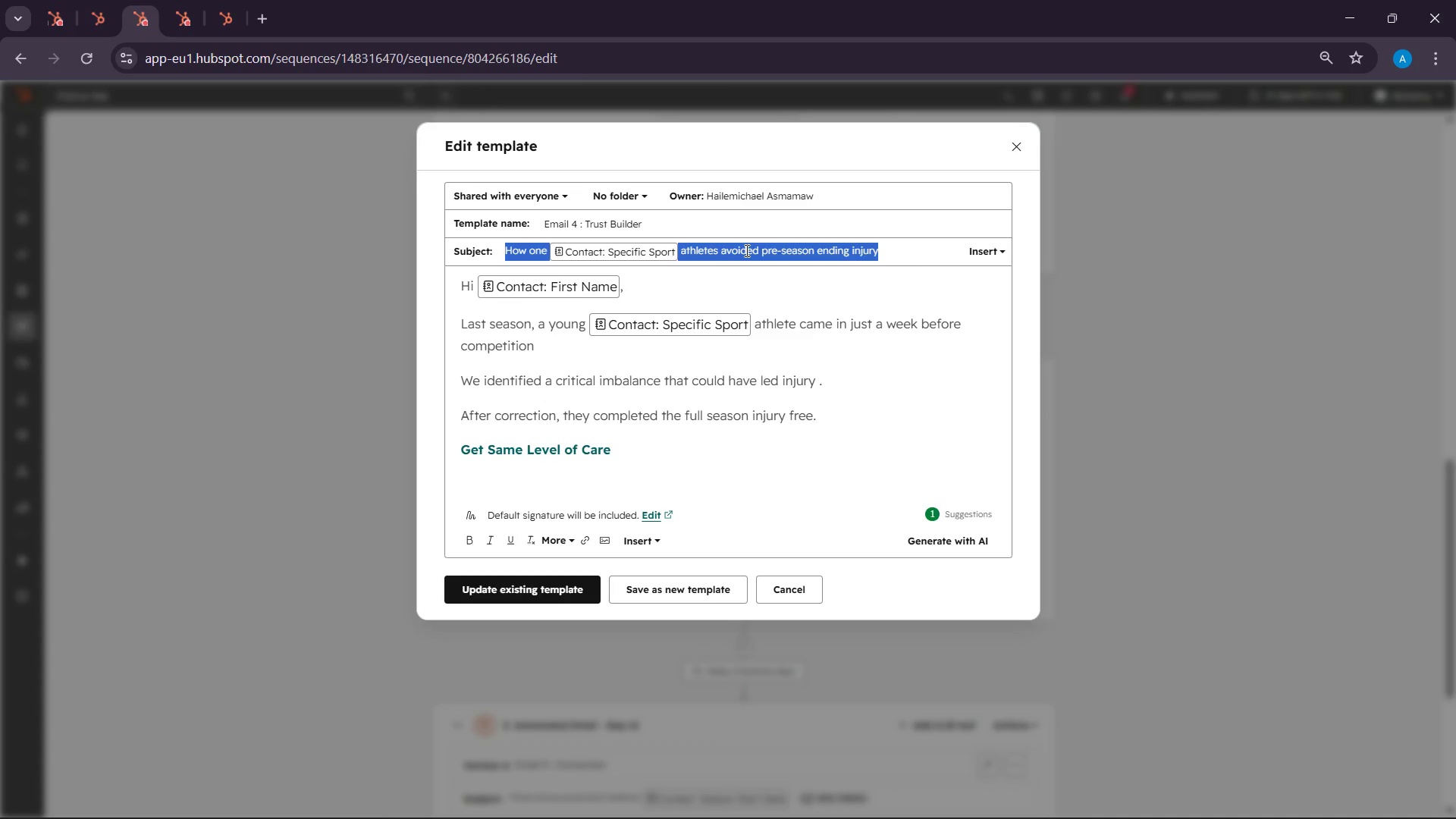 
key(Control+C)
 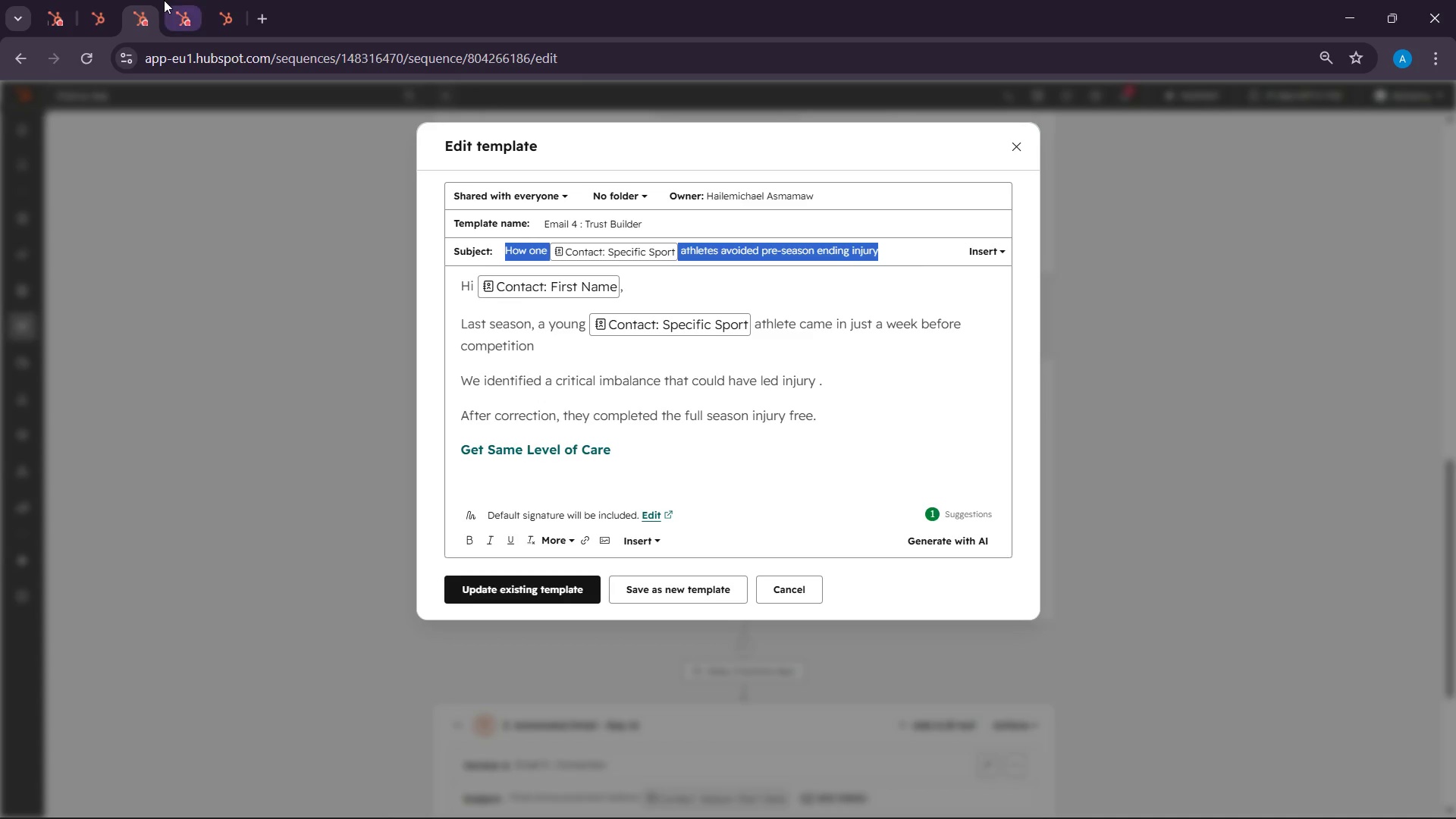 
left_click([77, 0])
 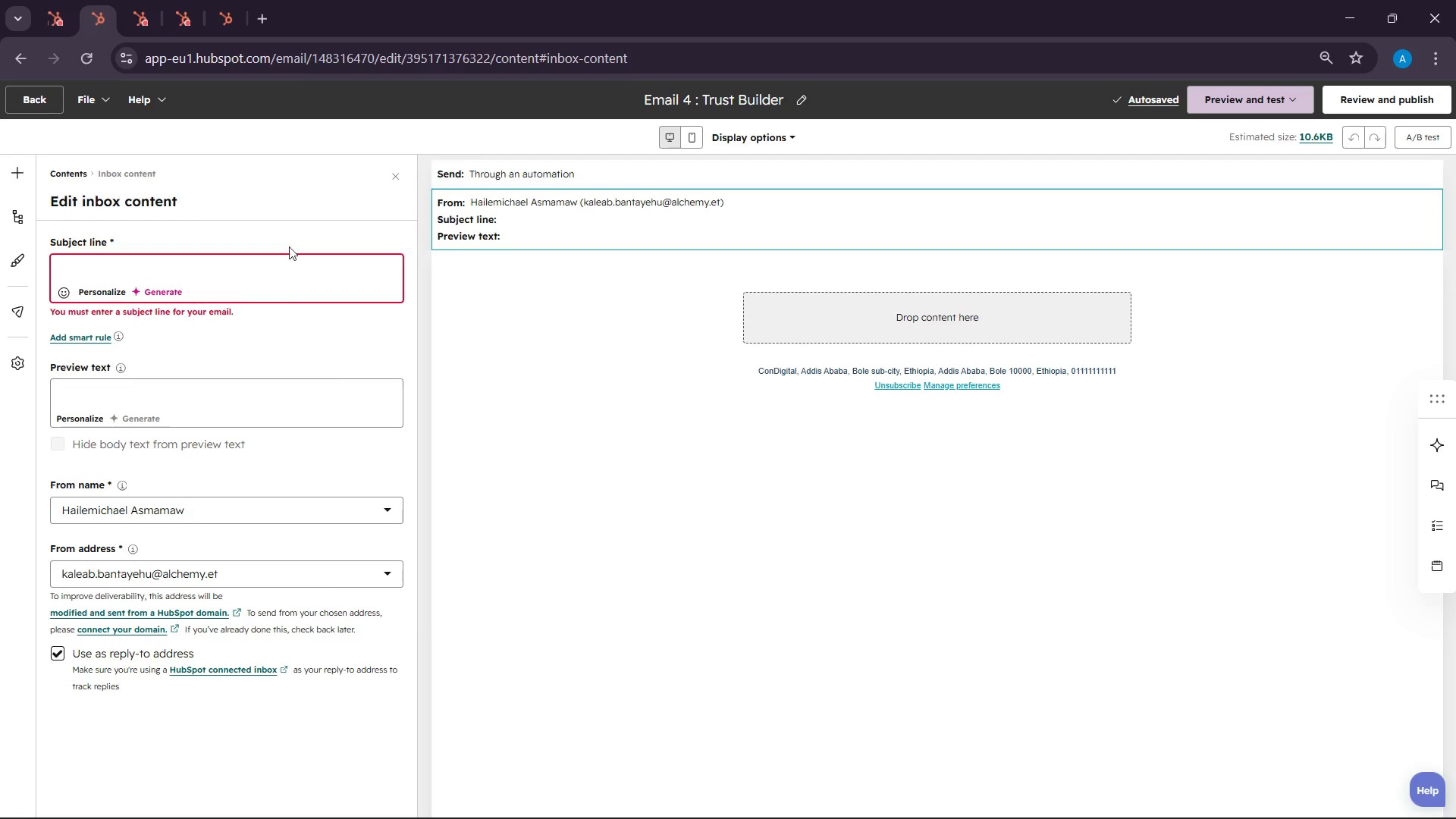 
left_click([194, 264])
 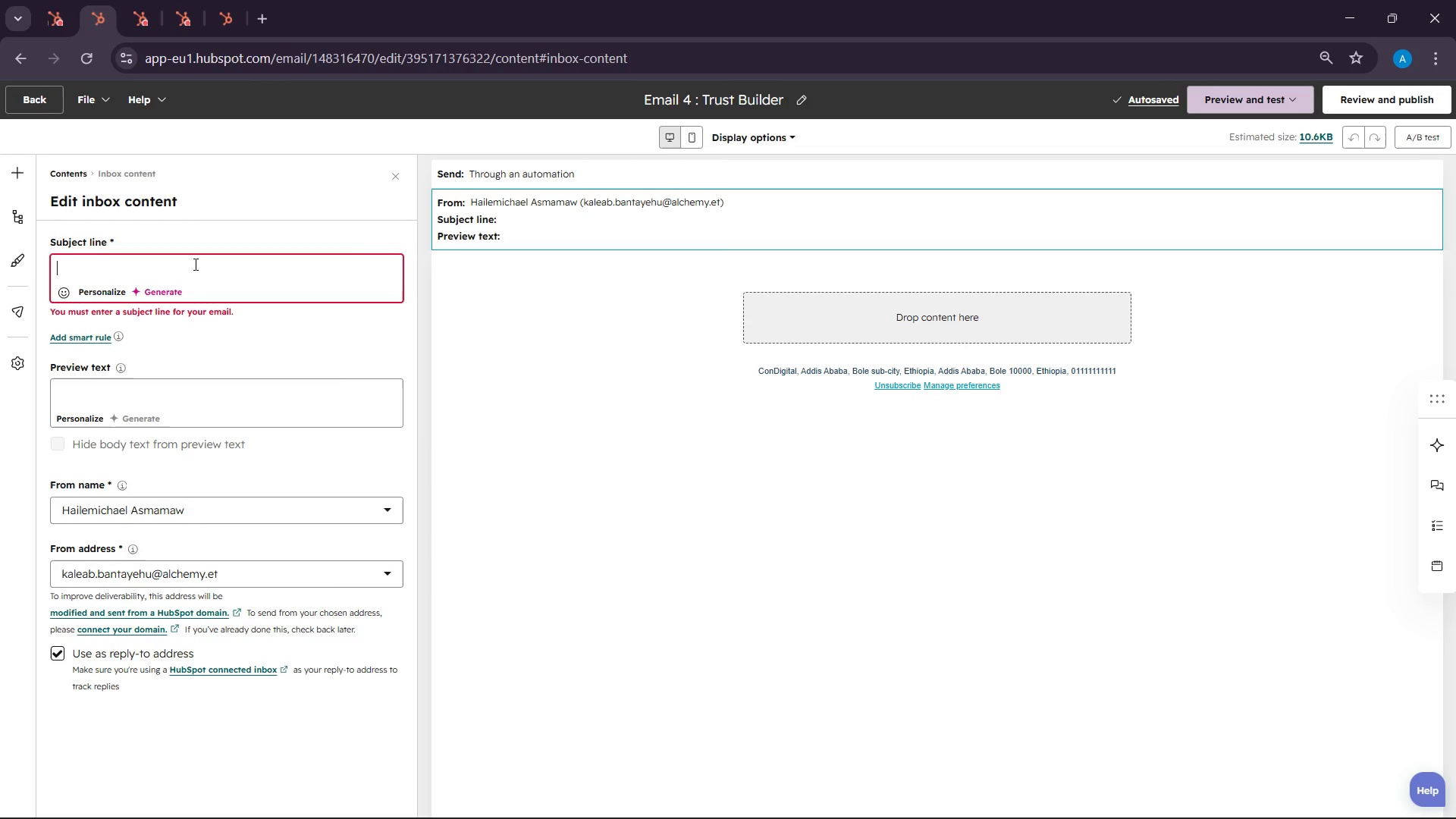 
key(Control+V)
 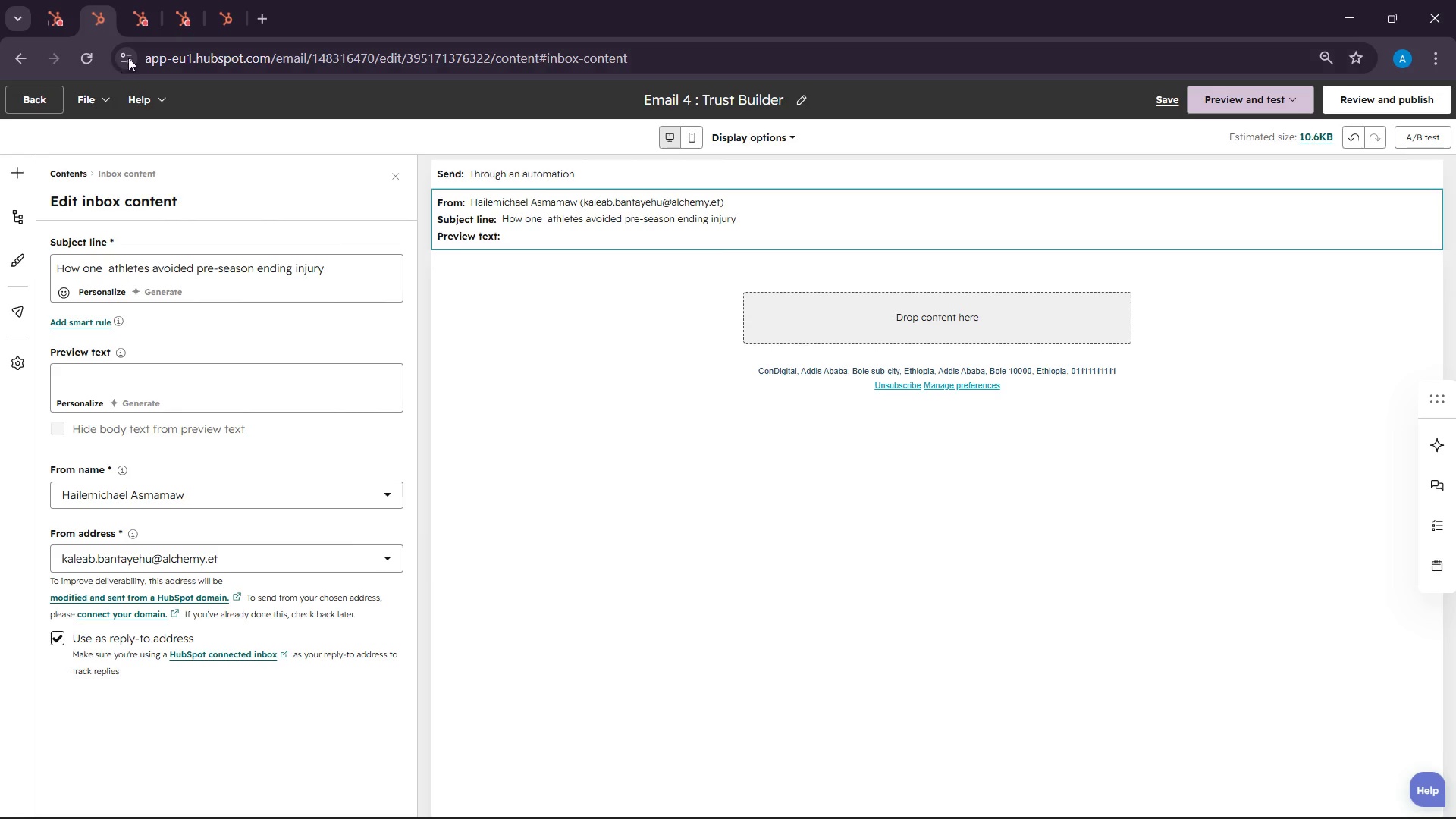 
left_click([103, 270])
 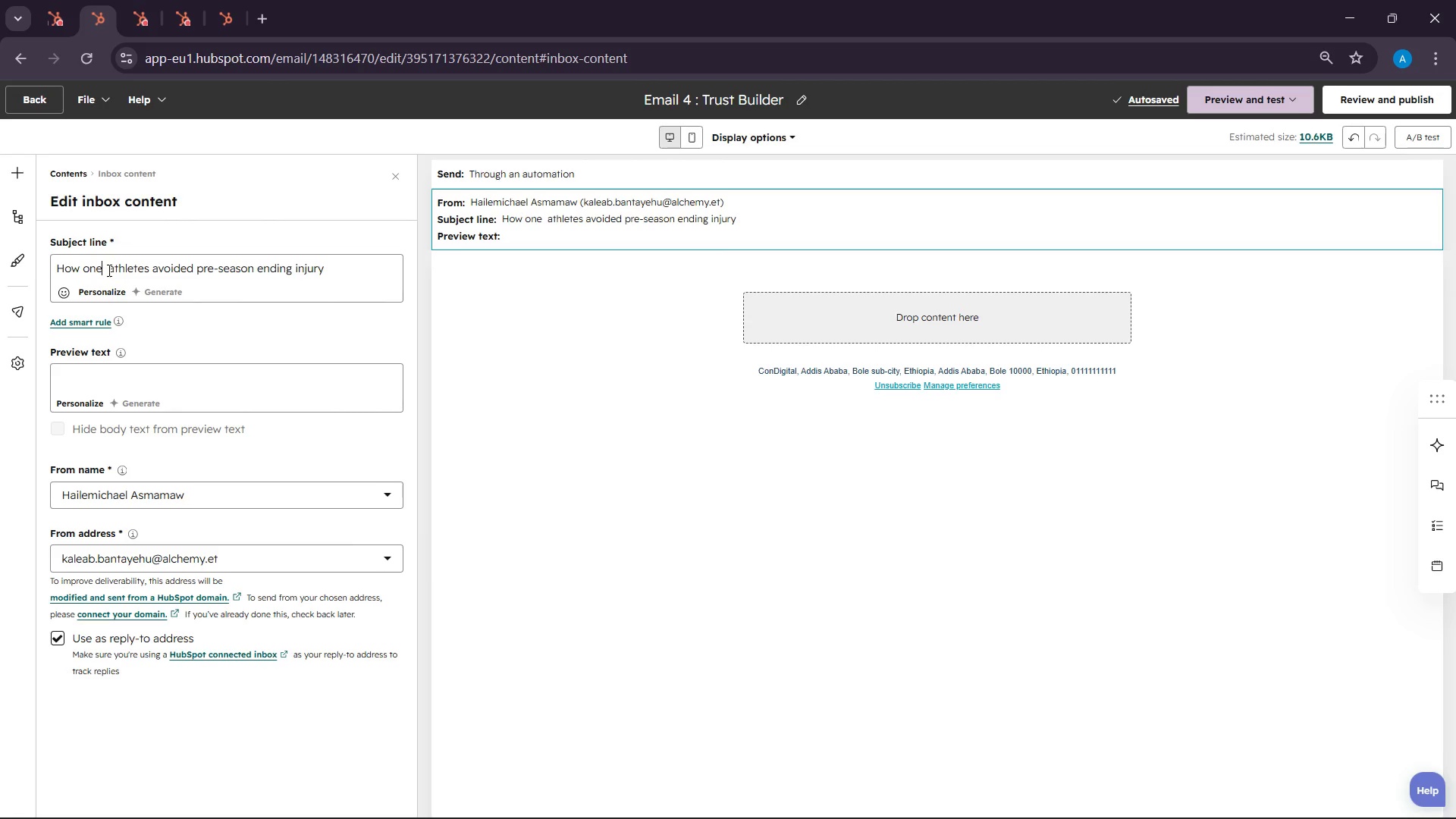 
key(Space)
 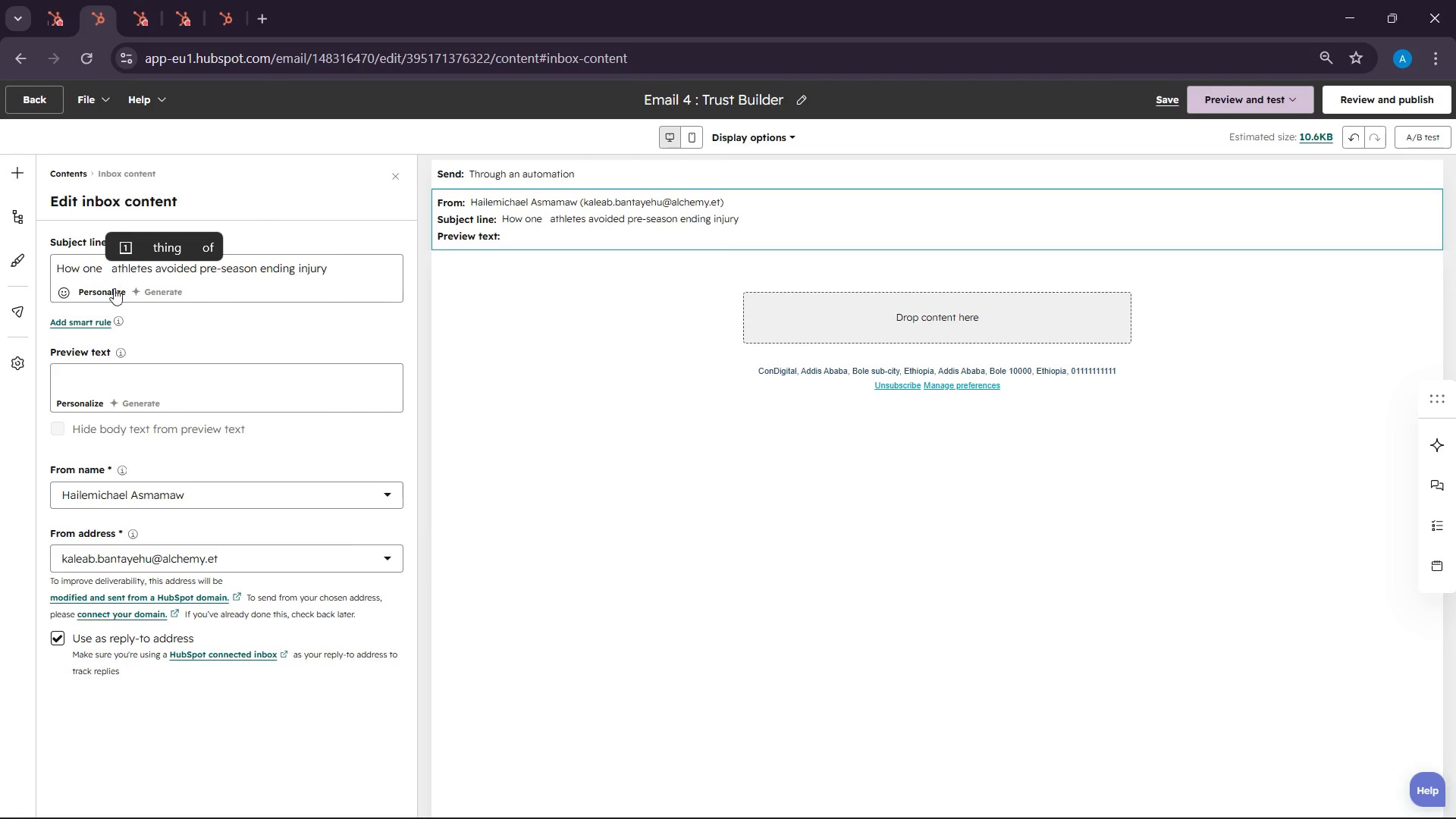 
left_click([110, 293])
 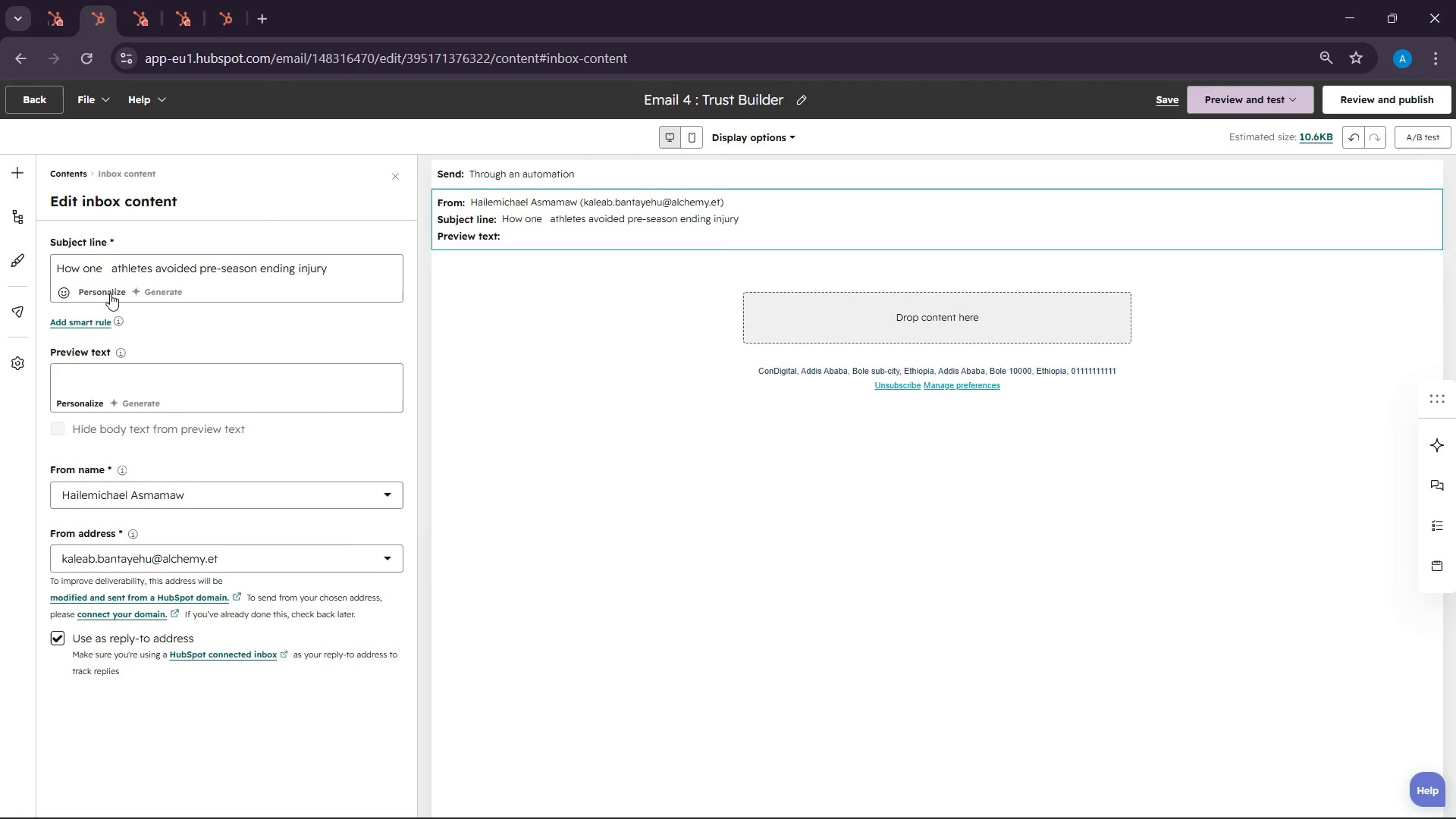 
left_click([110, 293])
 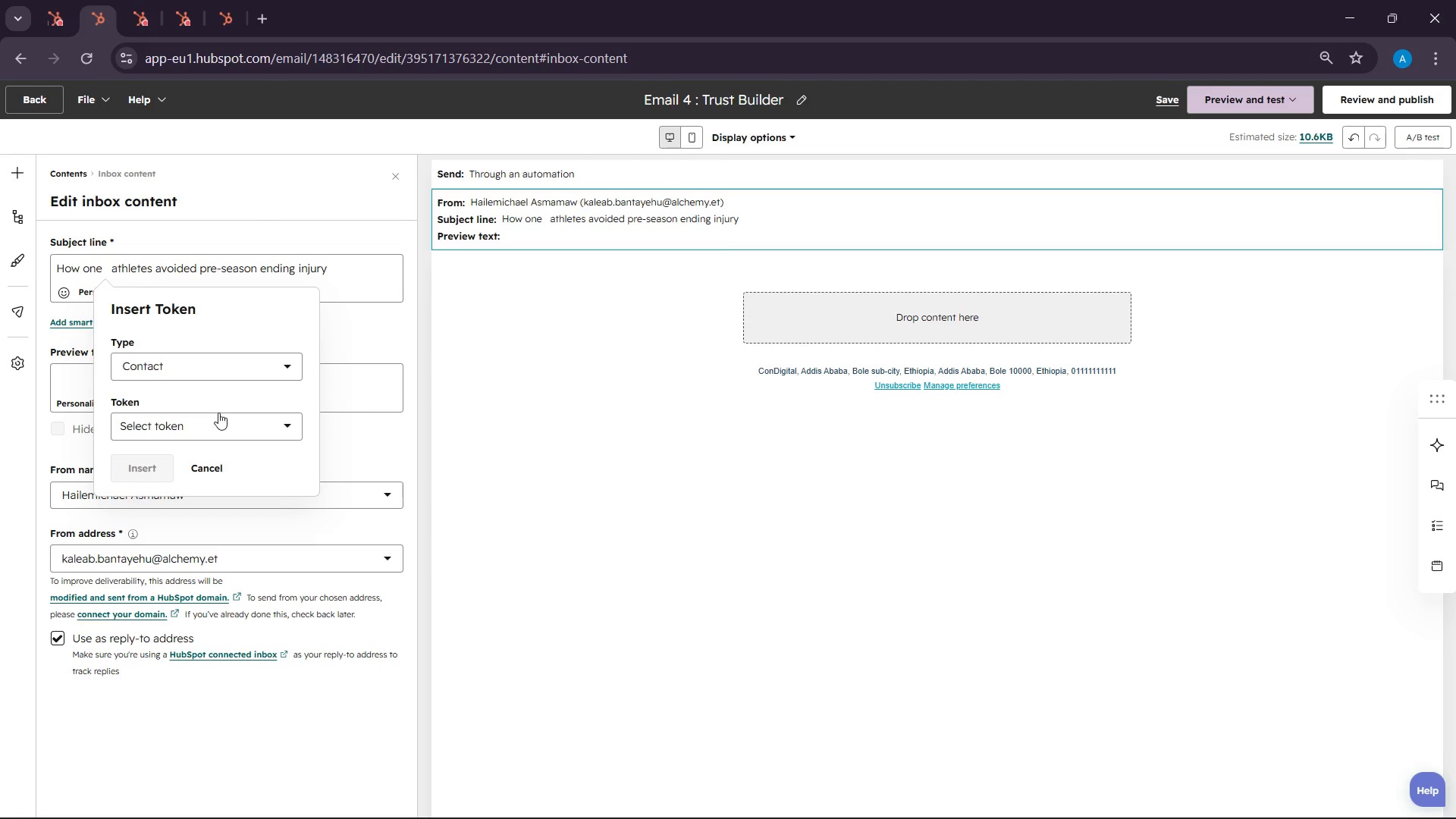 
left_click([206, 419])
 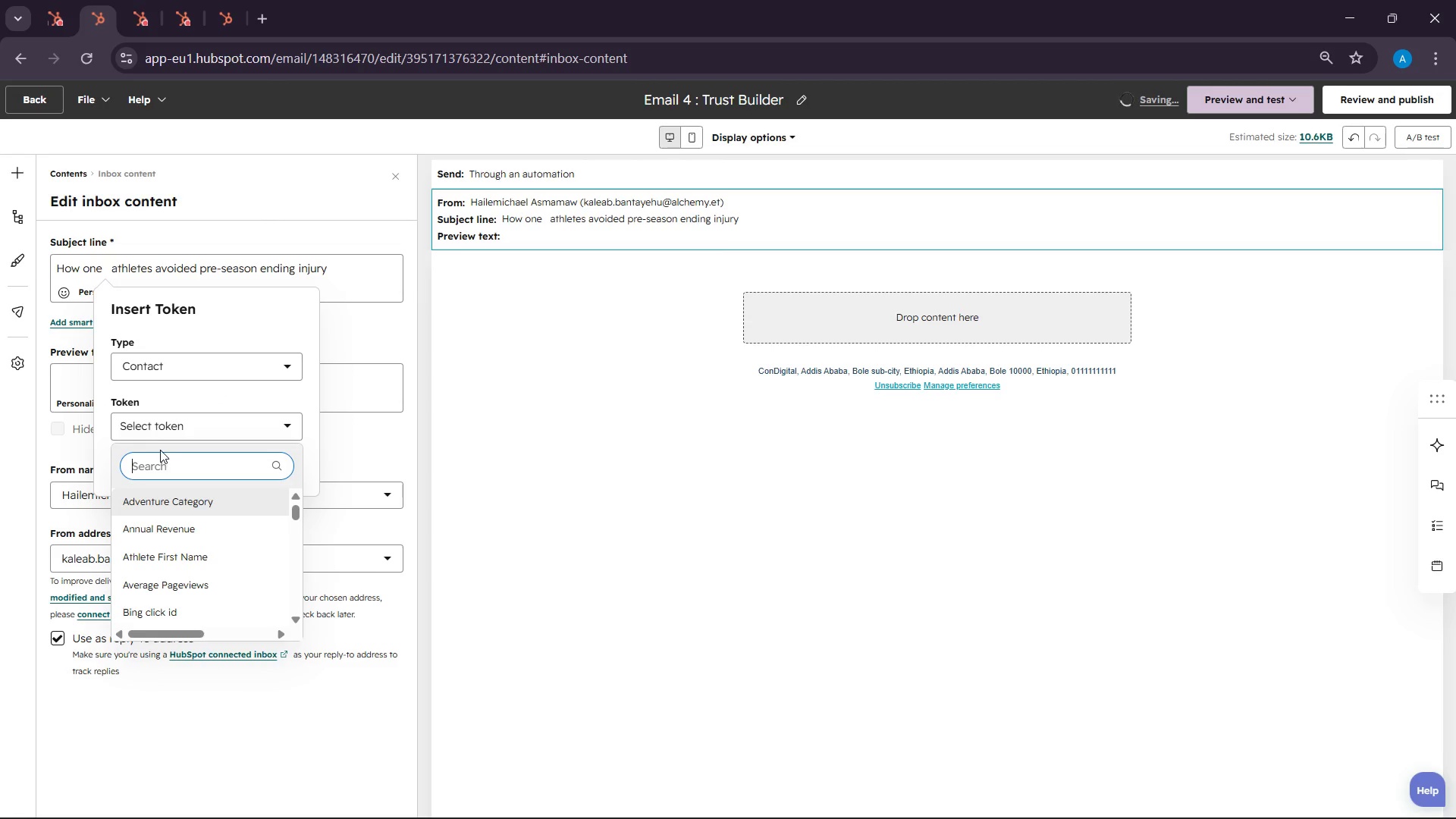 
left_click([158, 460])
 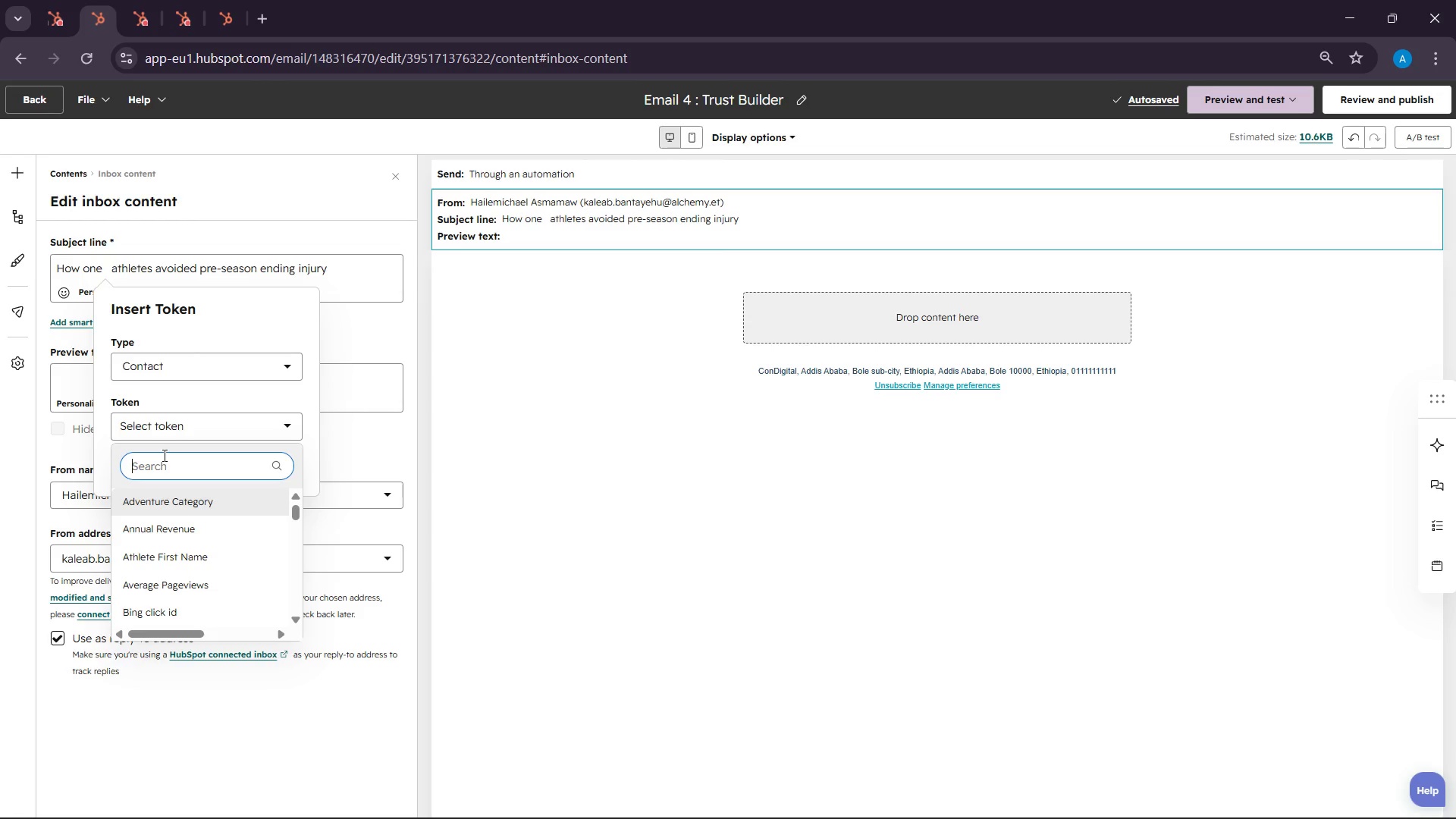 
type(specif)
 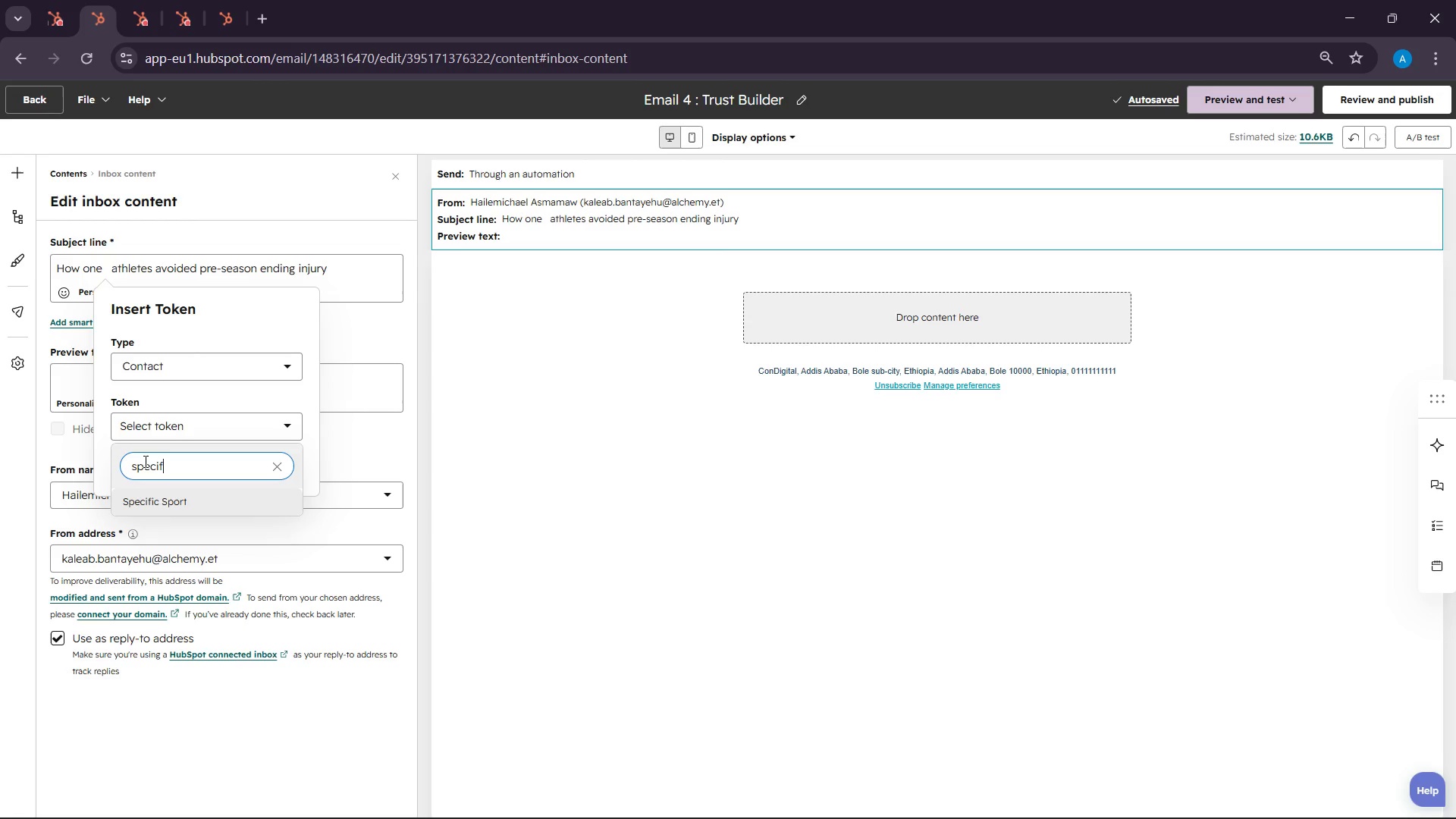 
left_click([171, 495])
 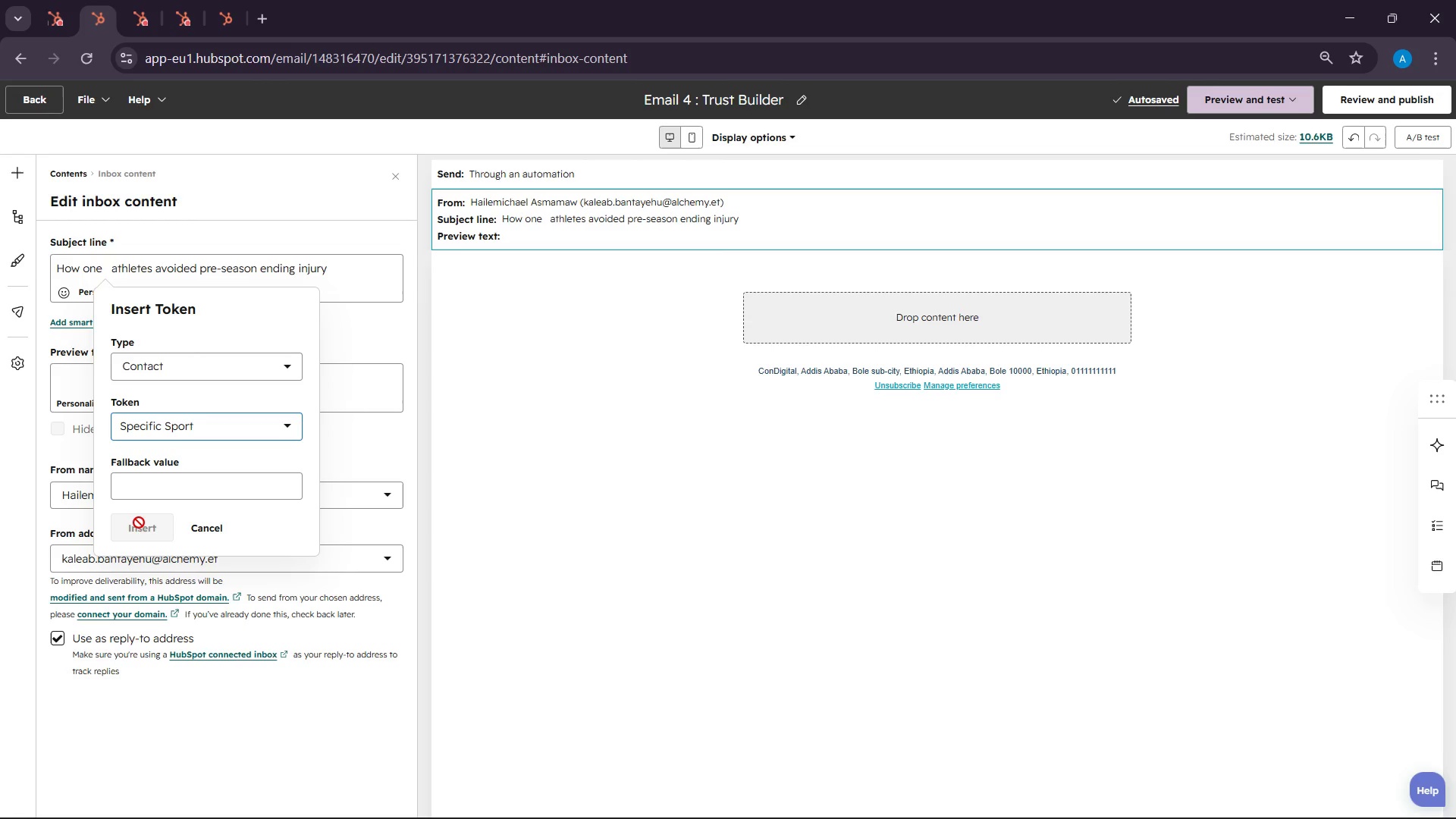 
left_click([143, 493])
 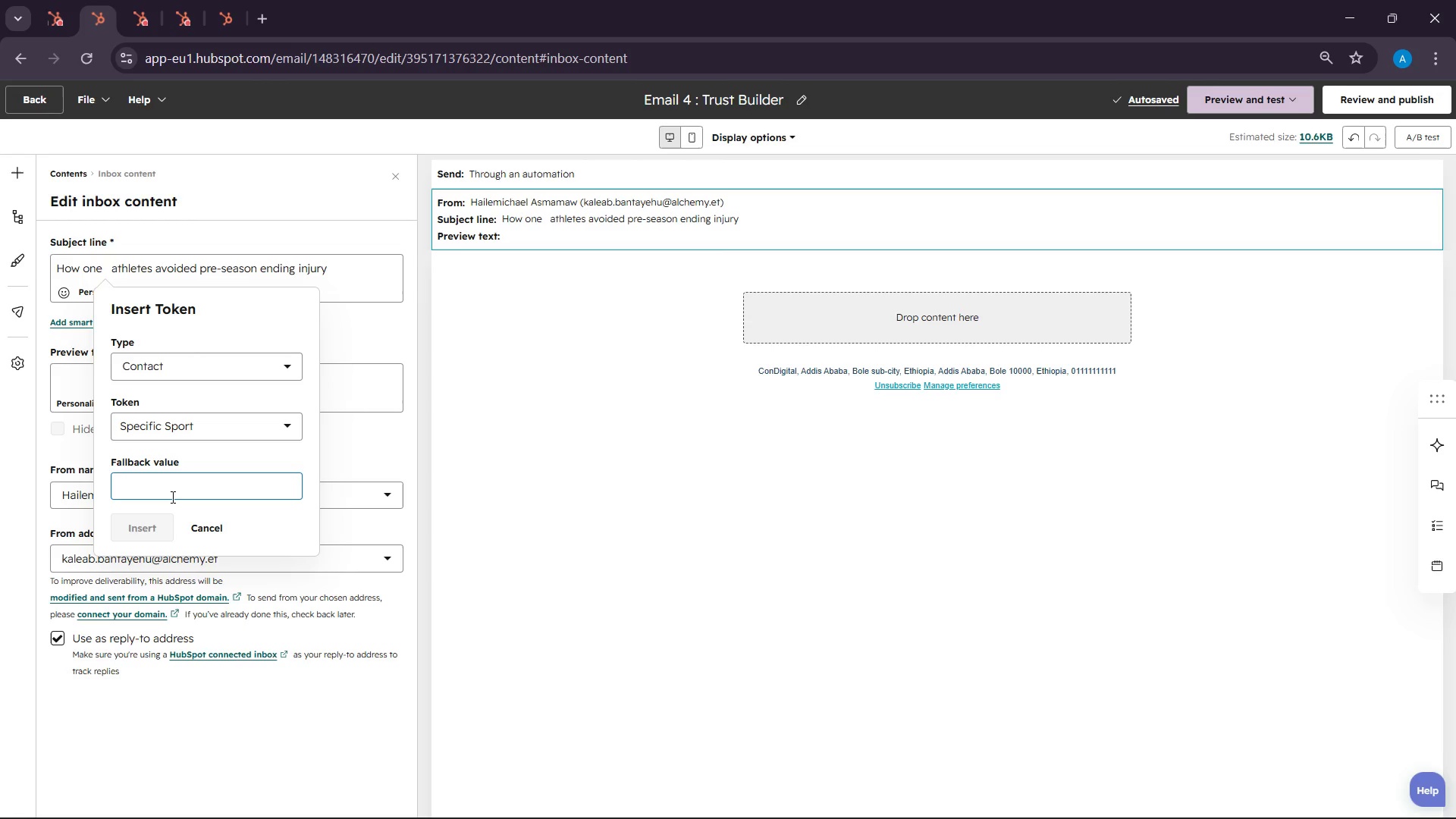 
type(sport category)
 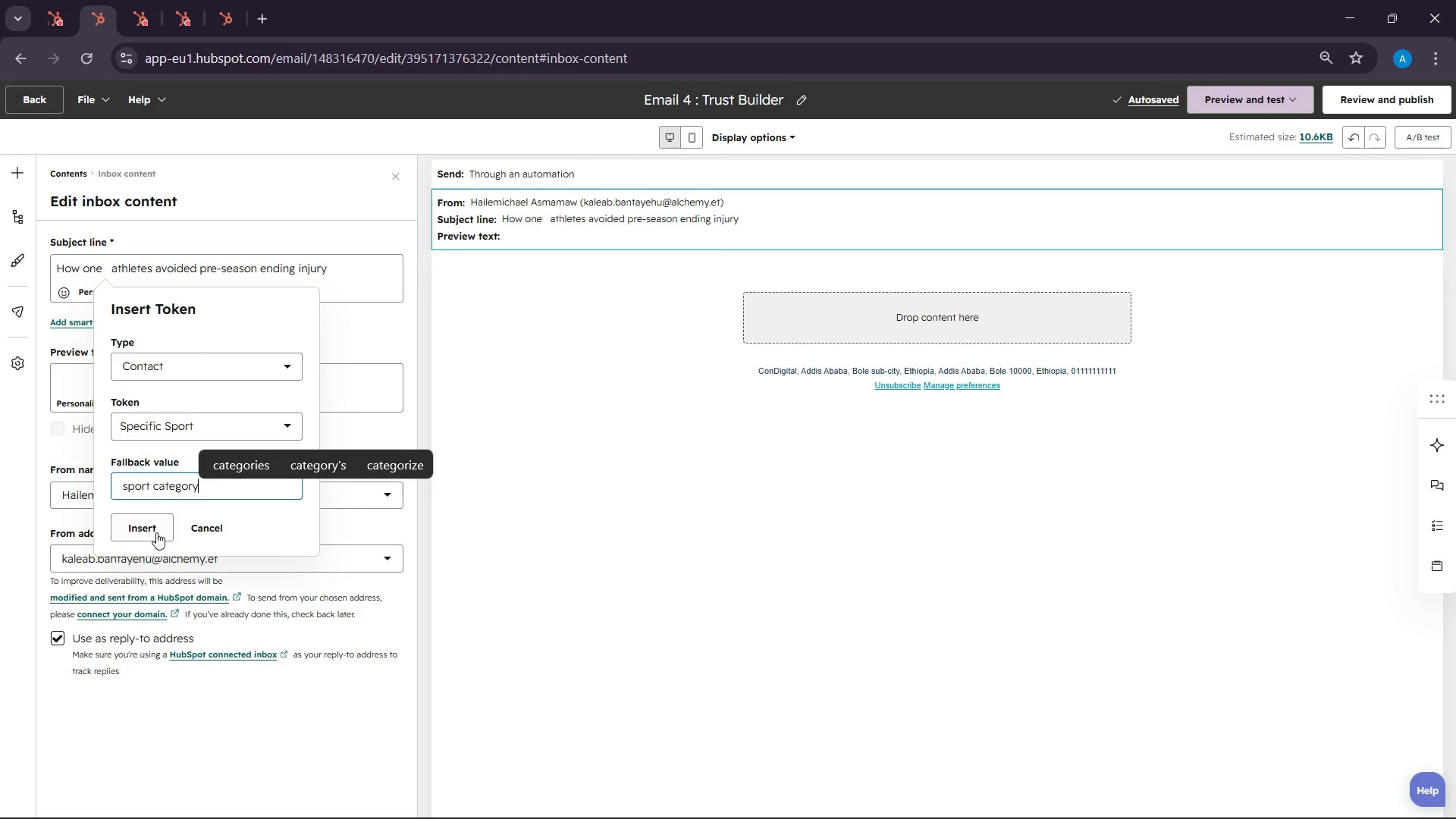 
left_click([156, 532])
 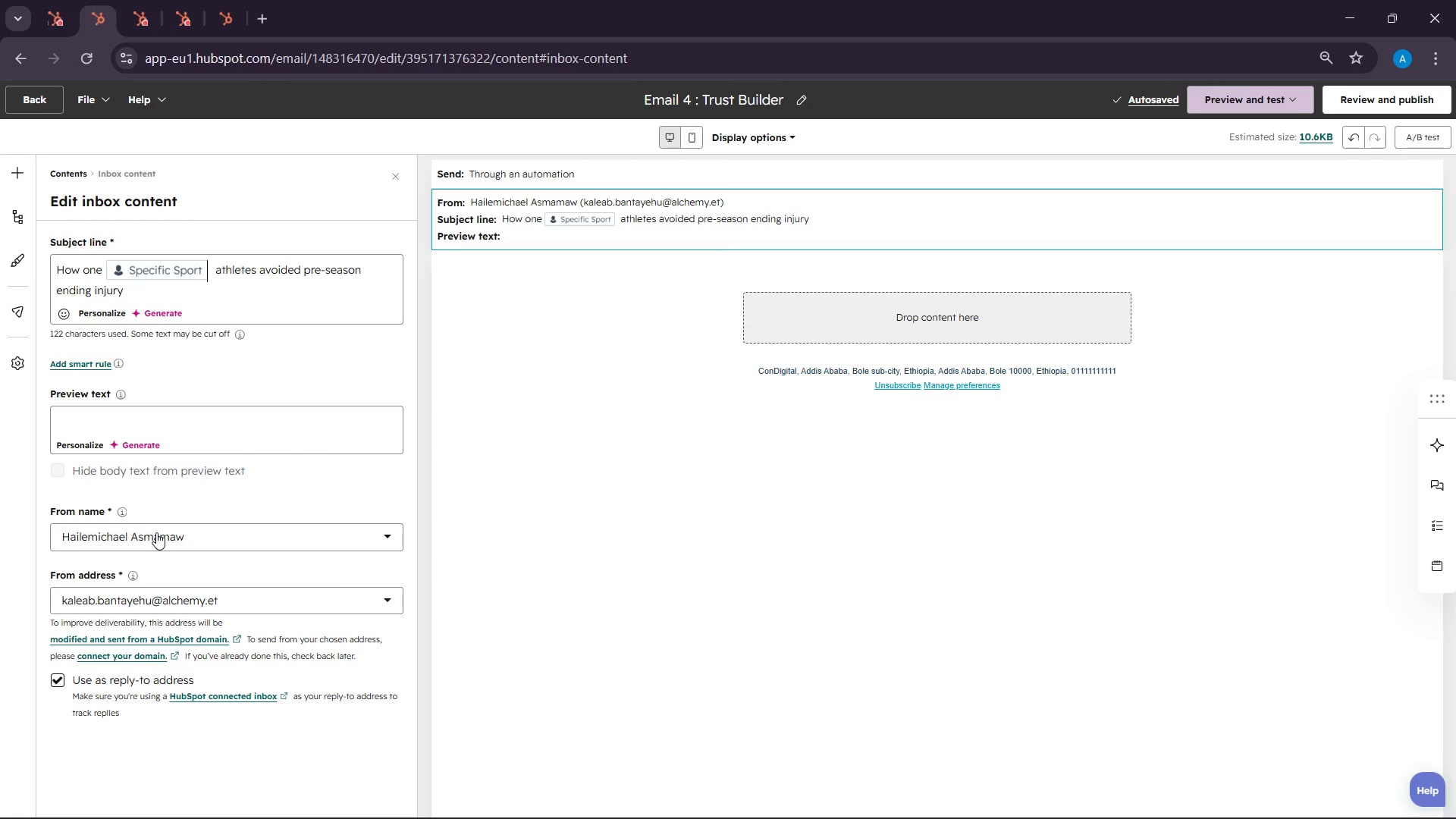 
wait(31.84)
 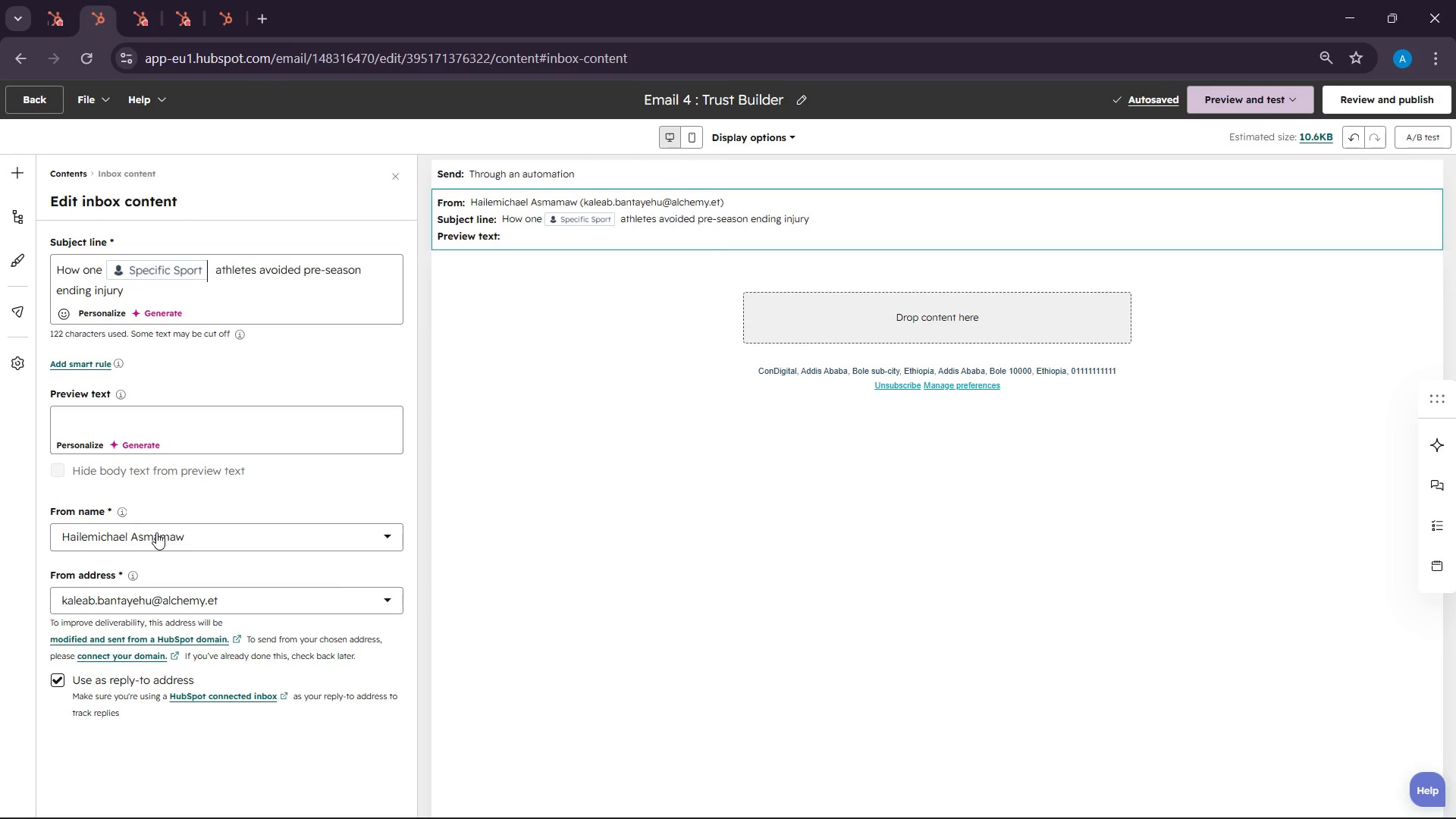 
left_click_drag(start_coordinate=[122, 337], to_coordinate=[873, 332])
 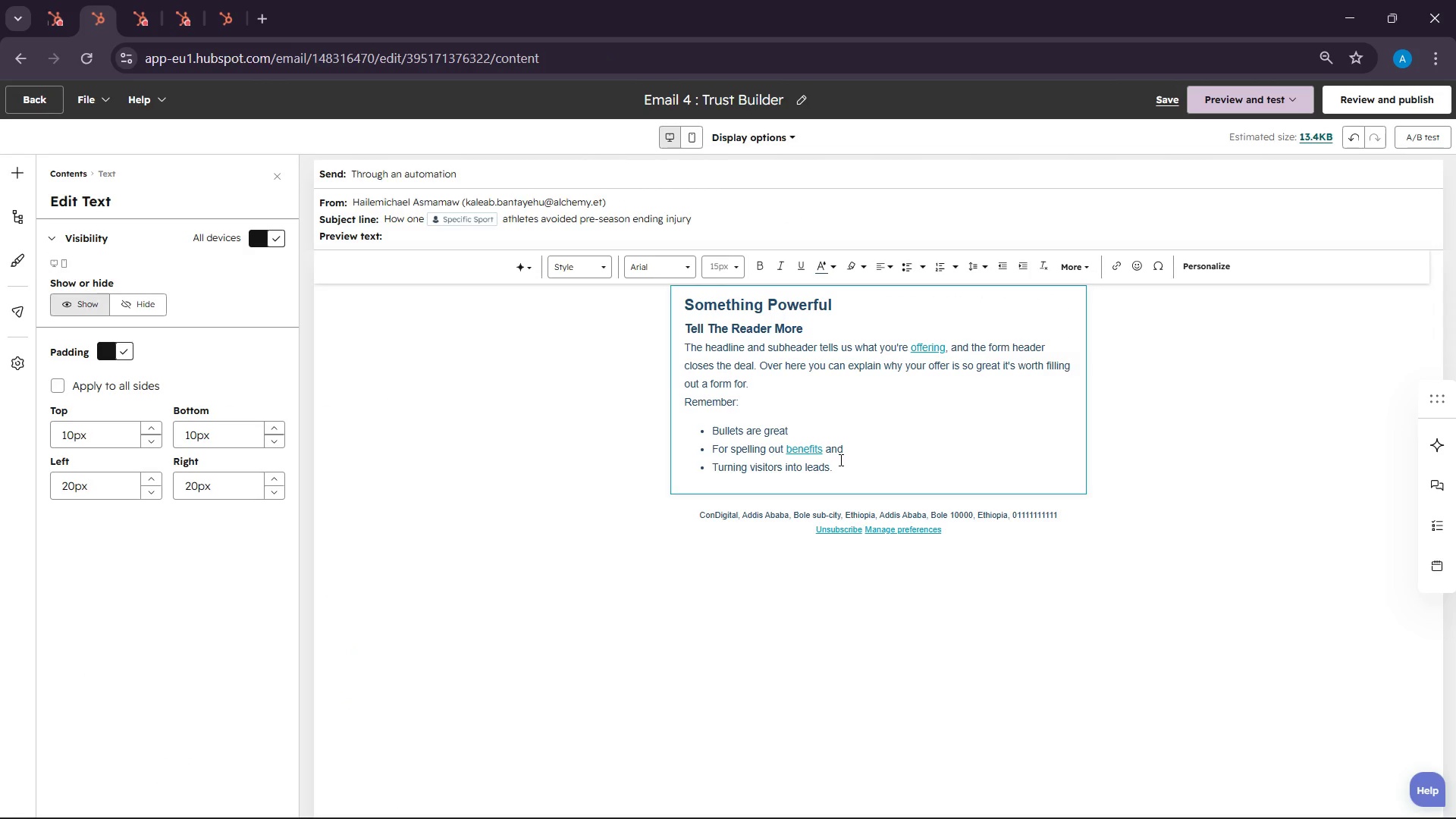 
left_click([849, 475])
 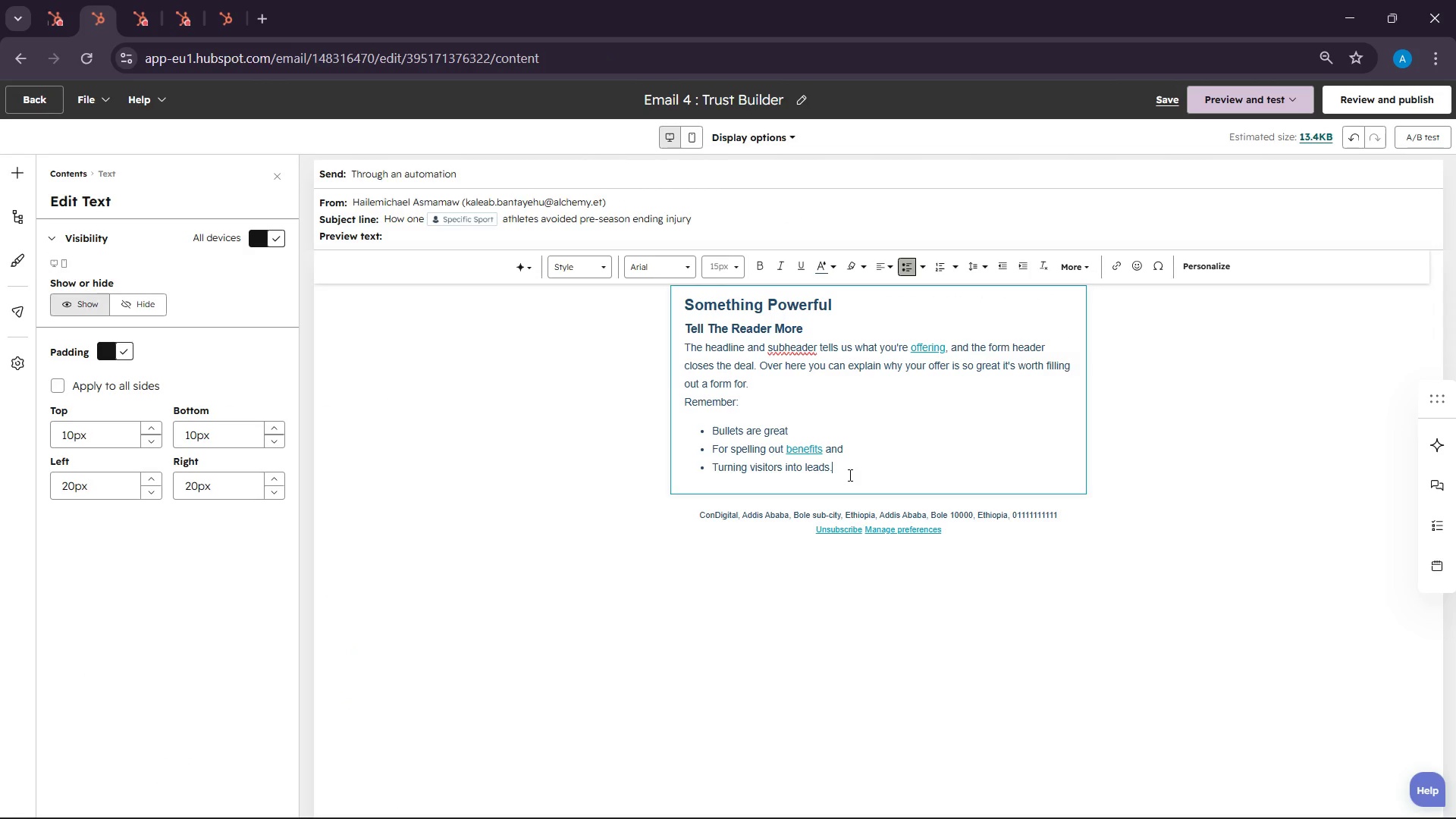 
key(Control+A)
 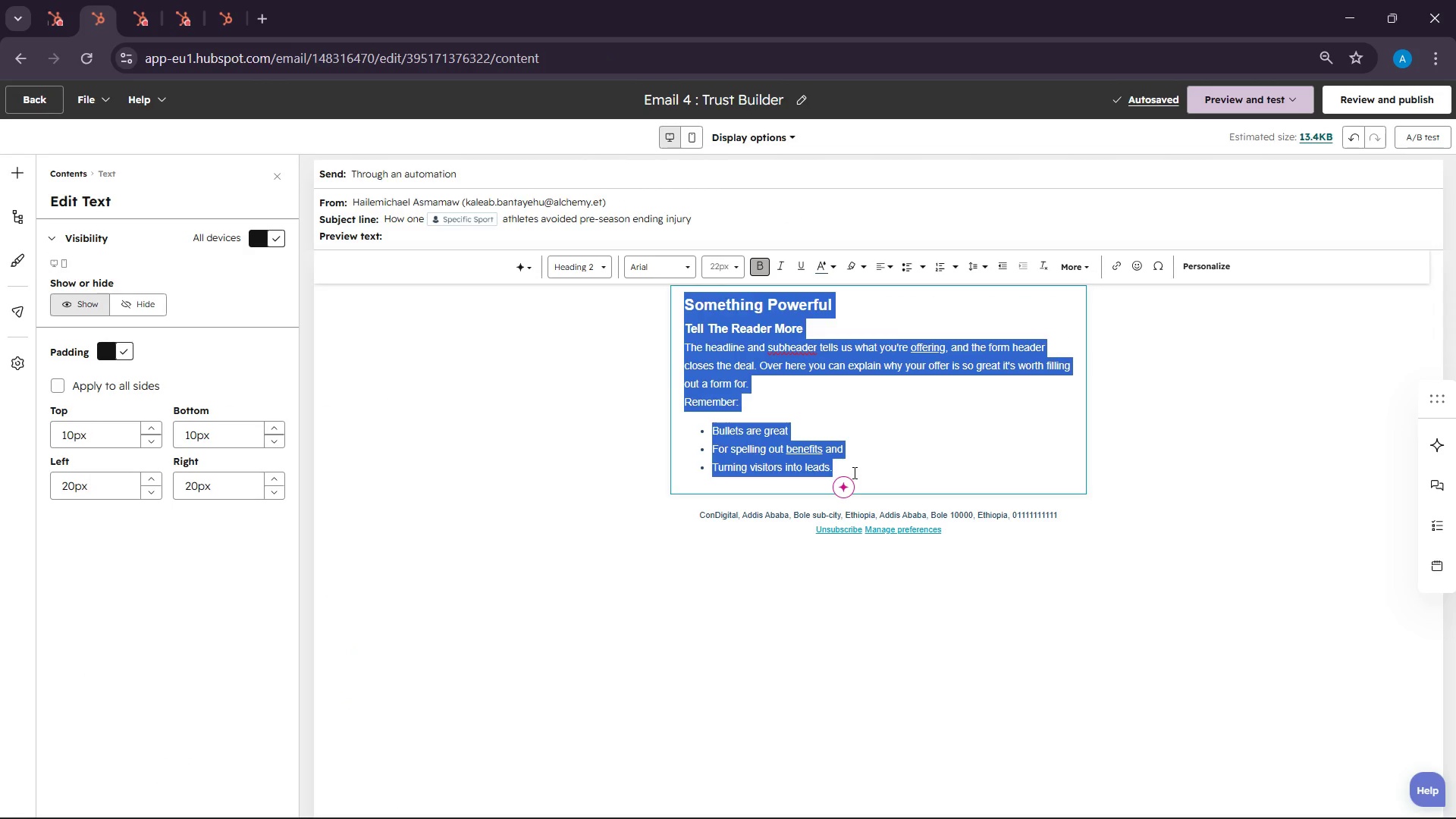 
key(Backspace)
 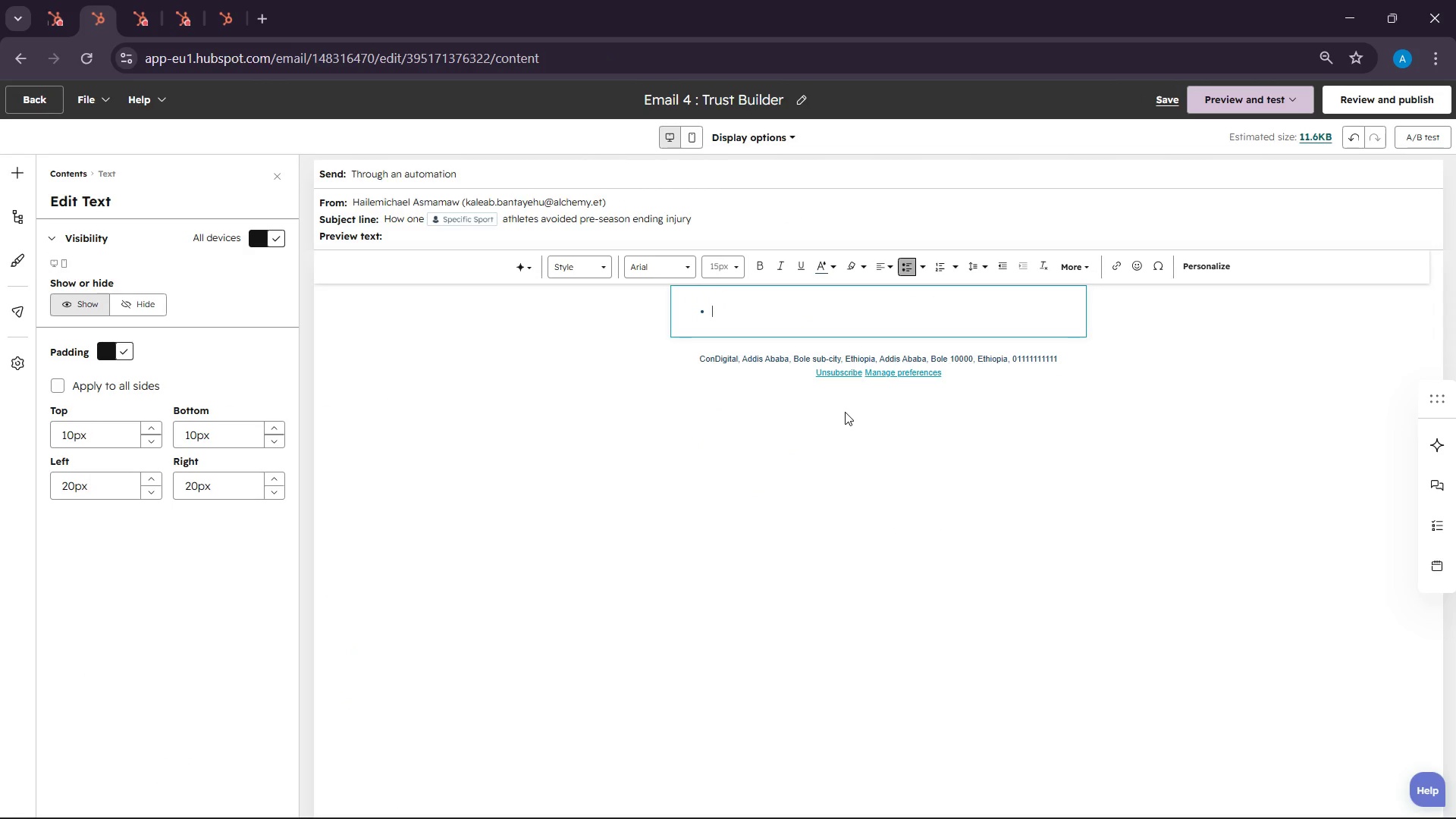 
key(Backspace)
 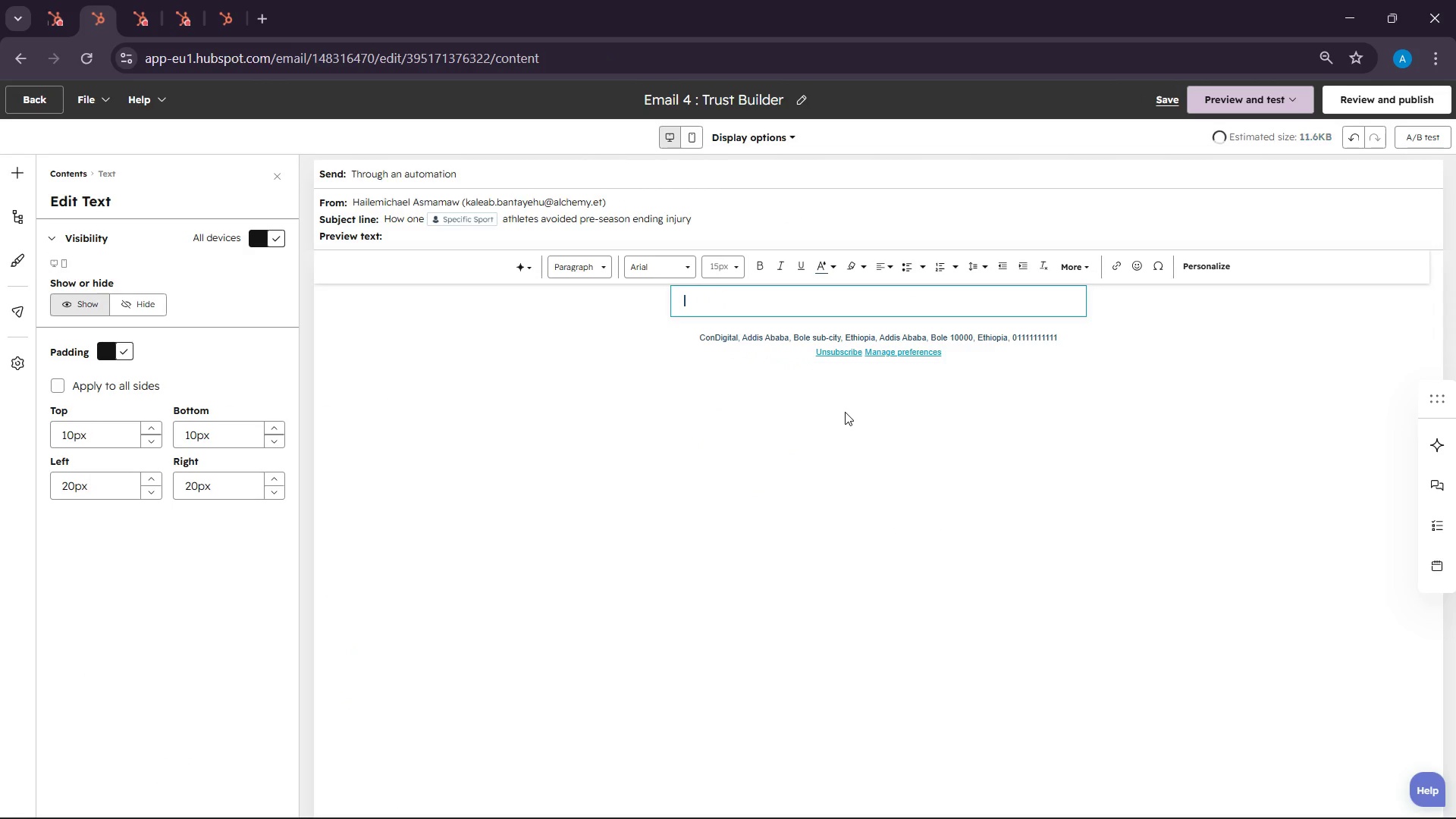 
key(Backspace)
 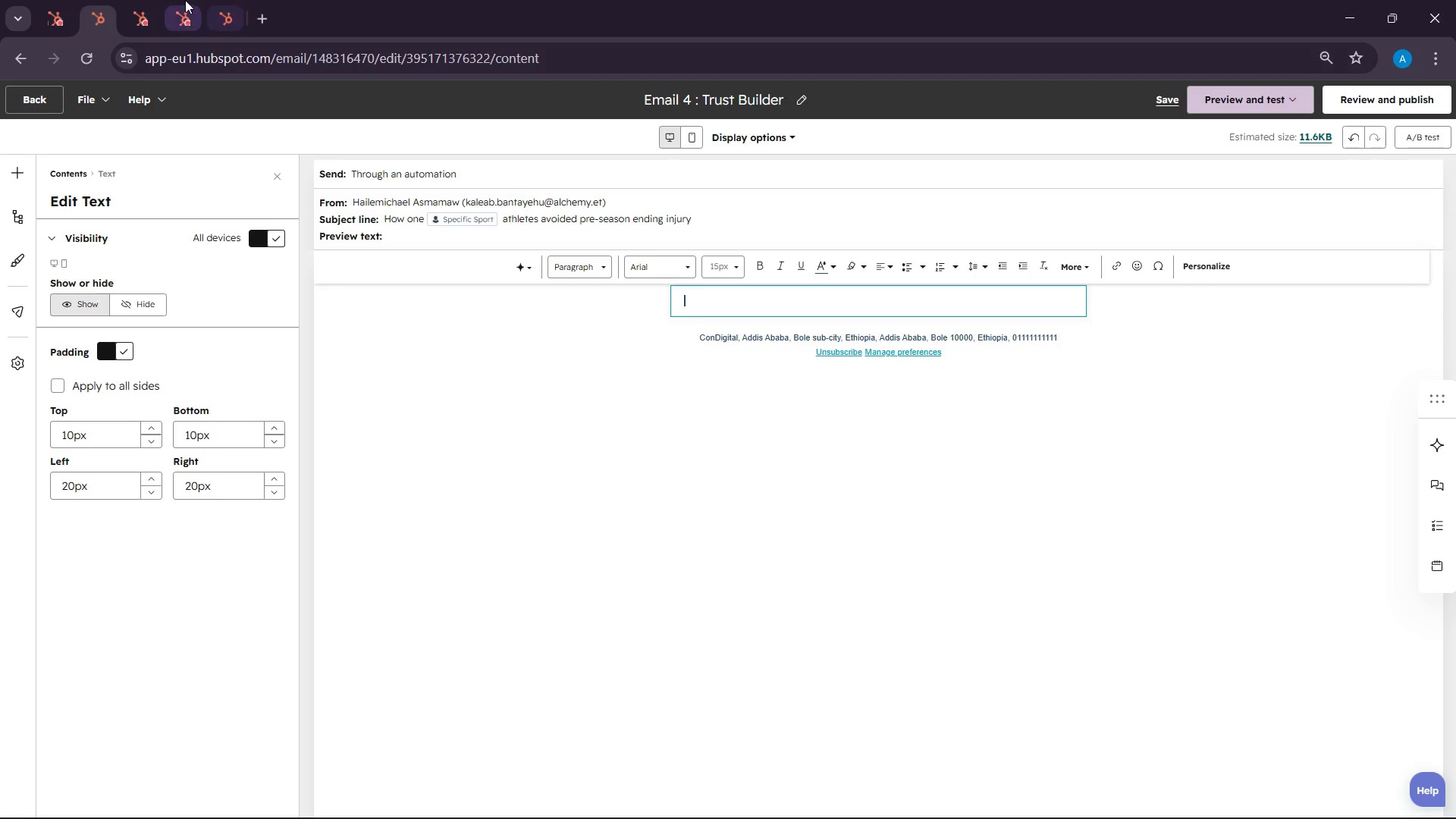 
left_click([141, 0])
 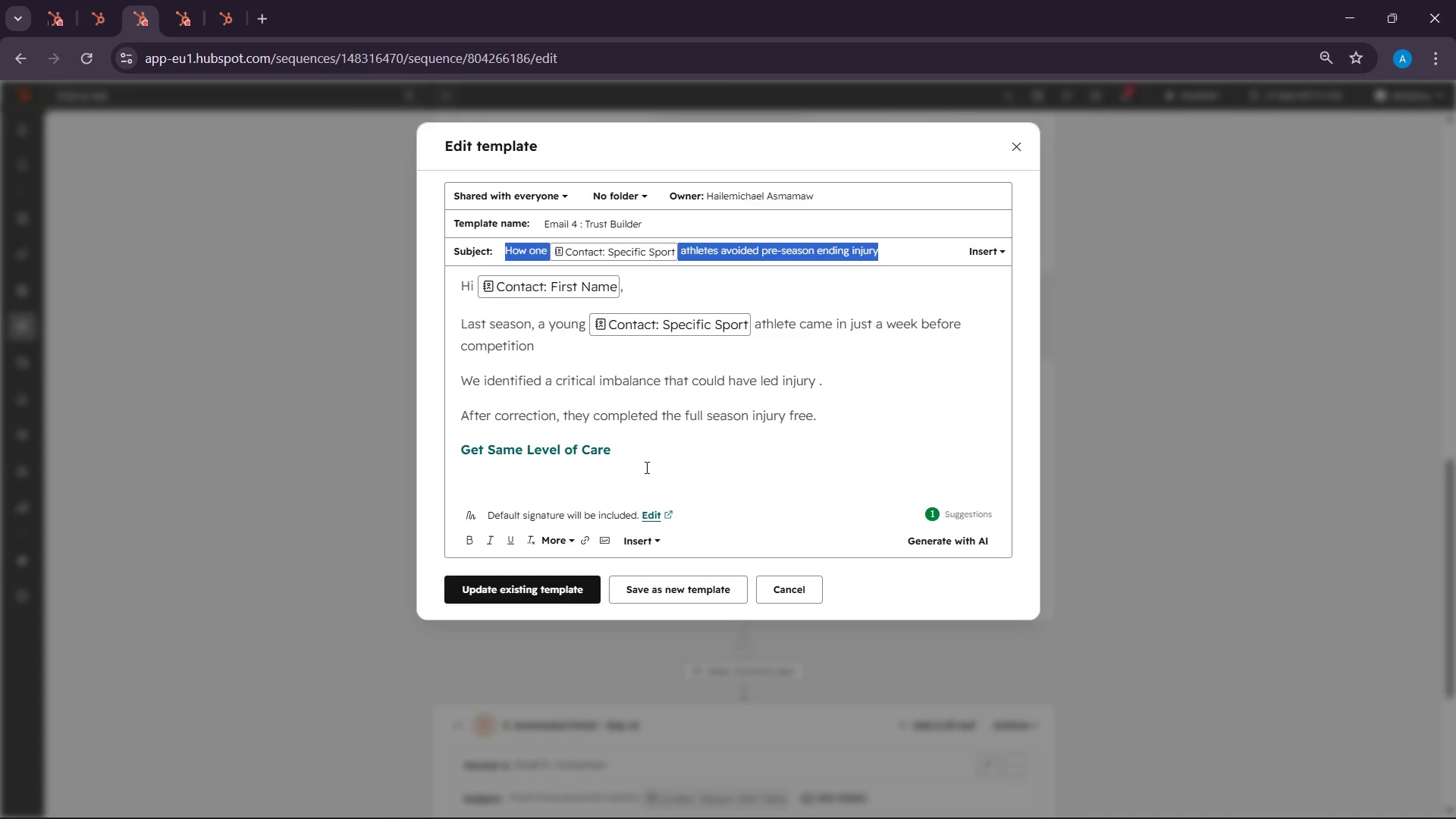 
left_click_drag(start_coordinate=[635, 463], to_coordinate=[420, 266])
 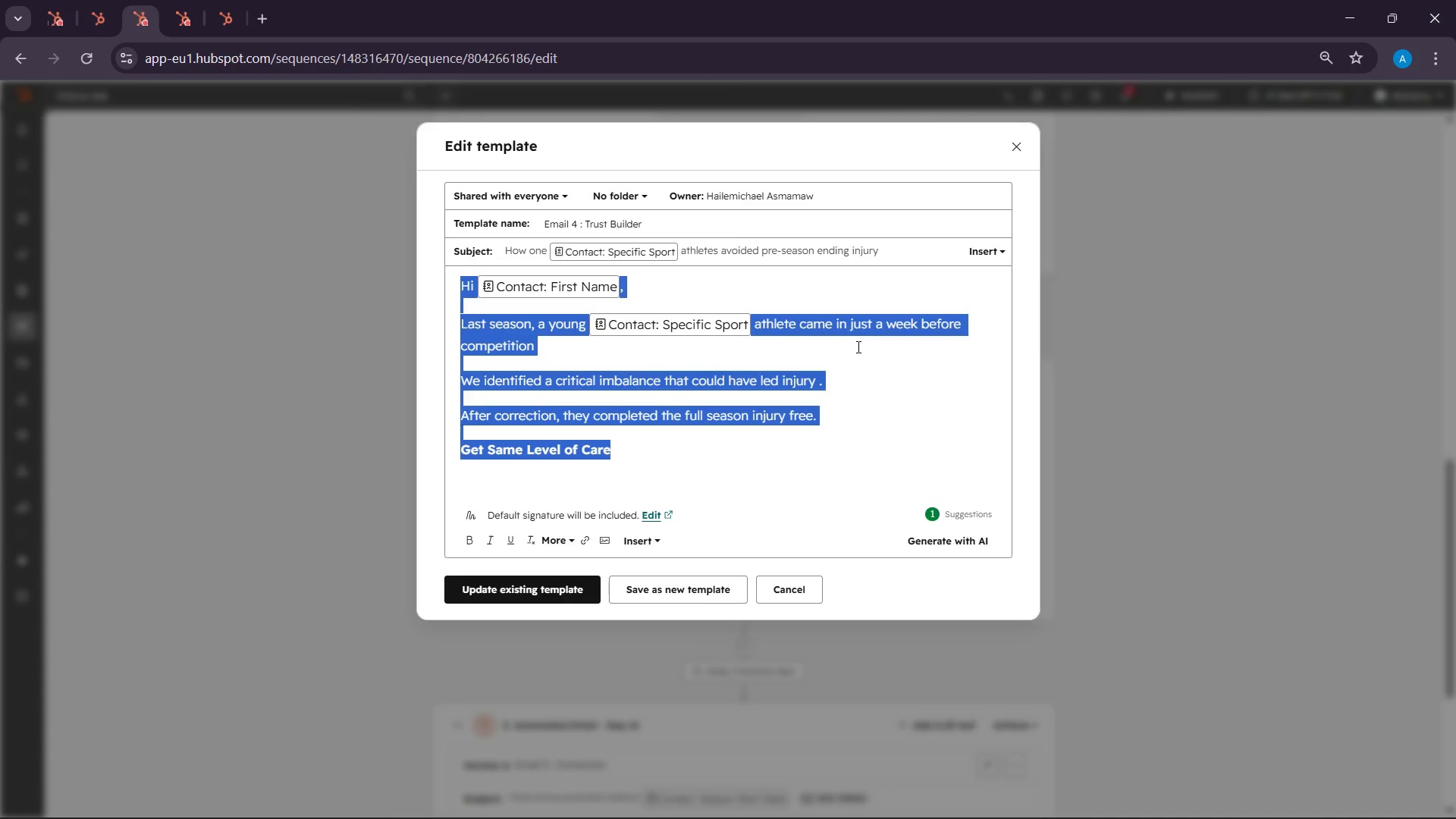 
hold_key(key=ControlLeft, duration=0.67)
 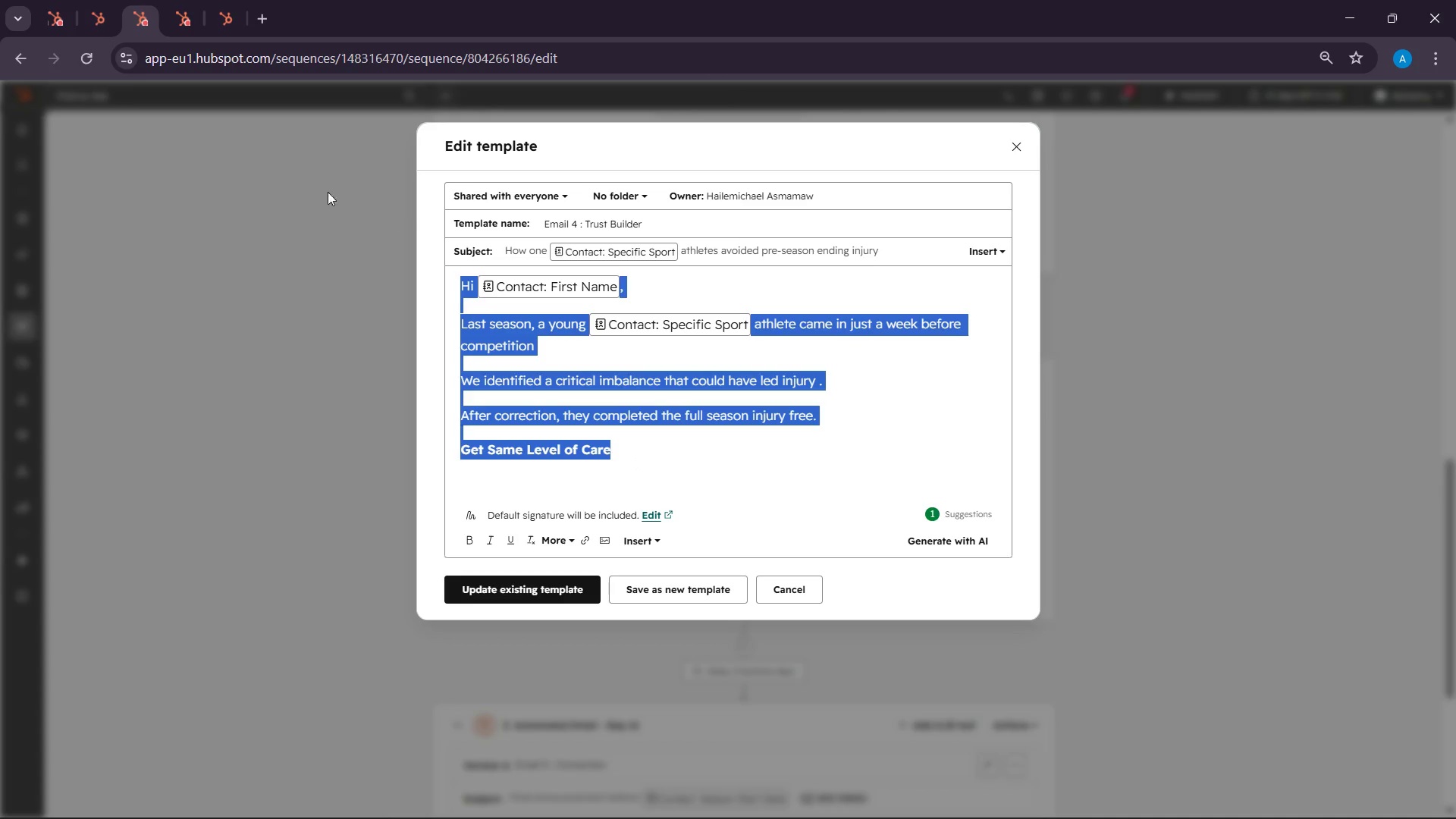 
hold_key(key=Z, duration=5.53)
 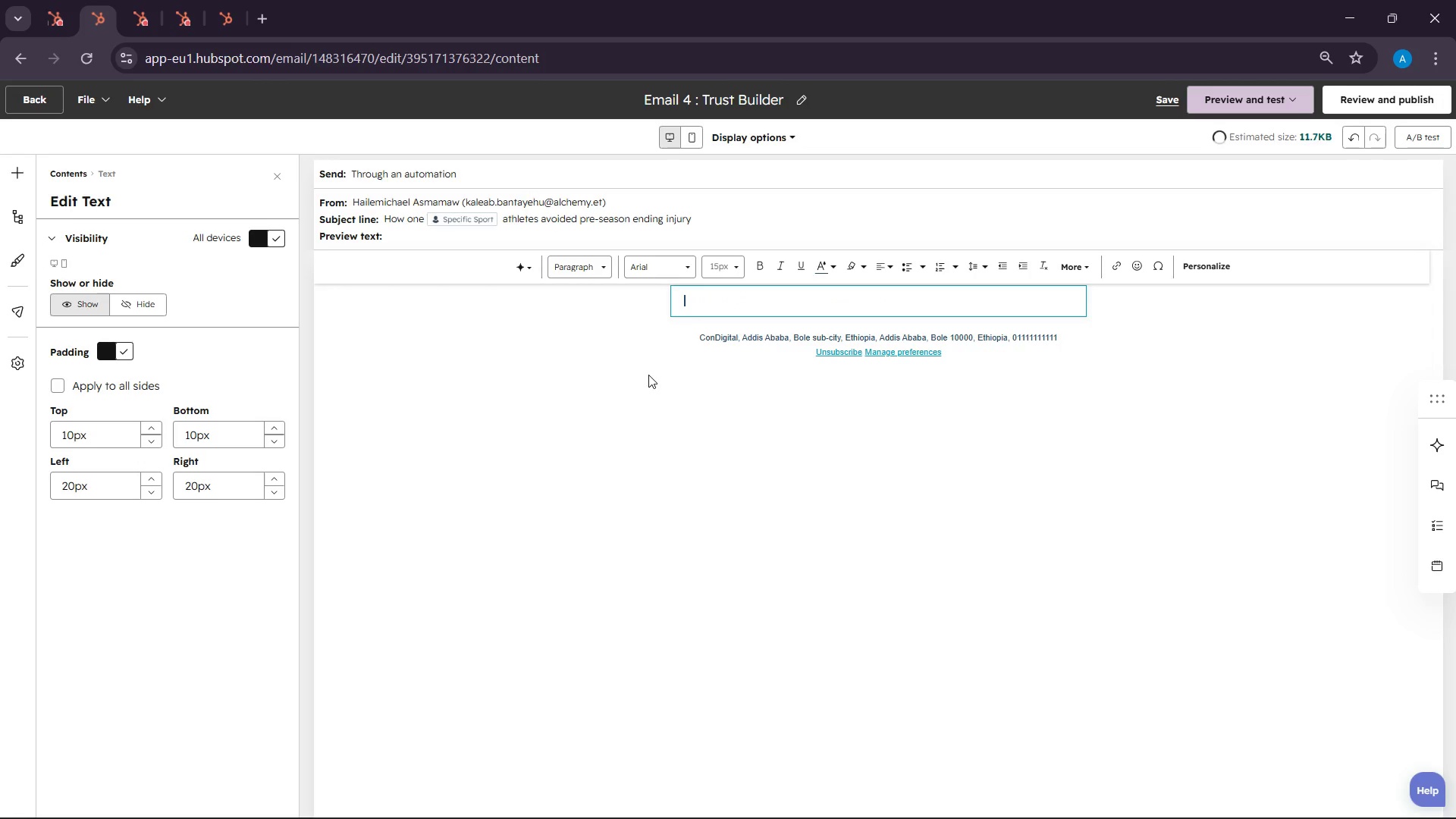 
left_click([95, 0])
 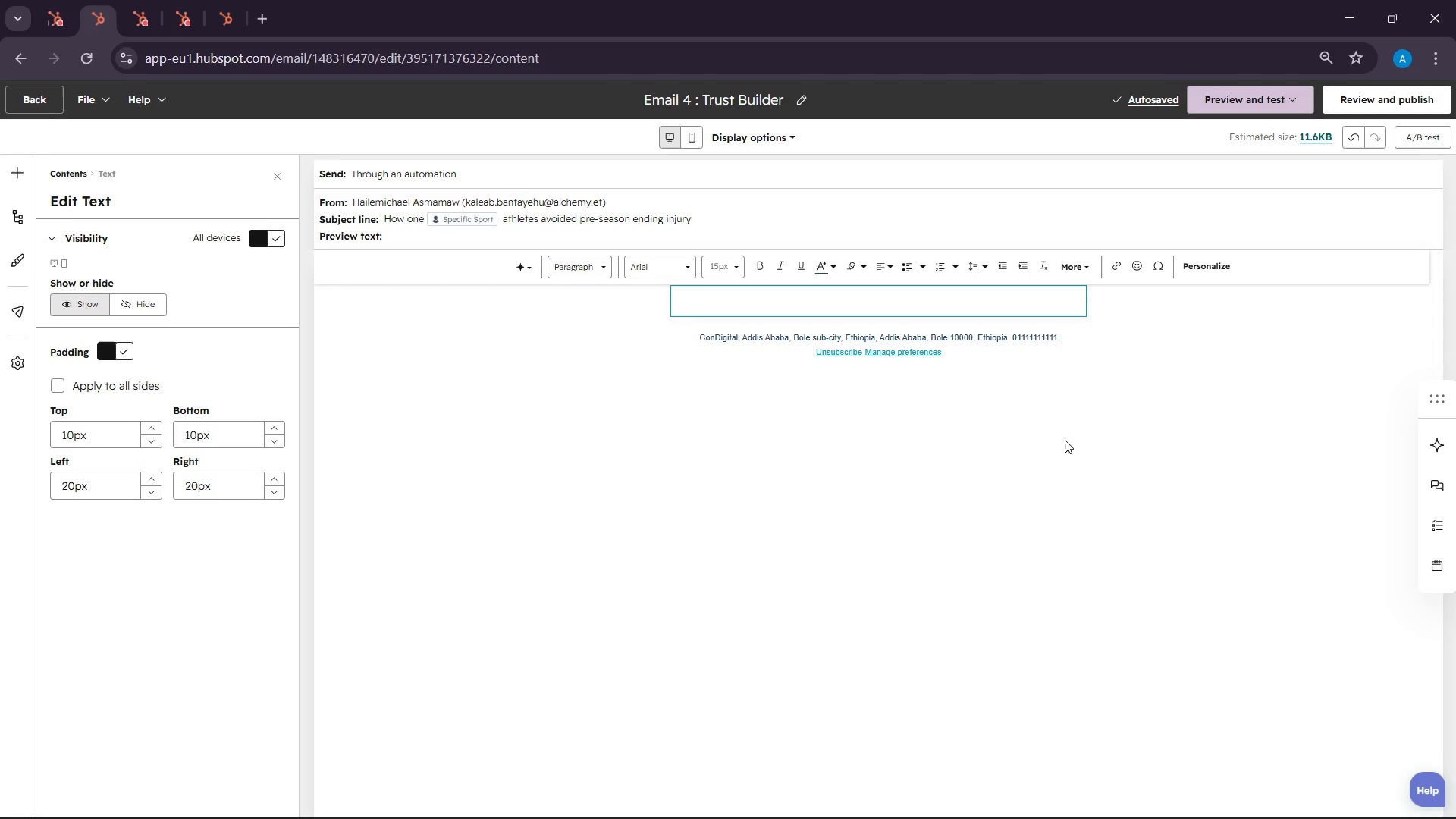 
hold_key(key=ControlLeft, duration=0.55)
 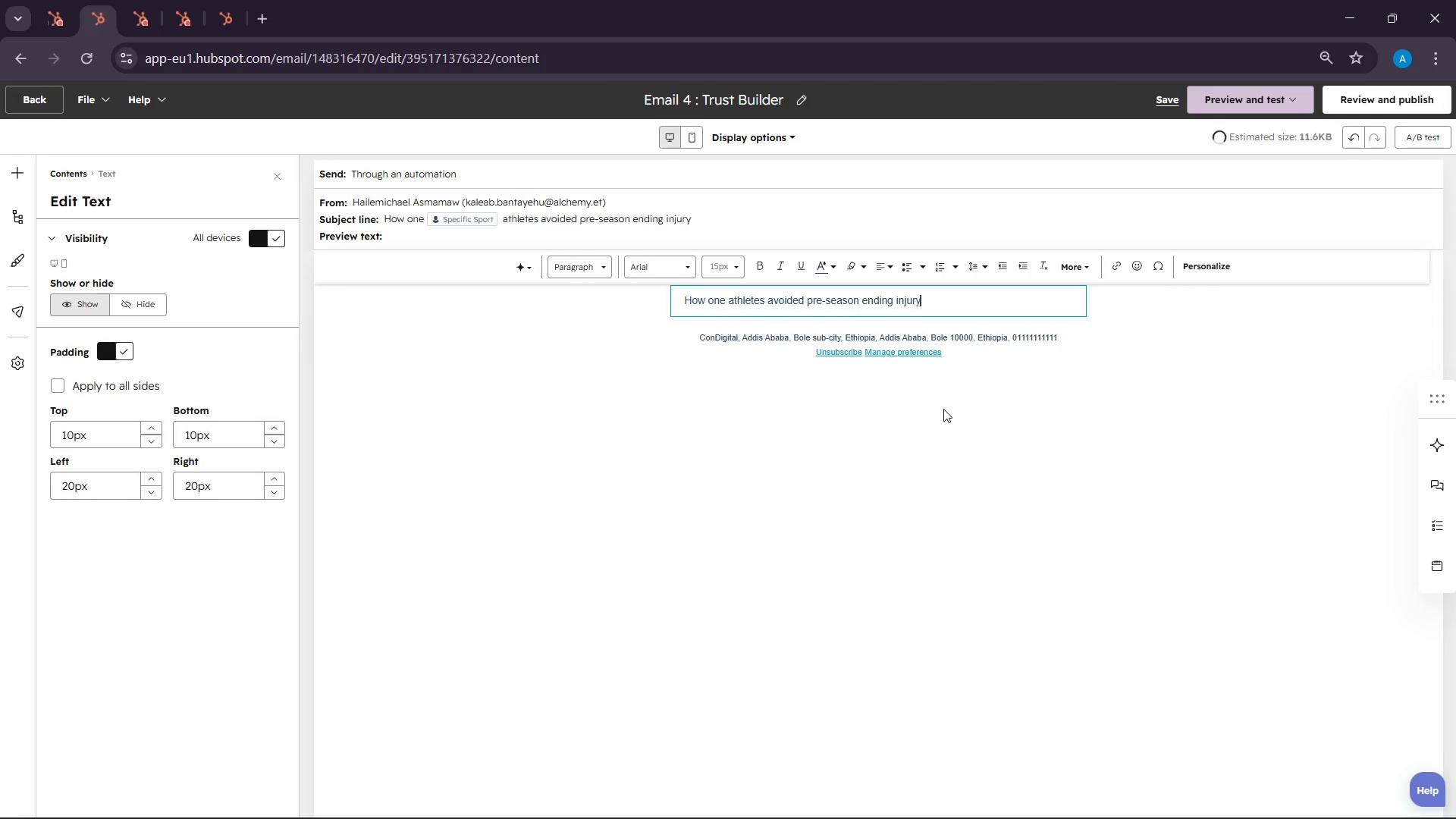 
key(V)
 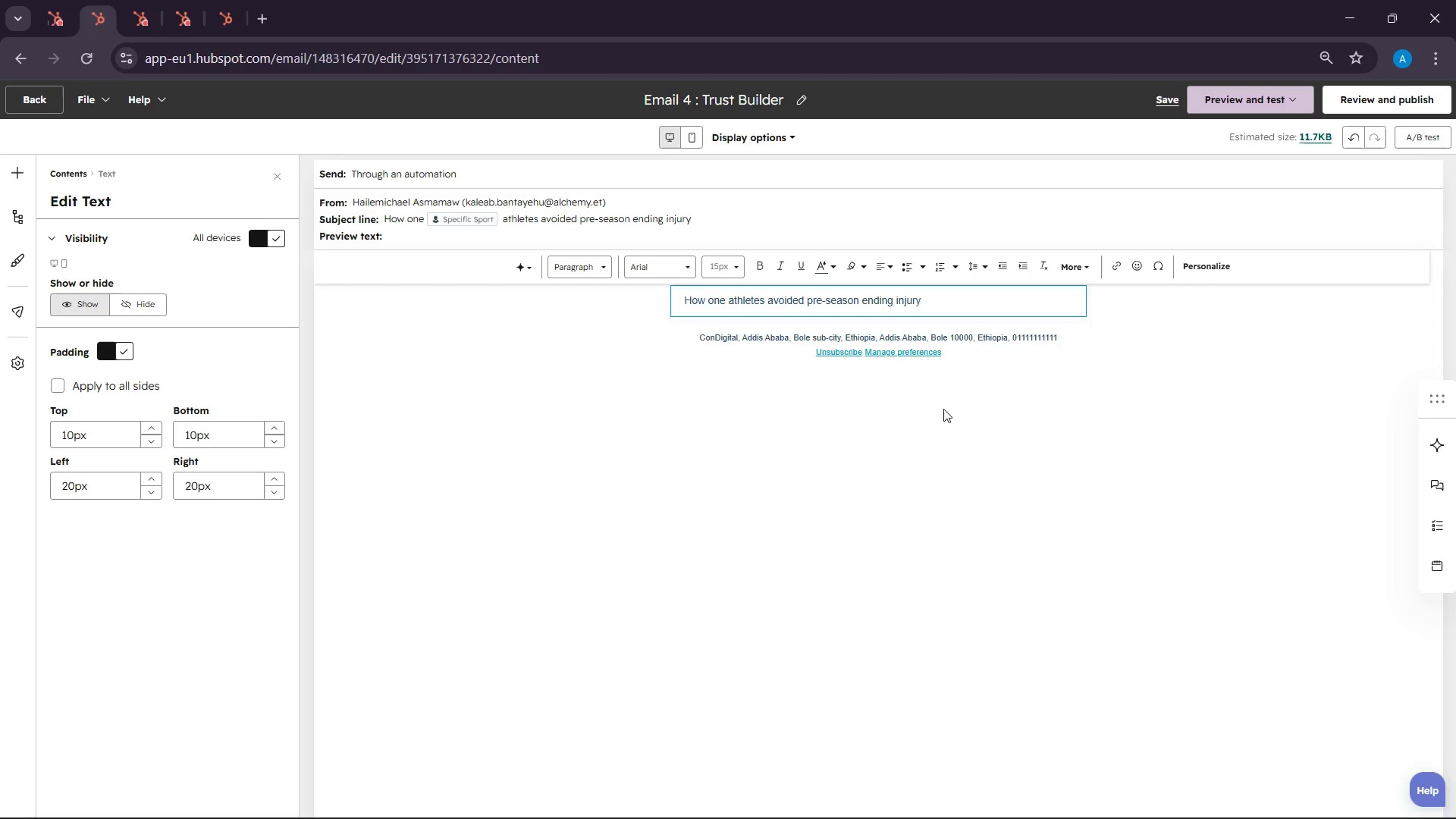 
hold_key(key=ControlLeft, duration=0.44)
 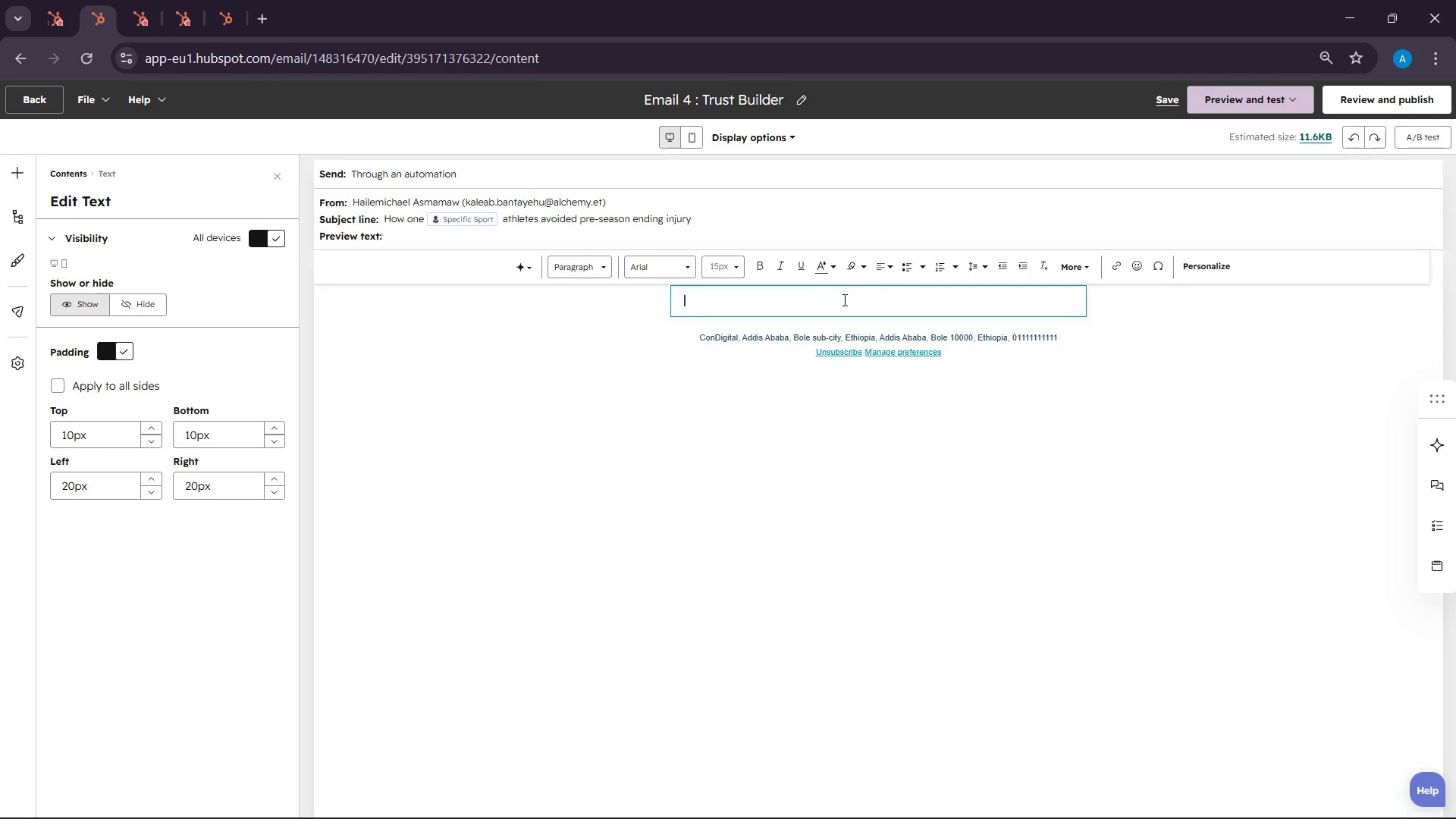 
left_click([831, 302])
 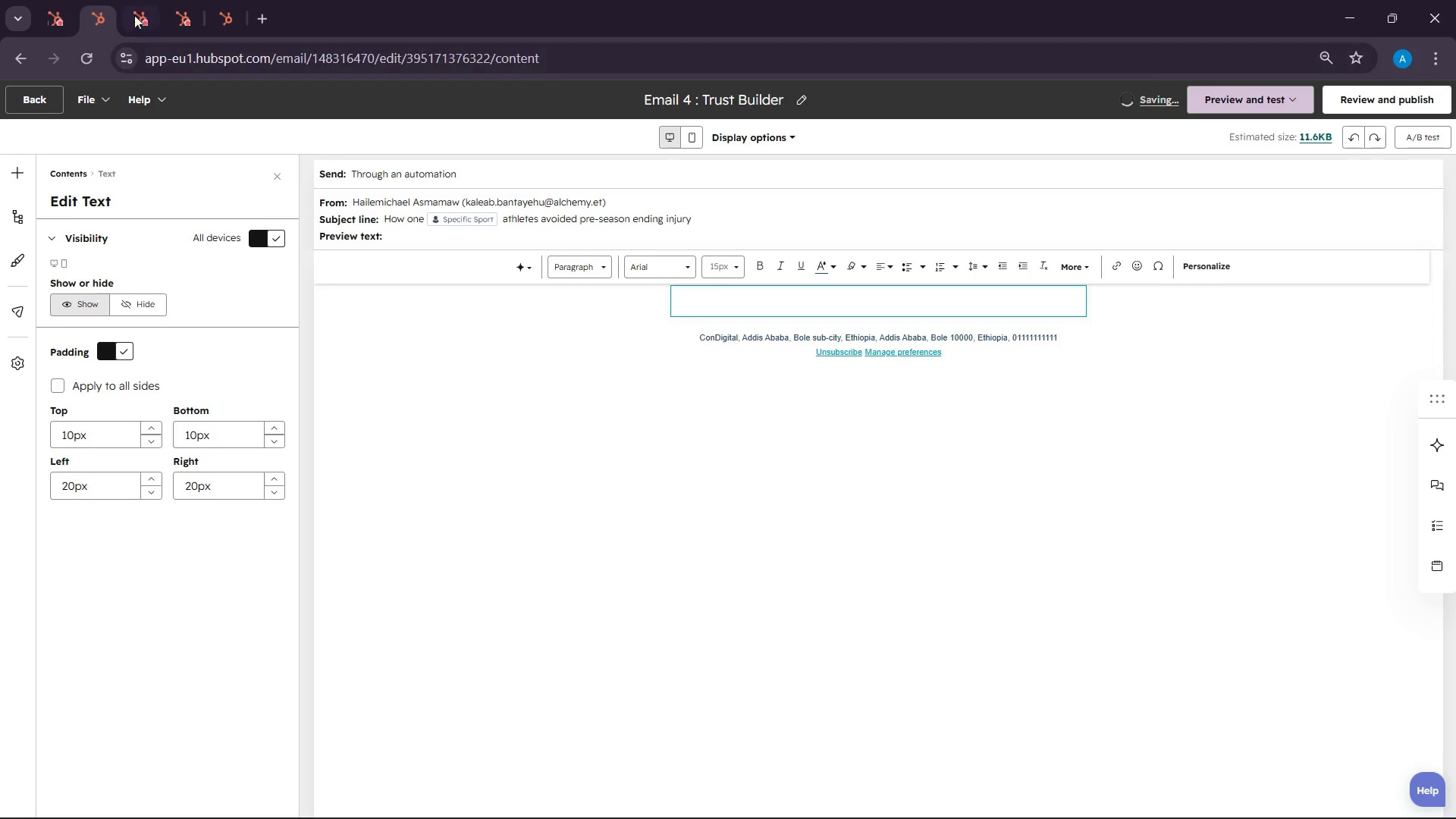 
left_click([128, 0])
 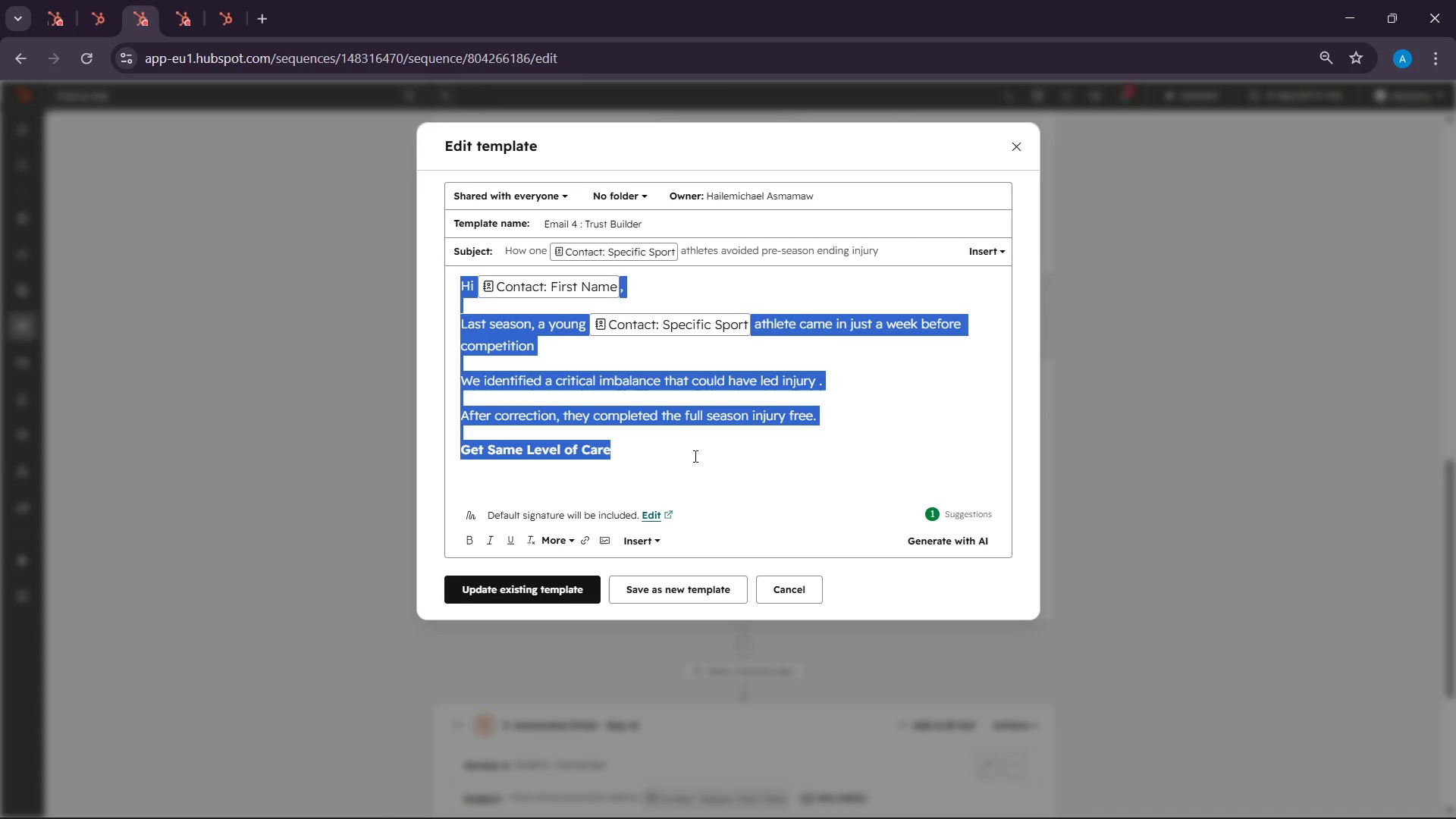 
hold_key(key=ControlLeft, duration=0.73)
 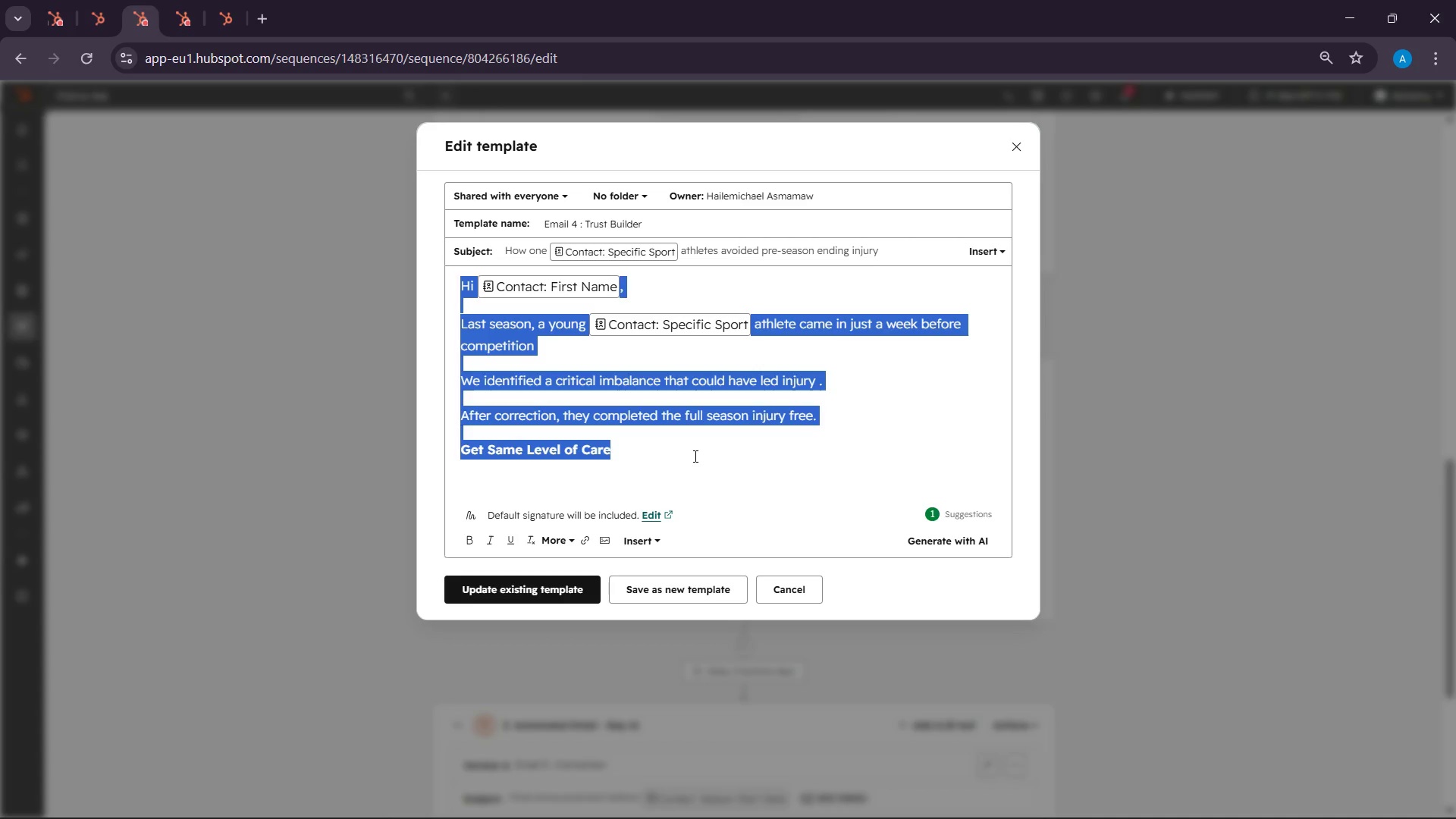 
left_click([694, 456])
 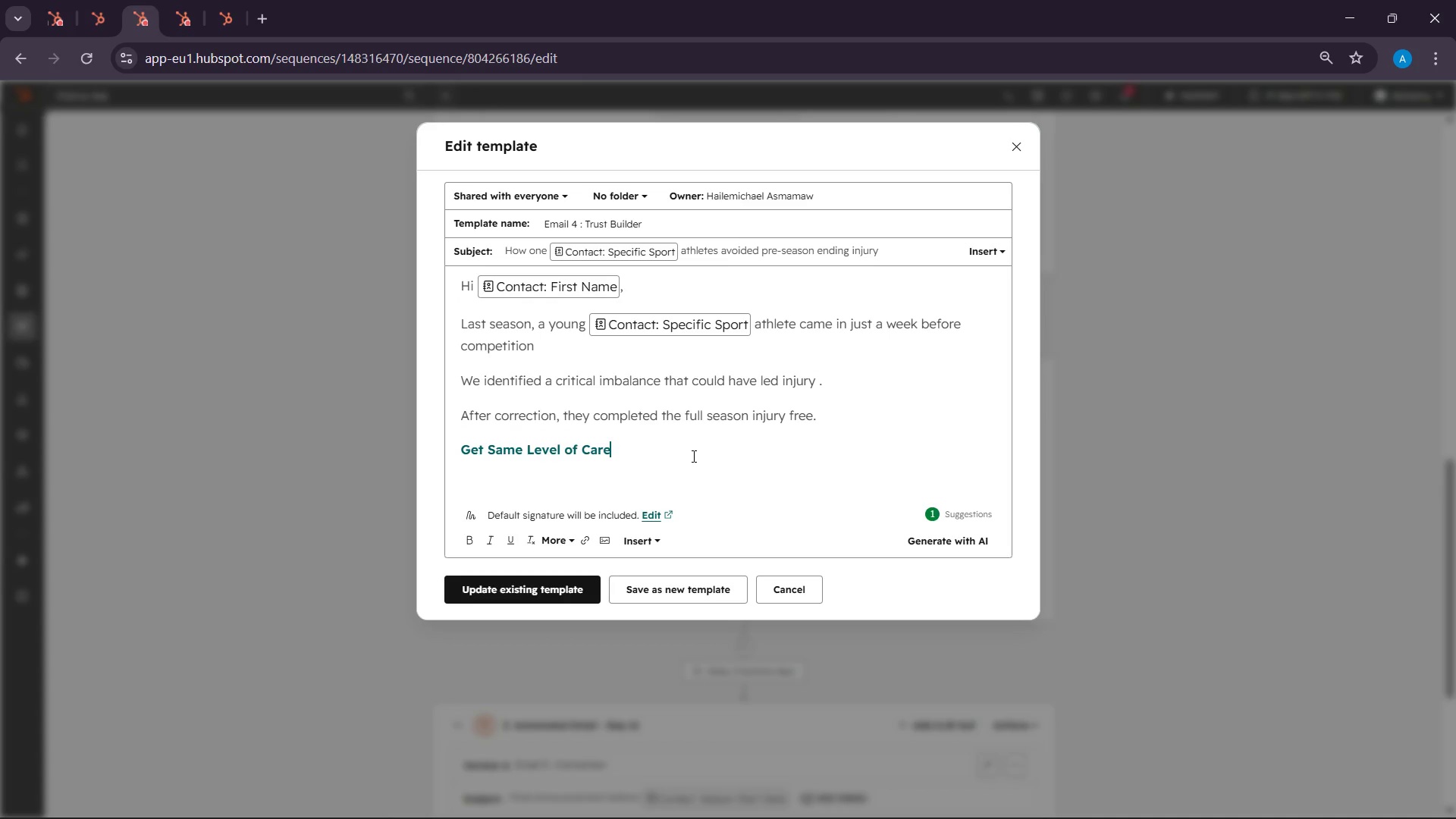 
key(Control+A)
 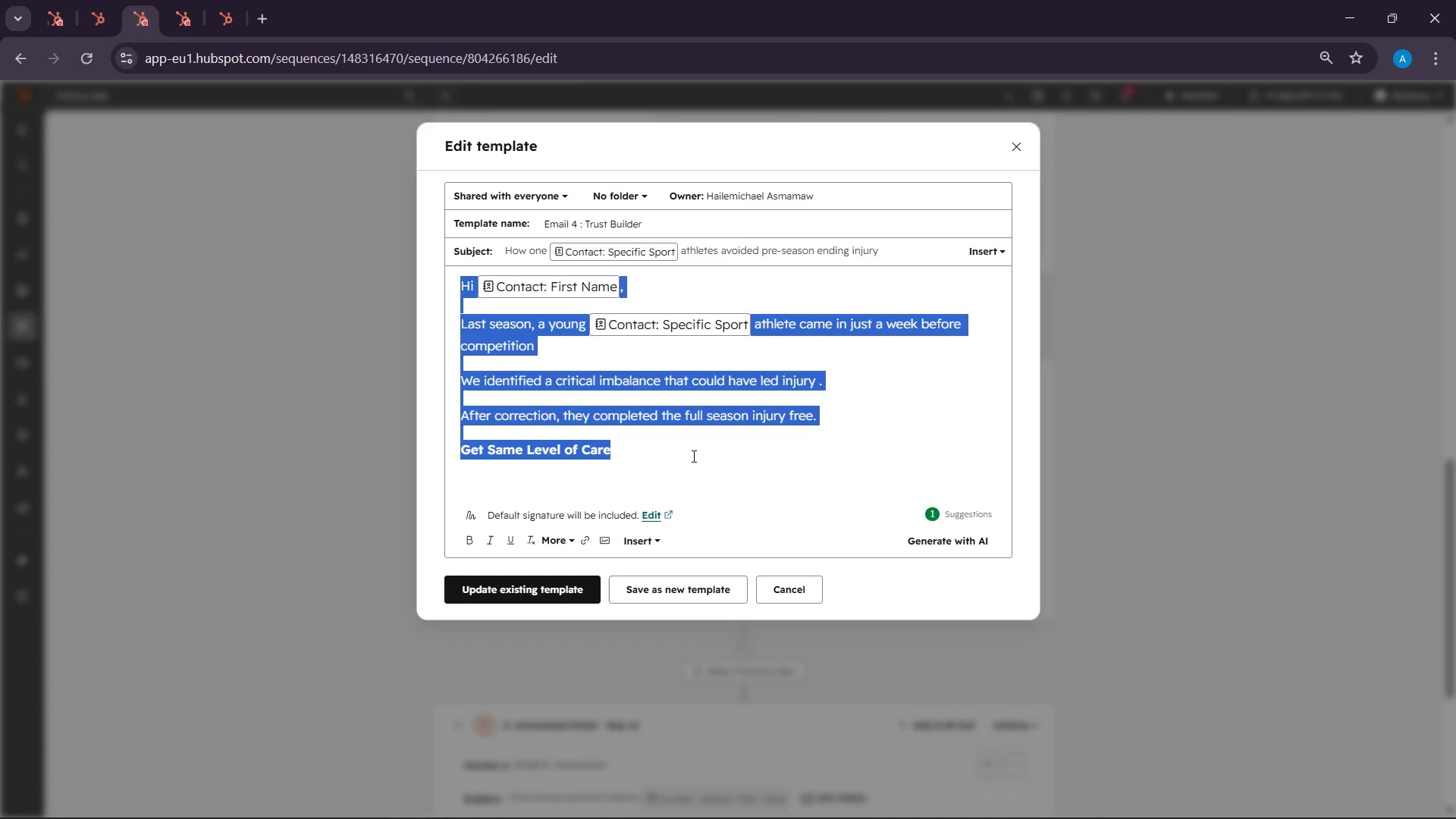 
key(Control+C)
 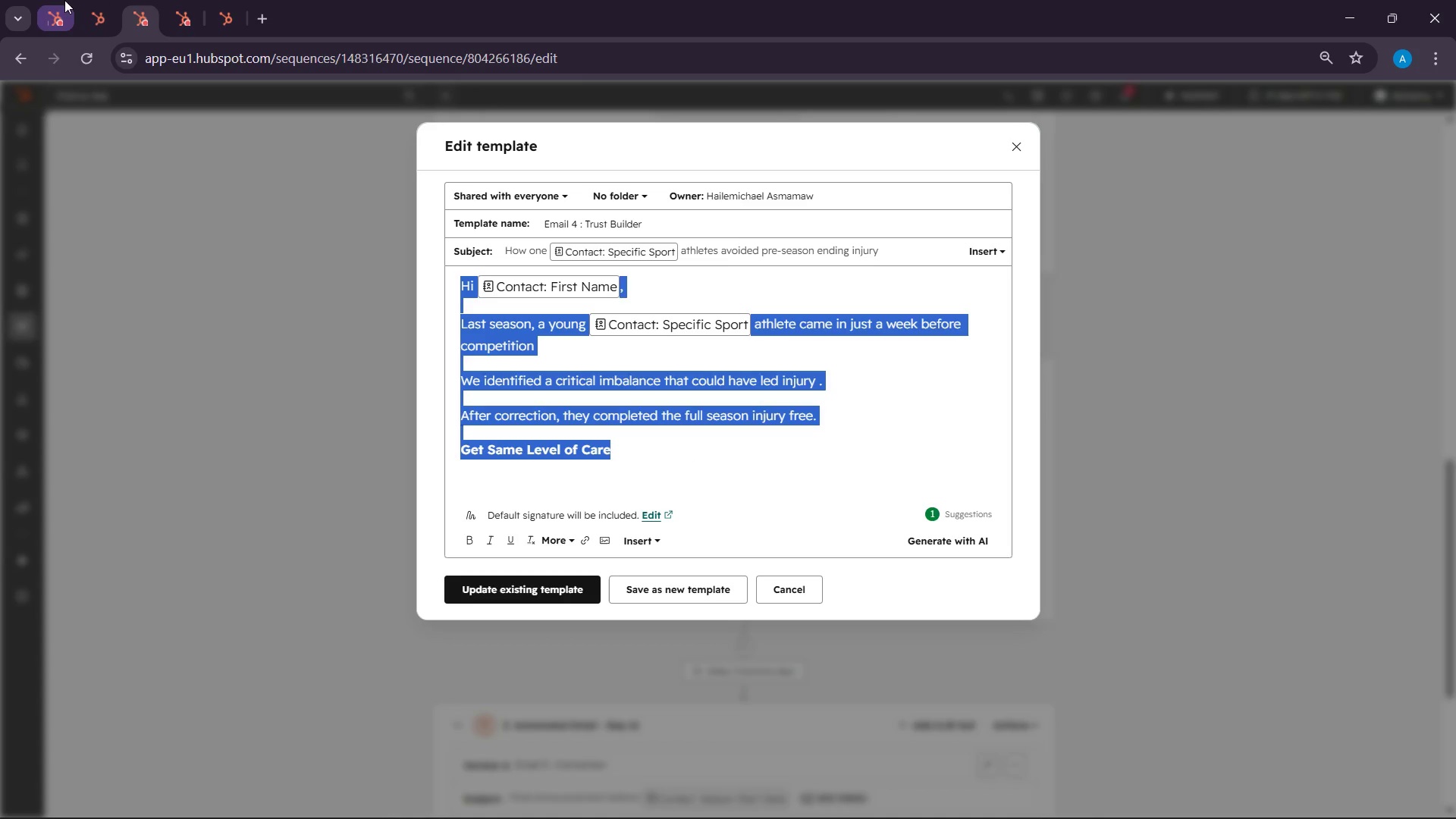 
left_click([94, 0])
 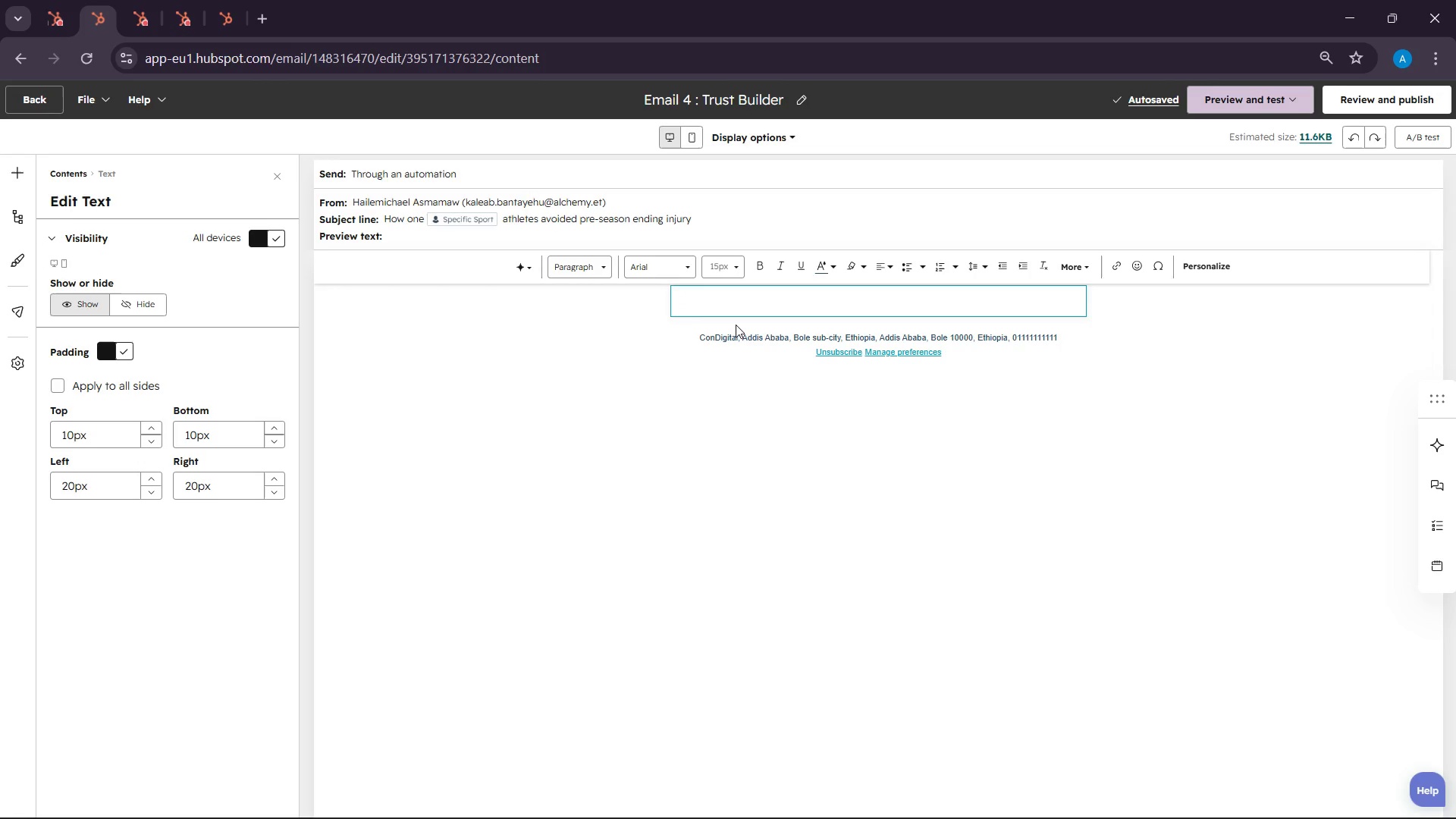 
key(Control+V)
 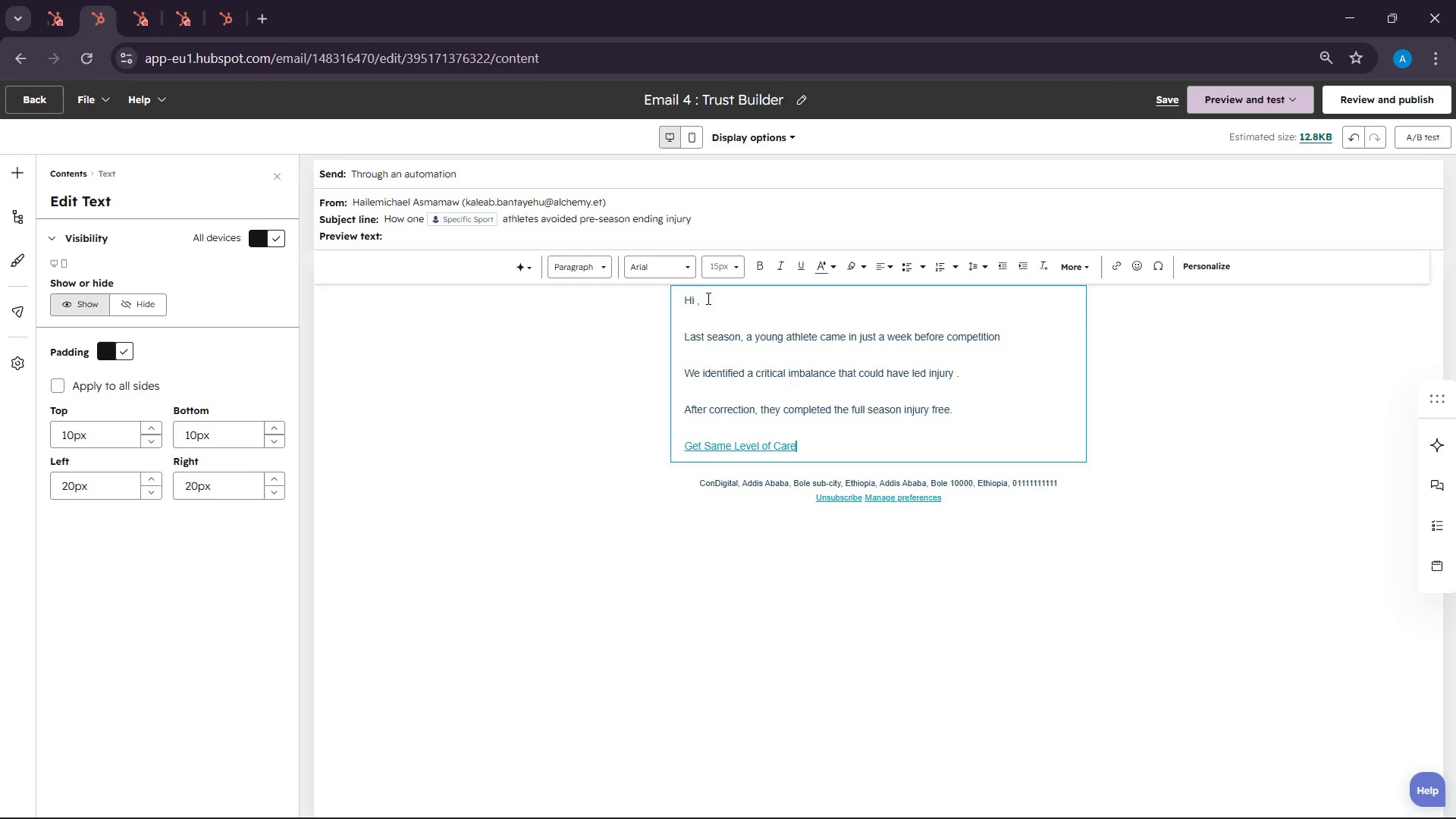 
left_click([698, 299])
 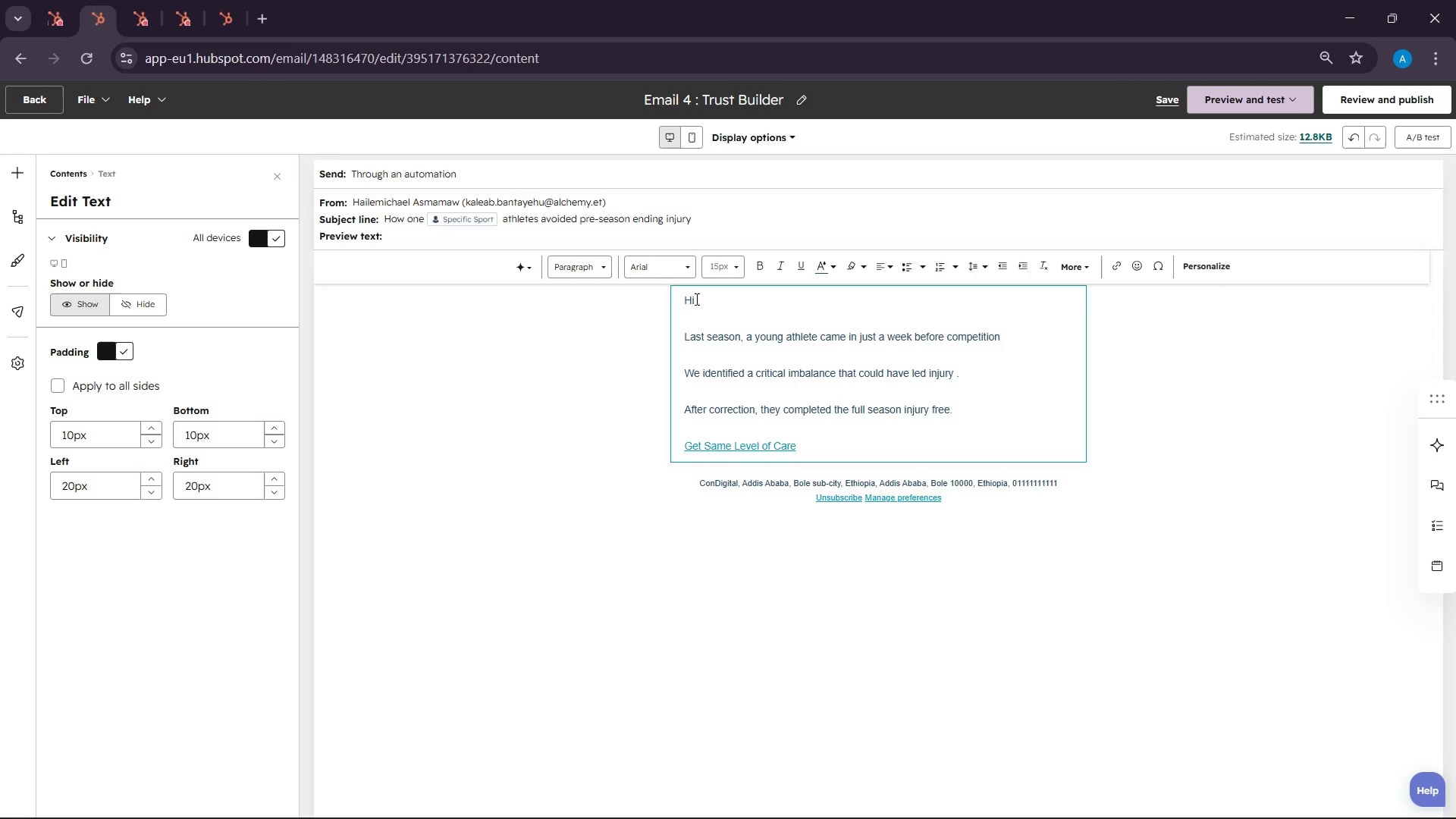 
left_click([695, 299])
 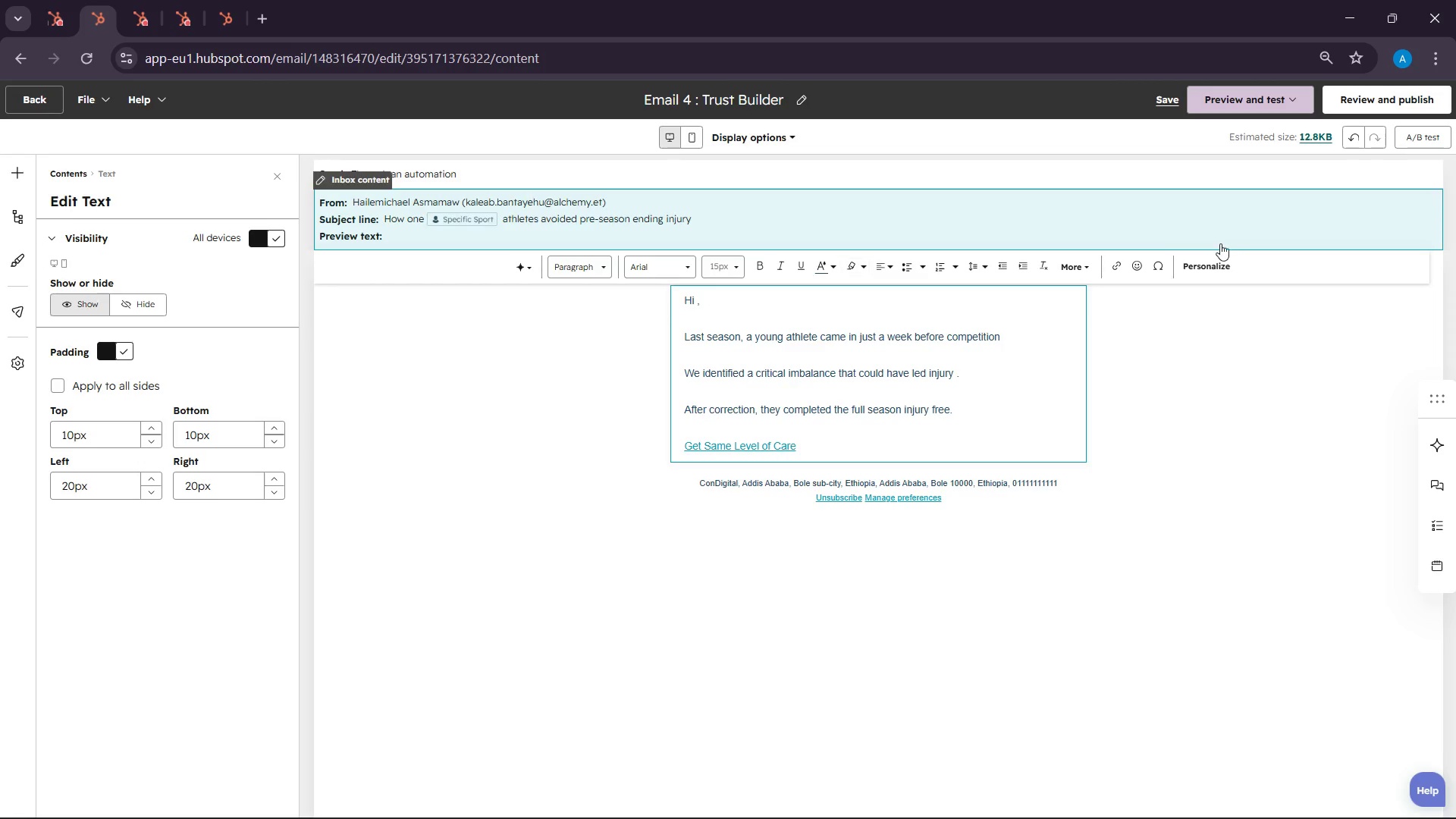 
left_click([1199, 261])
 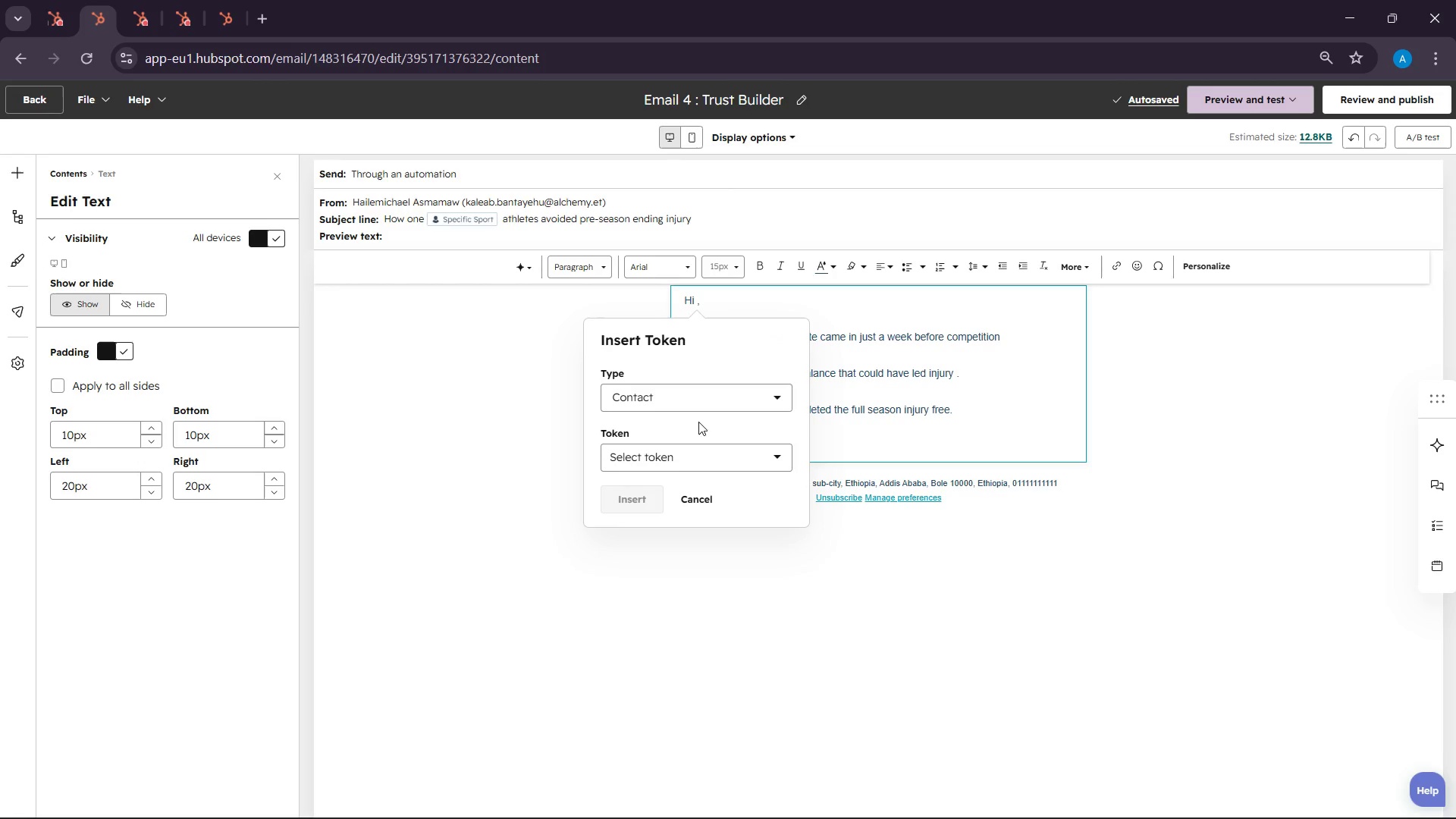 
left_click([671, 460])
 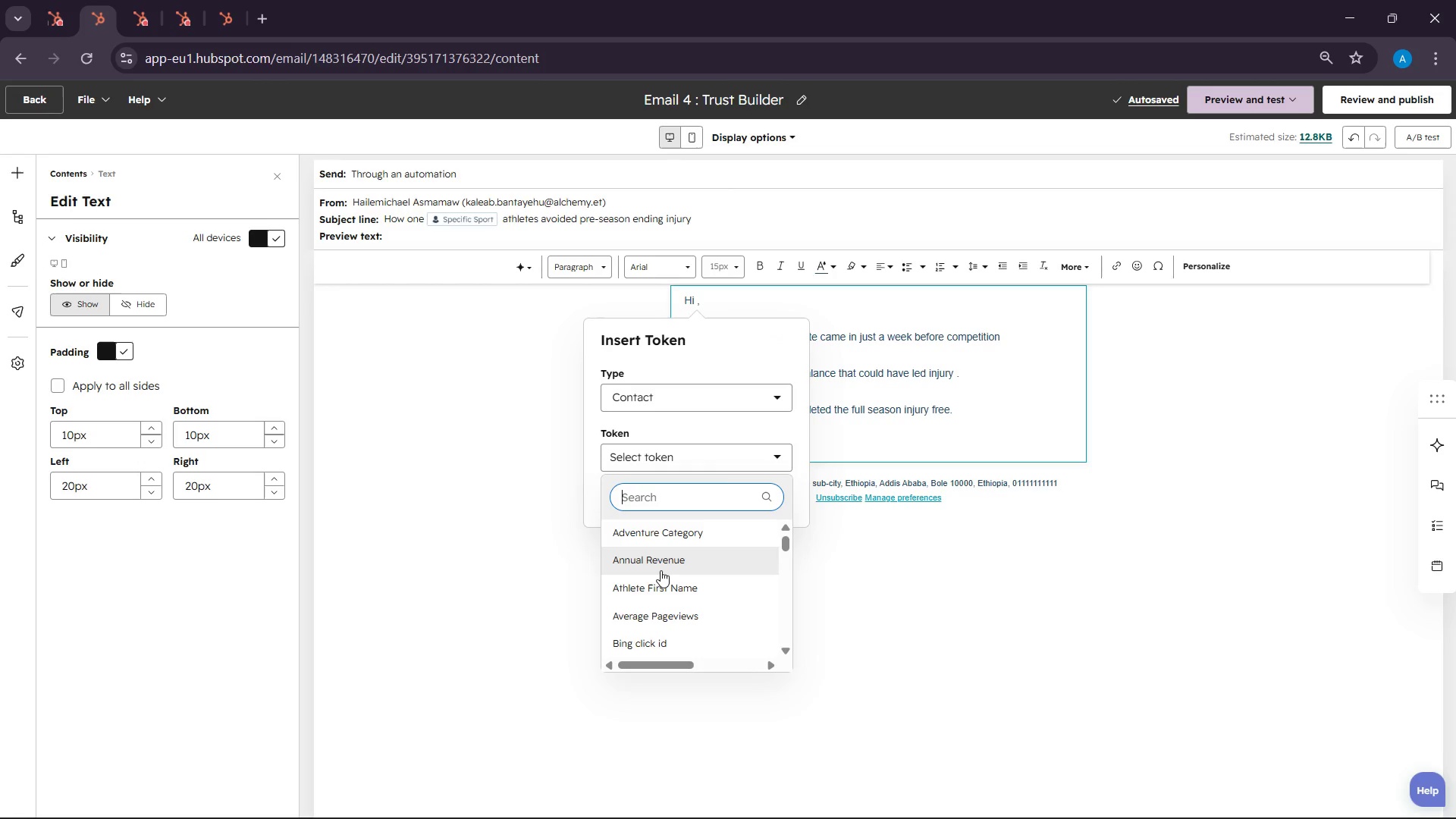 
scroll: coordinate [666, 546], scroll_direction: up, amount: 3.0
 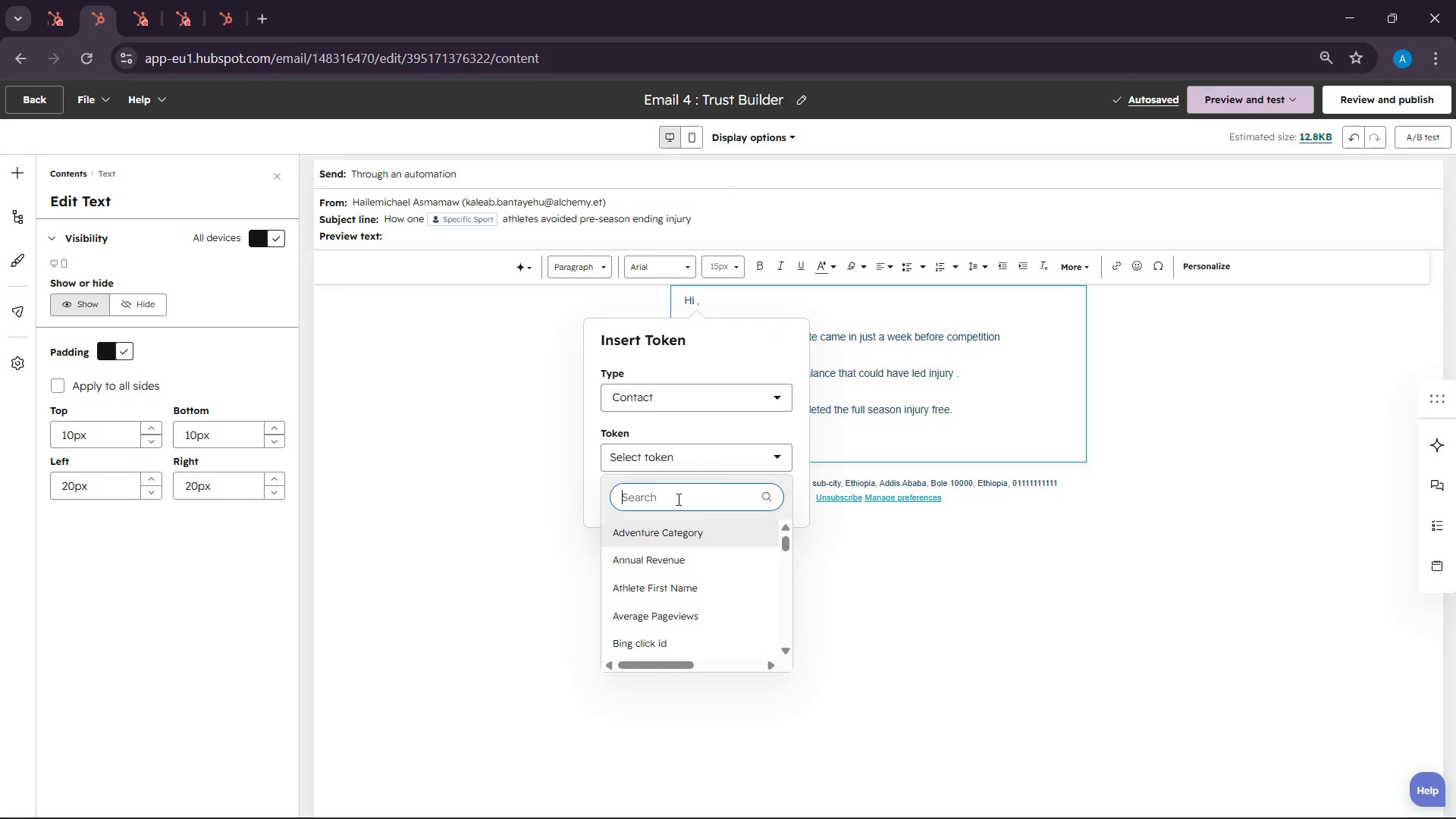 
type(at)
 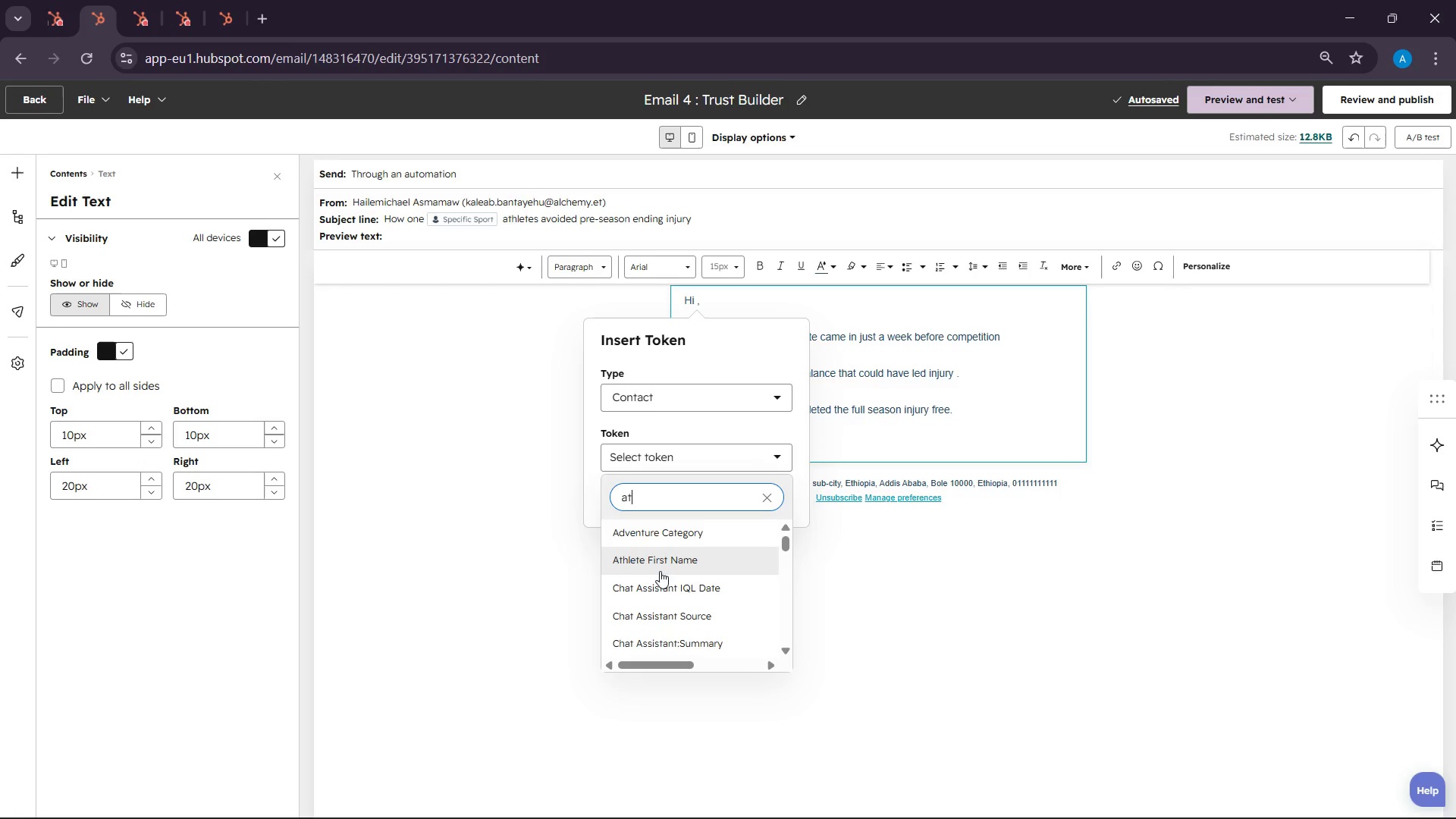 
left_click([660, 550])
 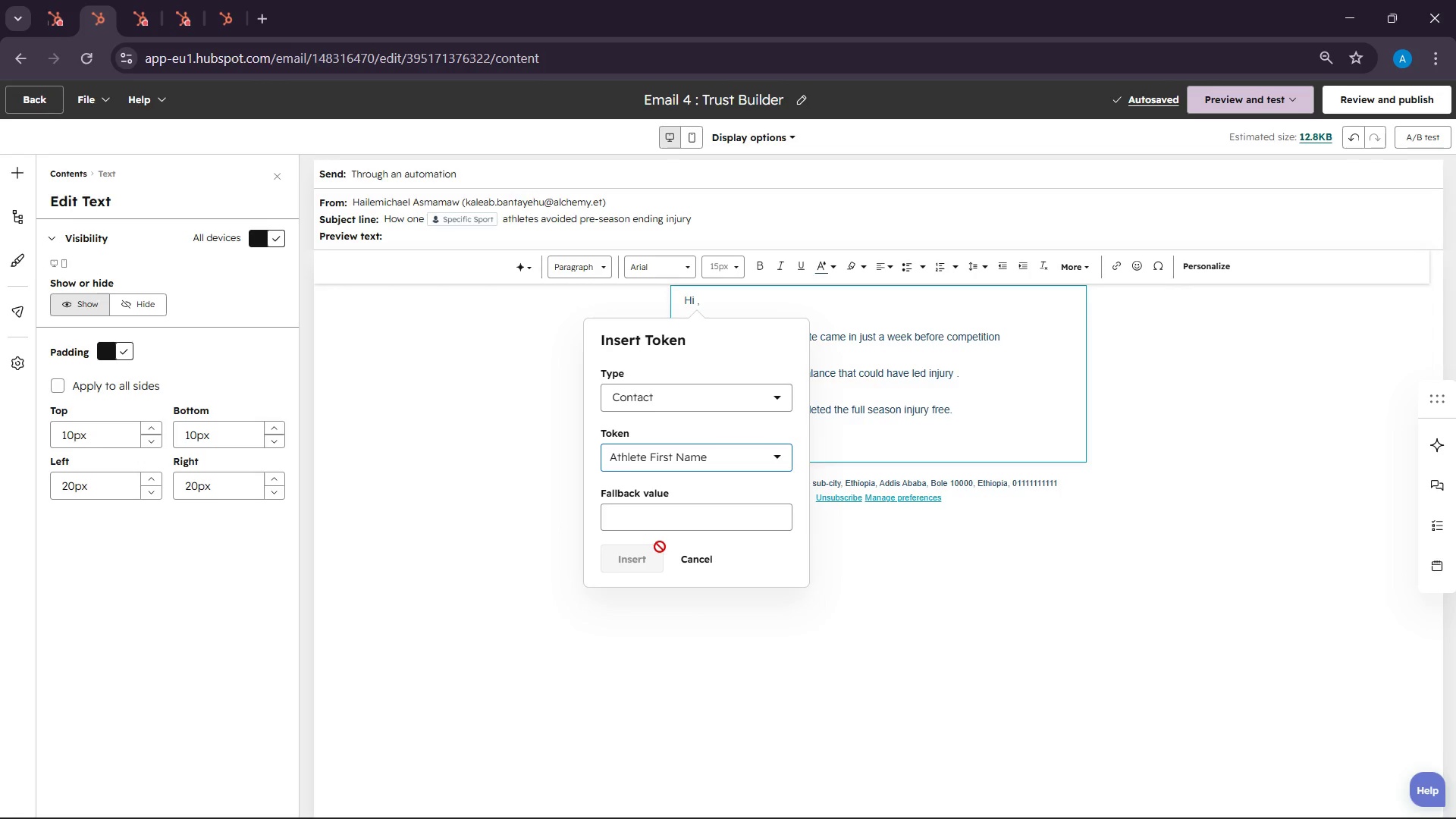 
left_click([661, 532])
 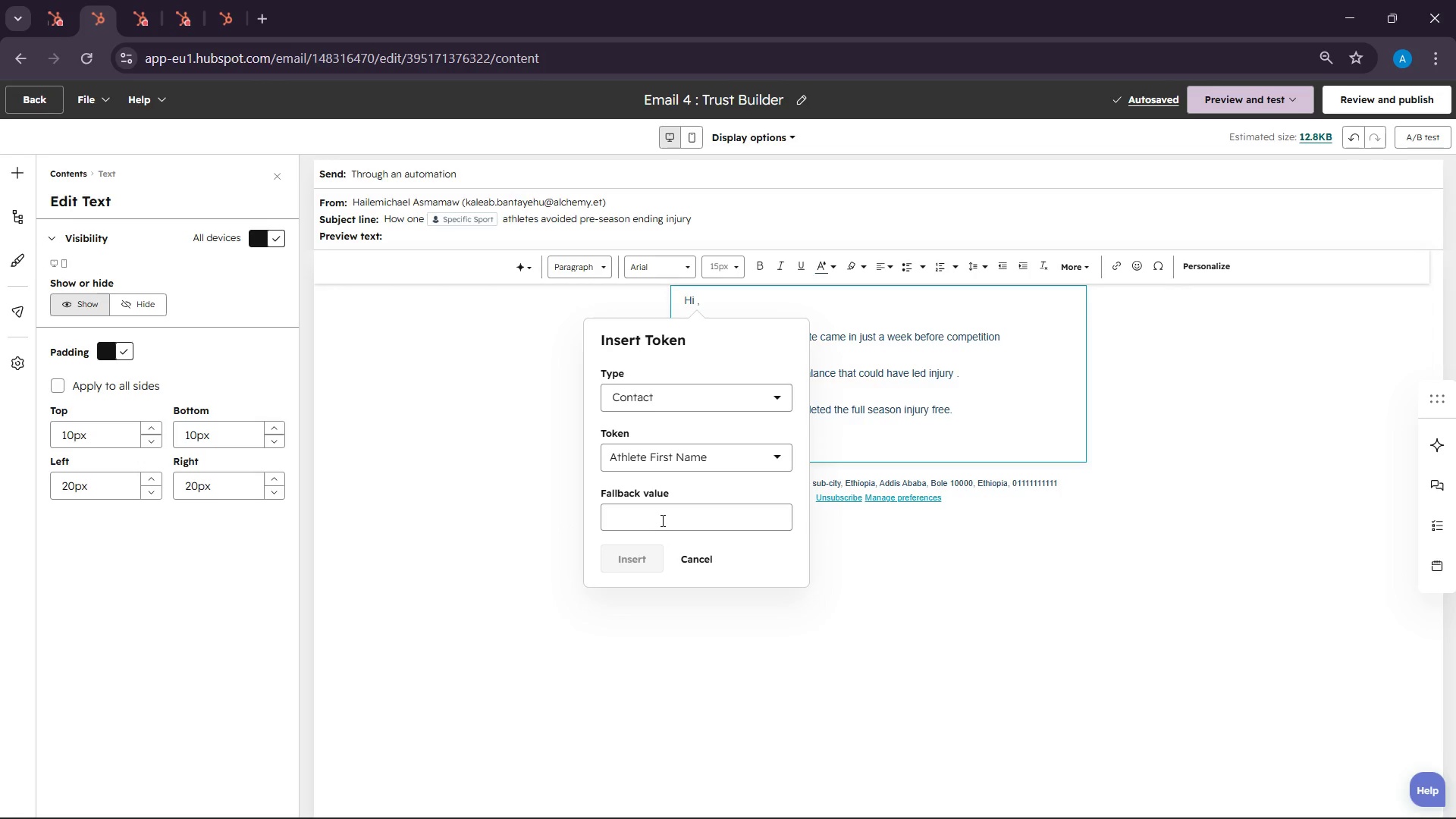 
left_click([661, 520])
 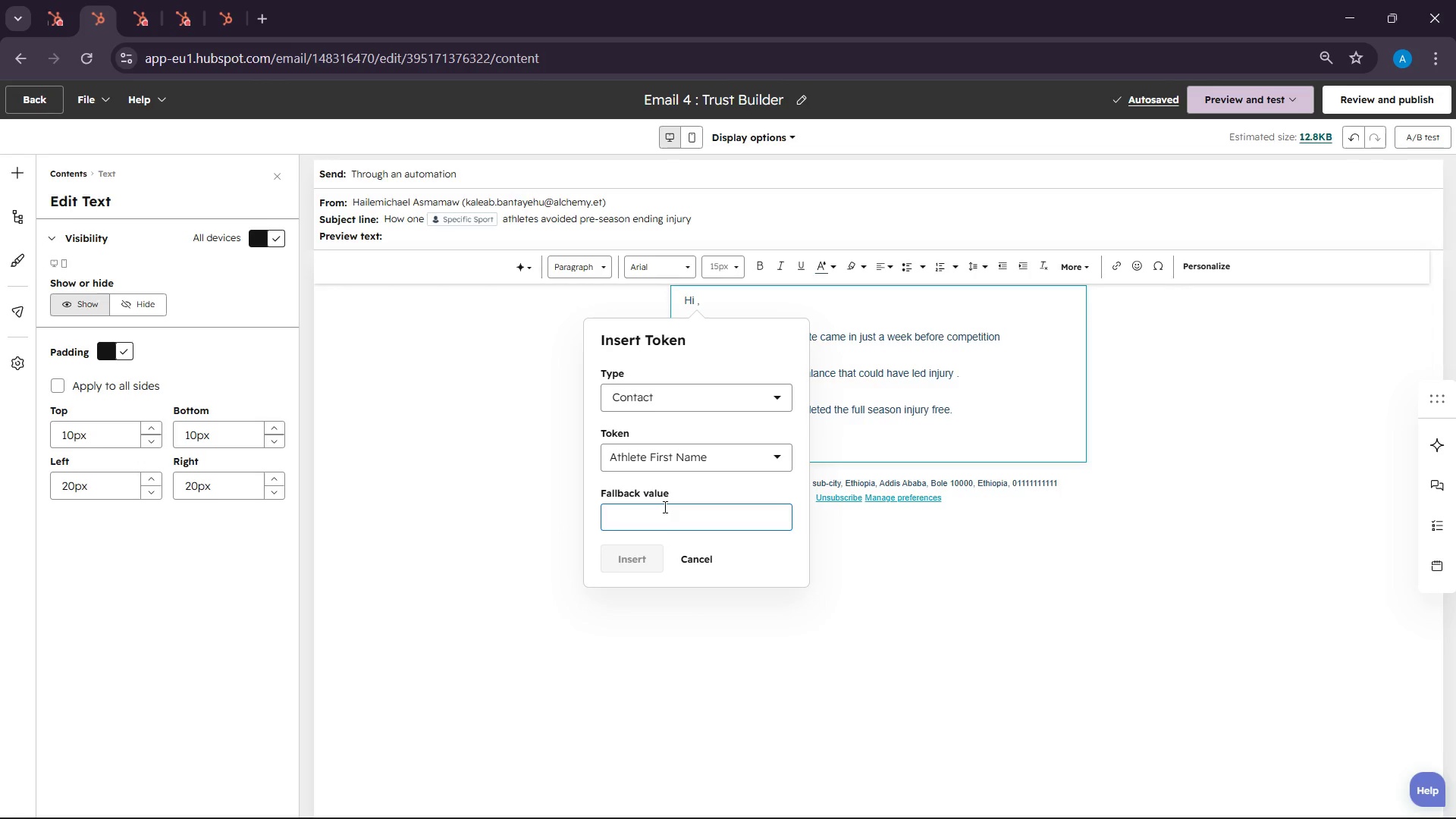 
type(firstname)
 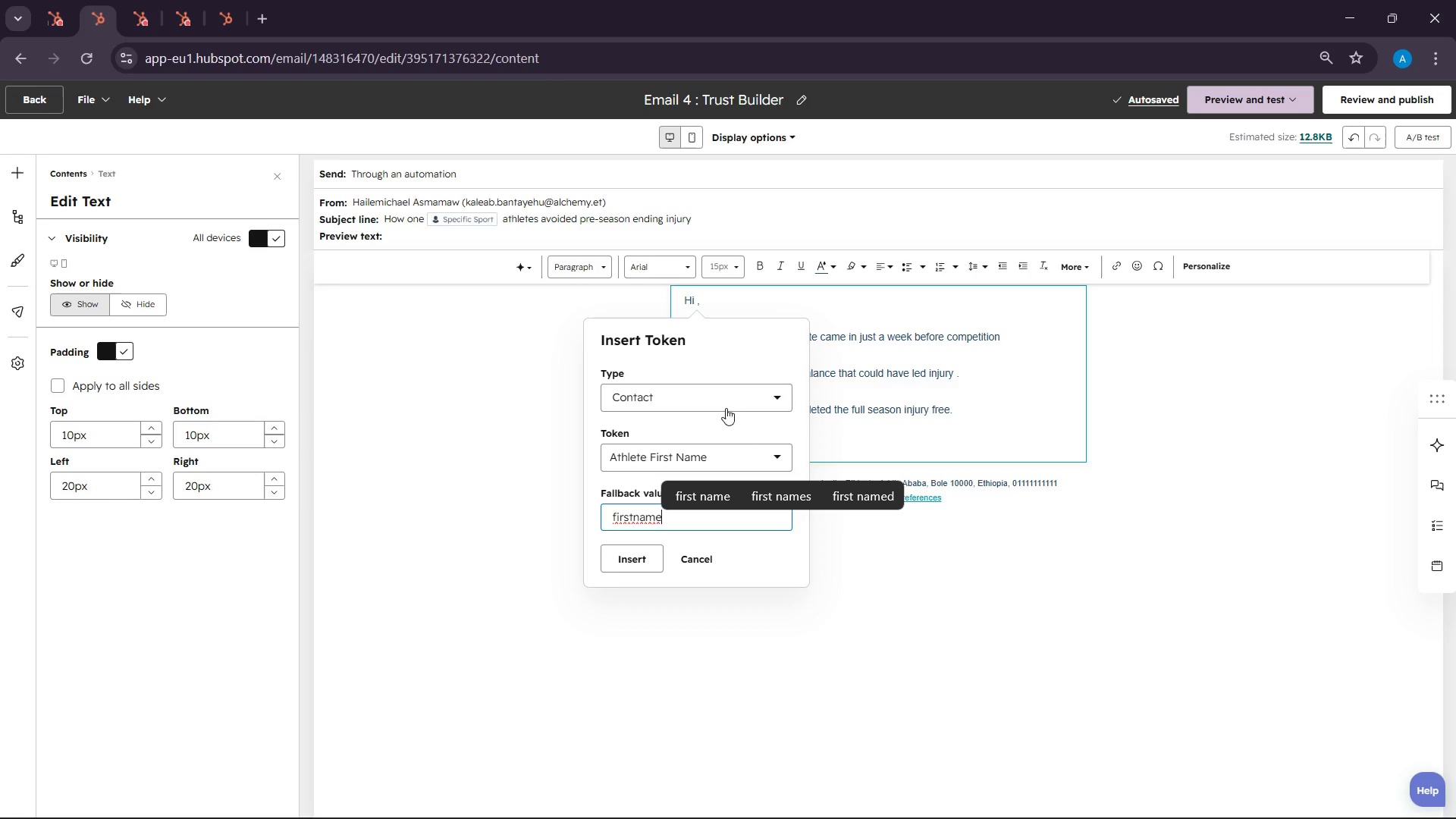 
left_click([628, 545])
 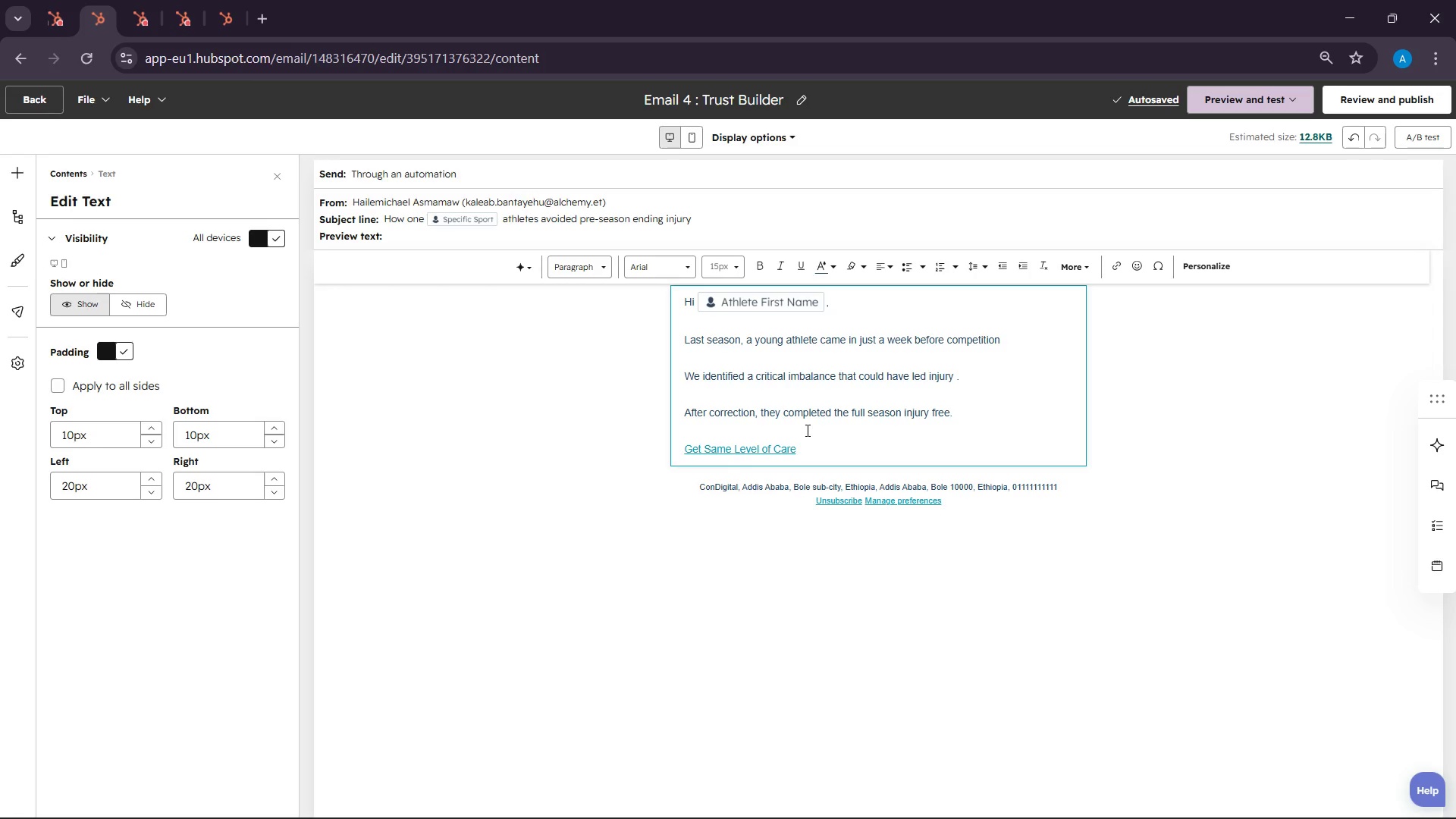 
wait(15.61)
 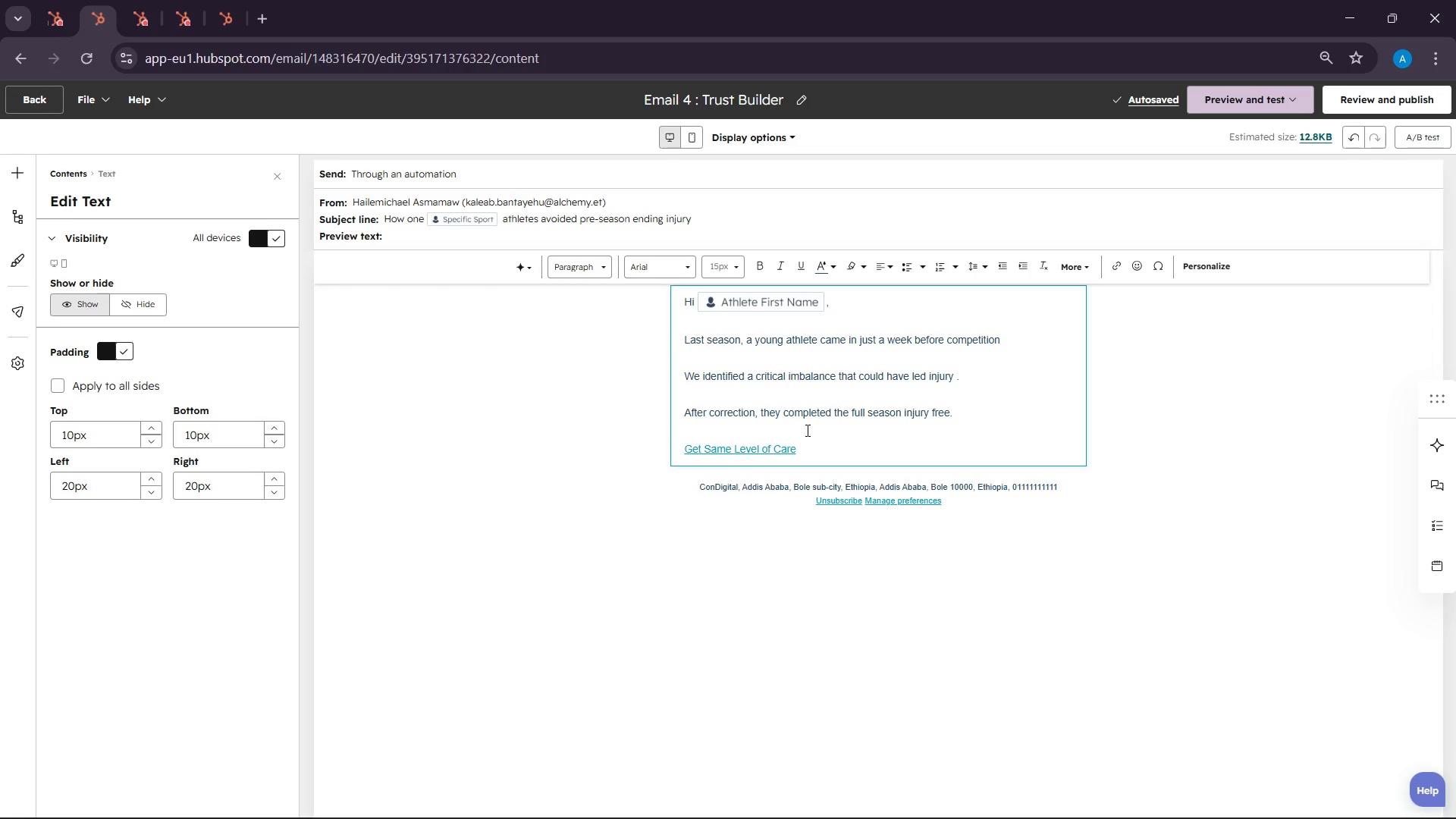 
left_click([54, 0])
 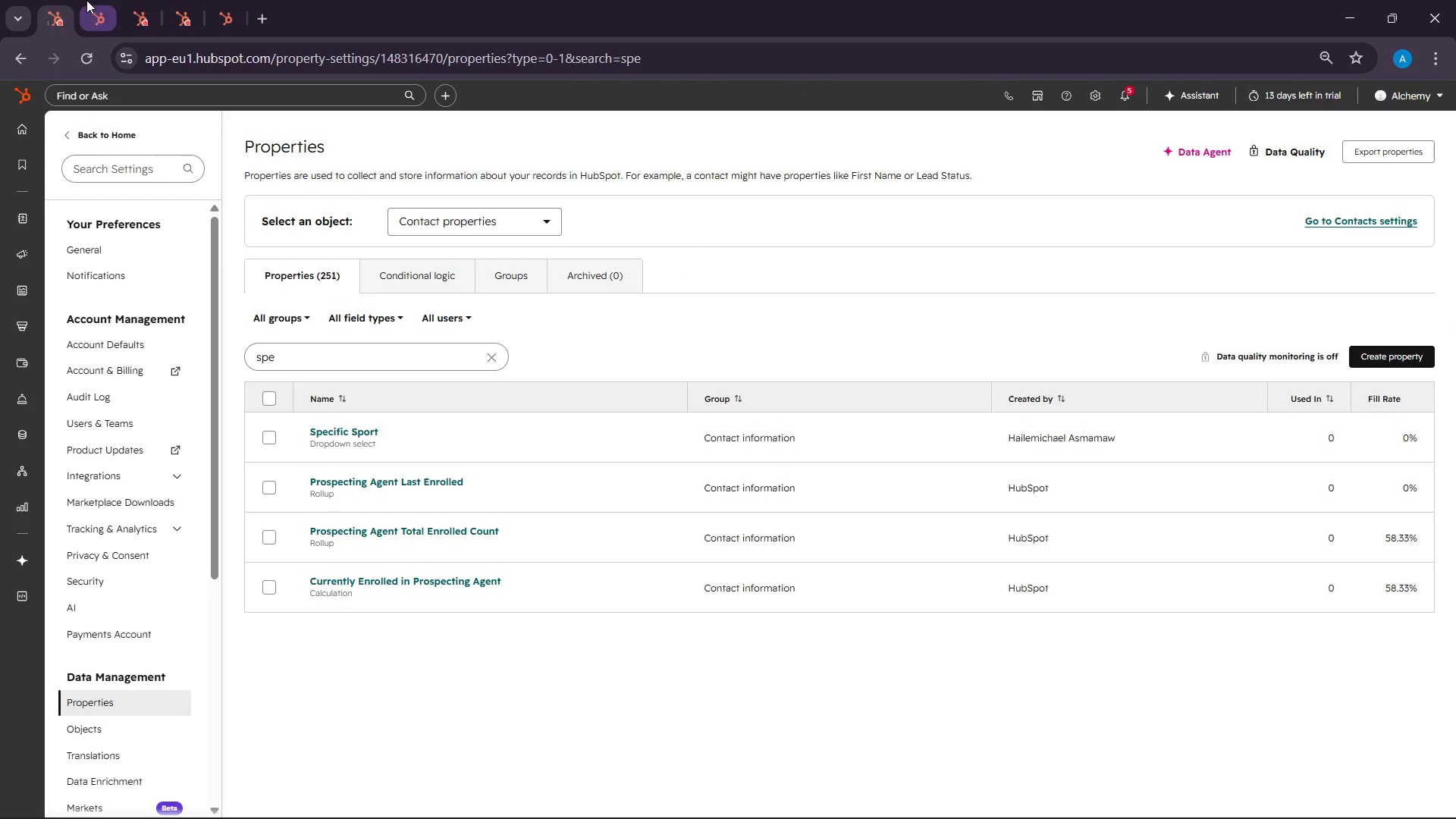 
left_click([87, 0])
 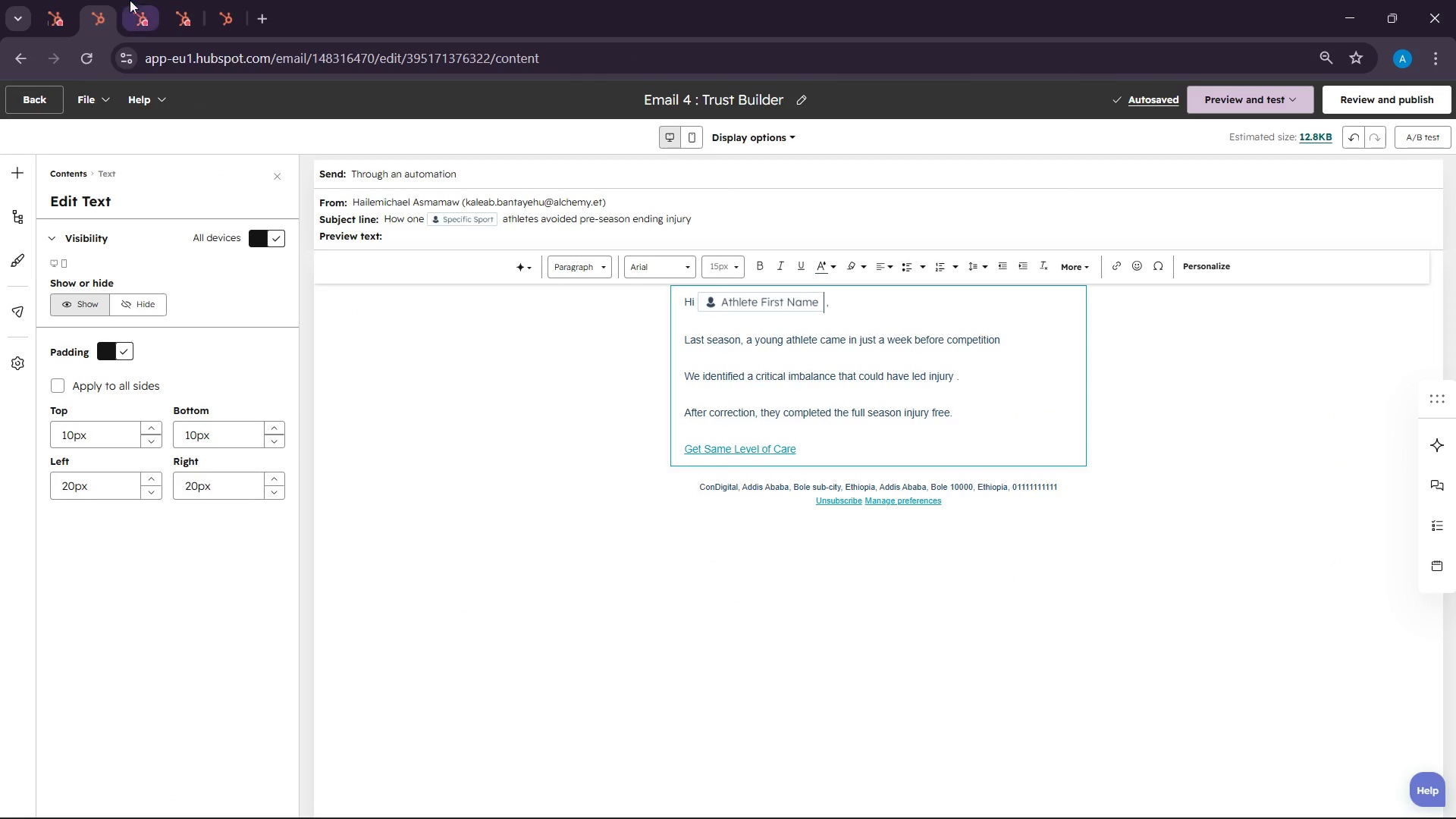 
left_click([140, 0])
 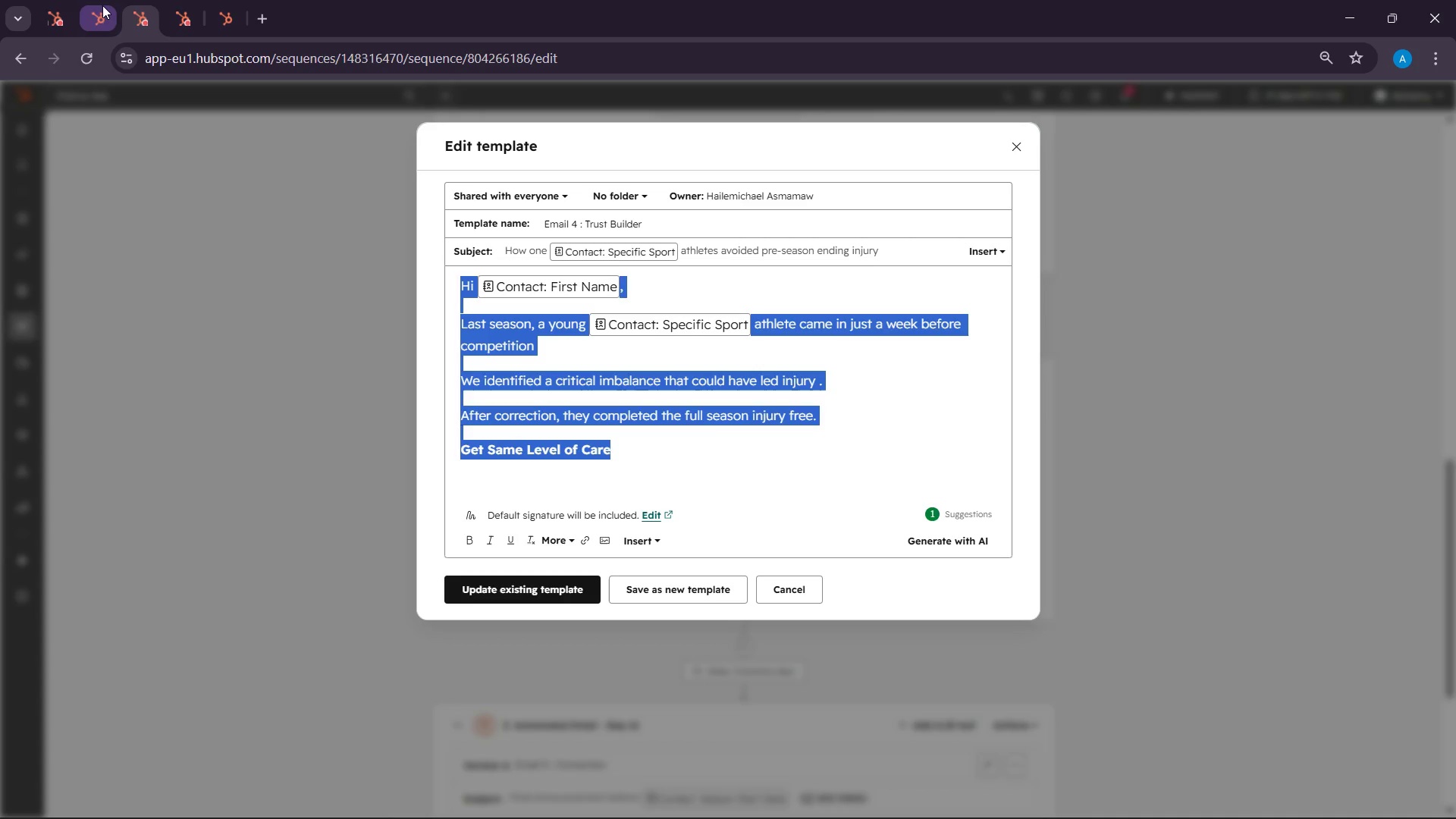 
left_click([102, 5])
 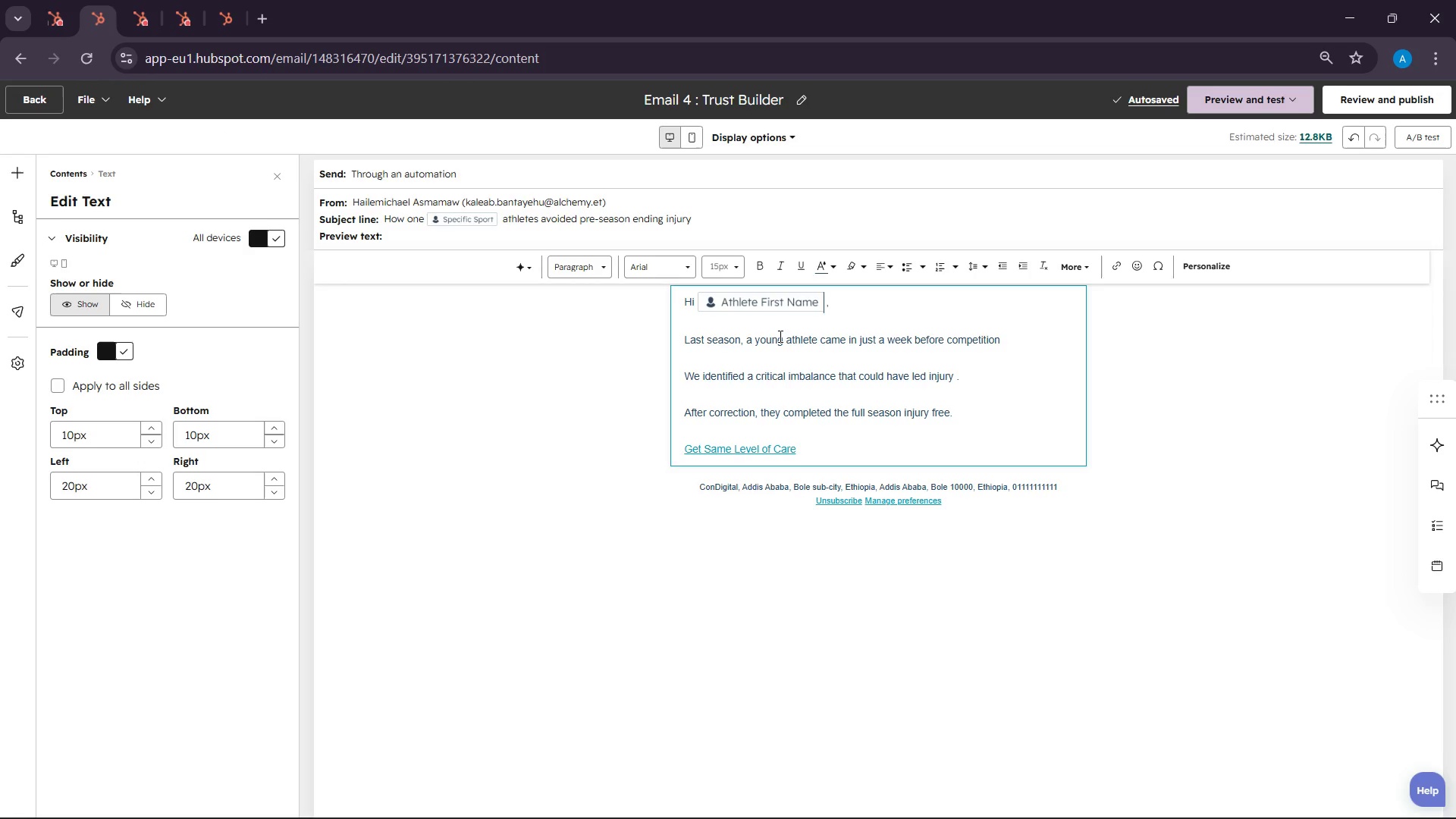 
left_click([784, 341])
 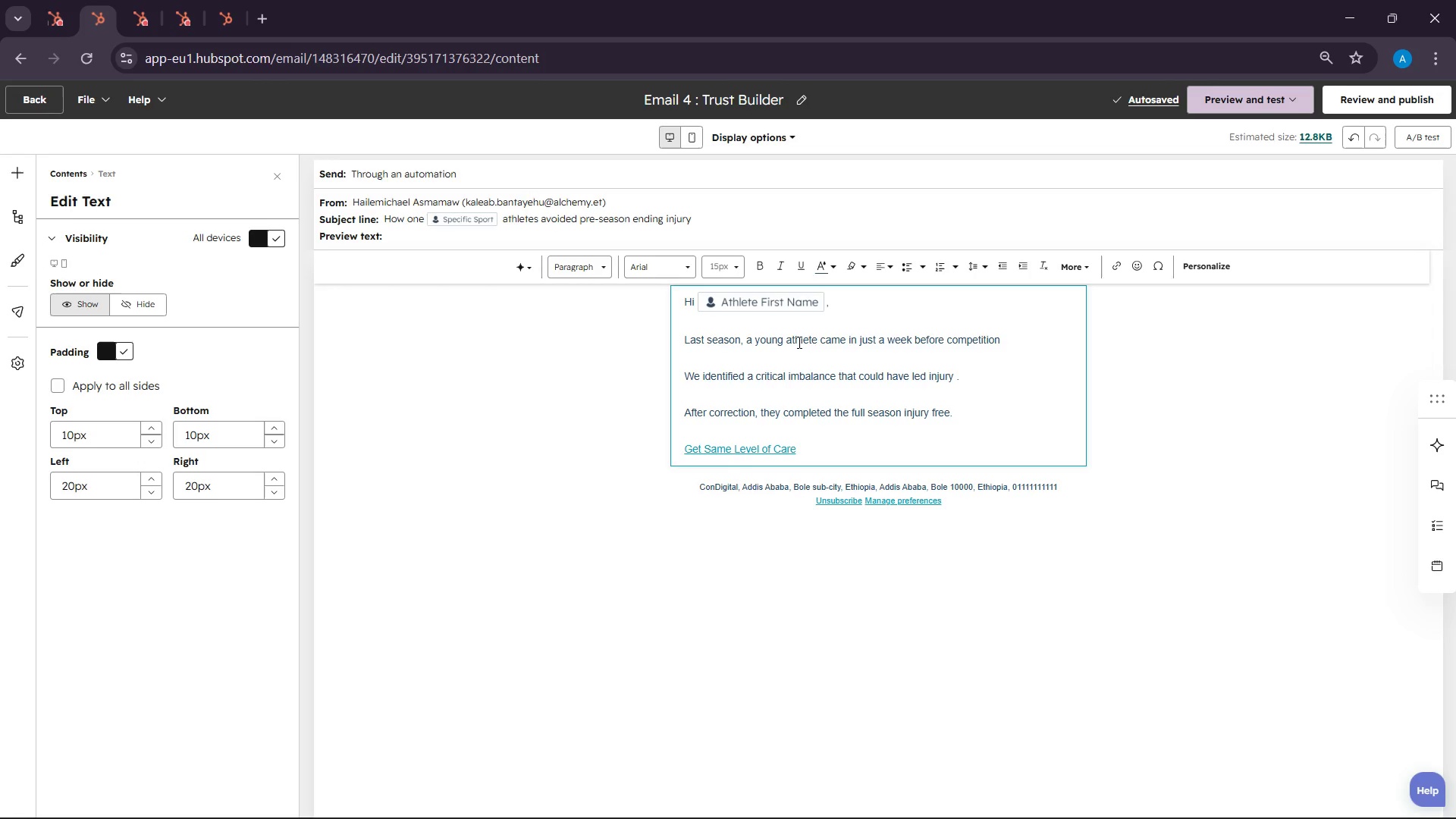 
key(Space)
 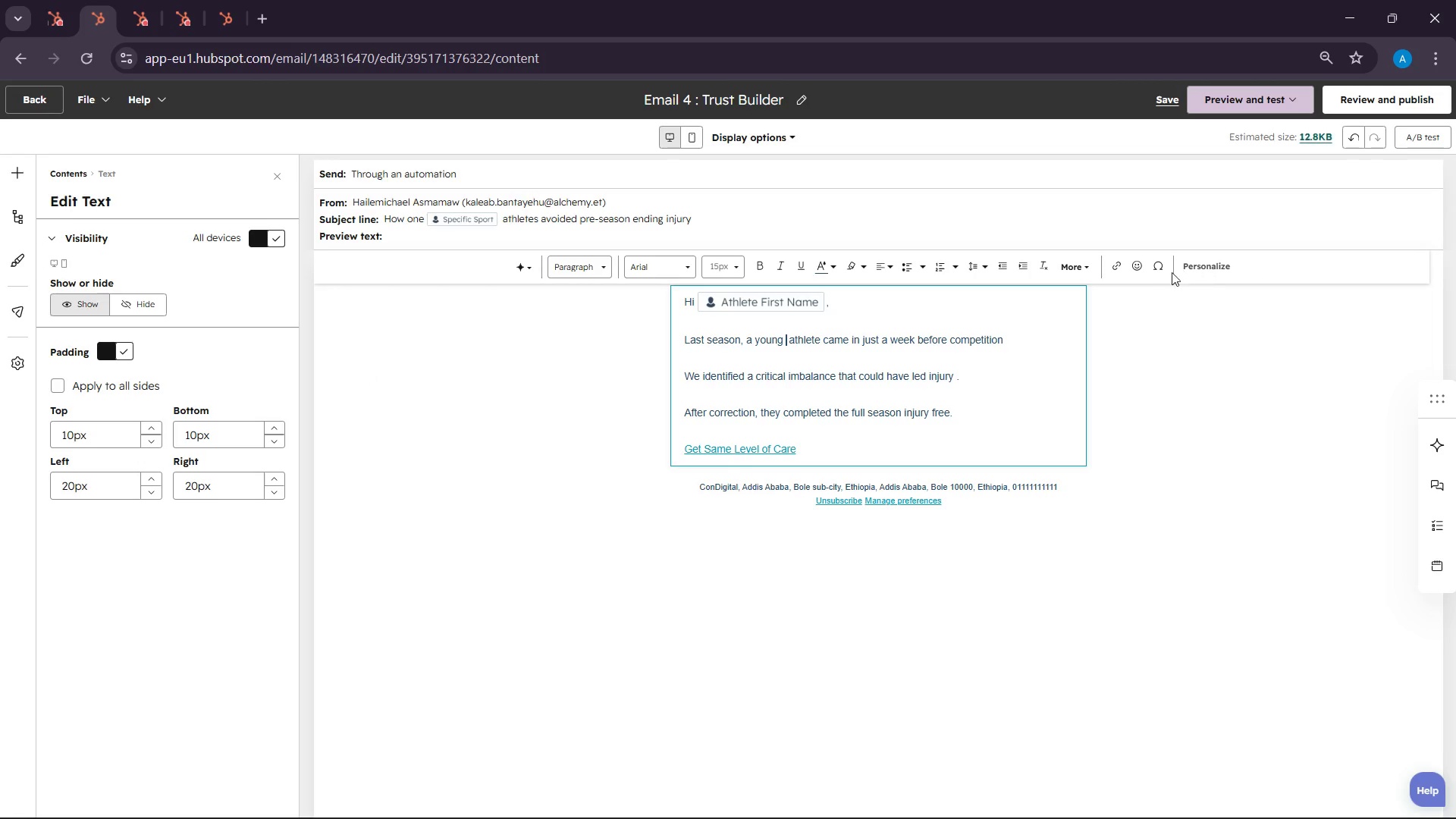 
left_click([1228, 262])
 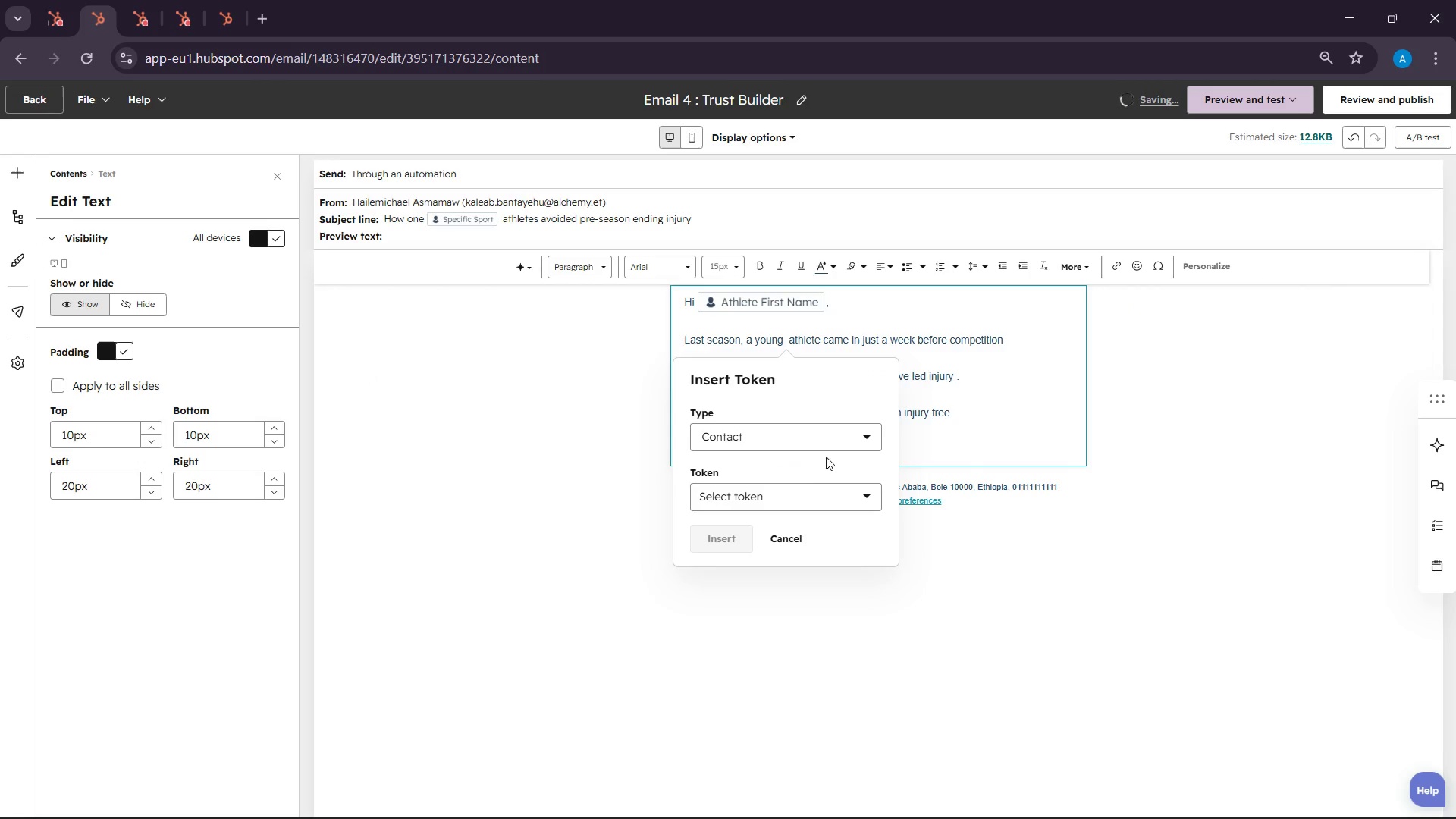 
left_click([827, 489])
 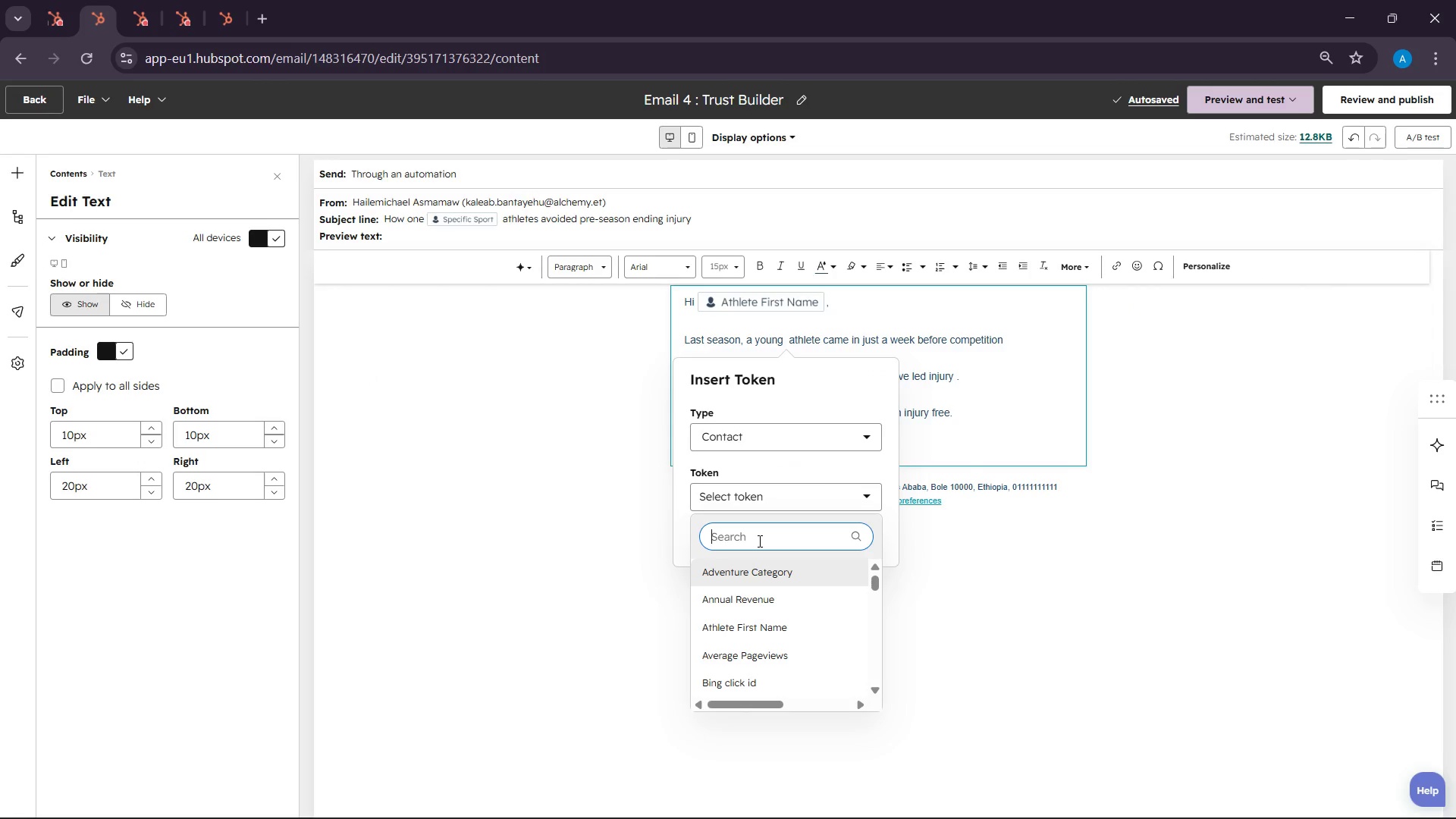 
type(sport)
 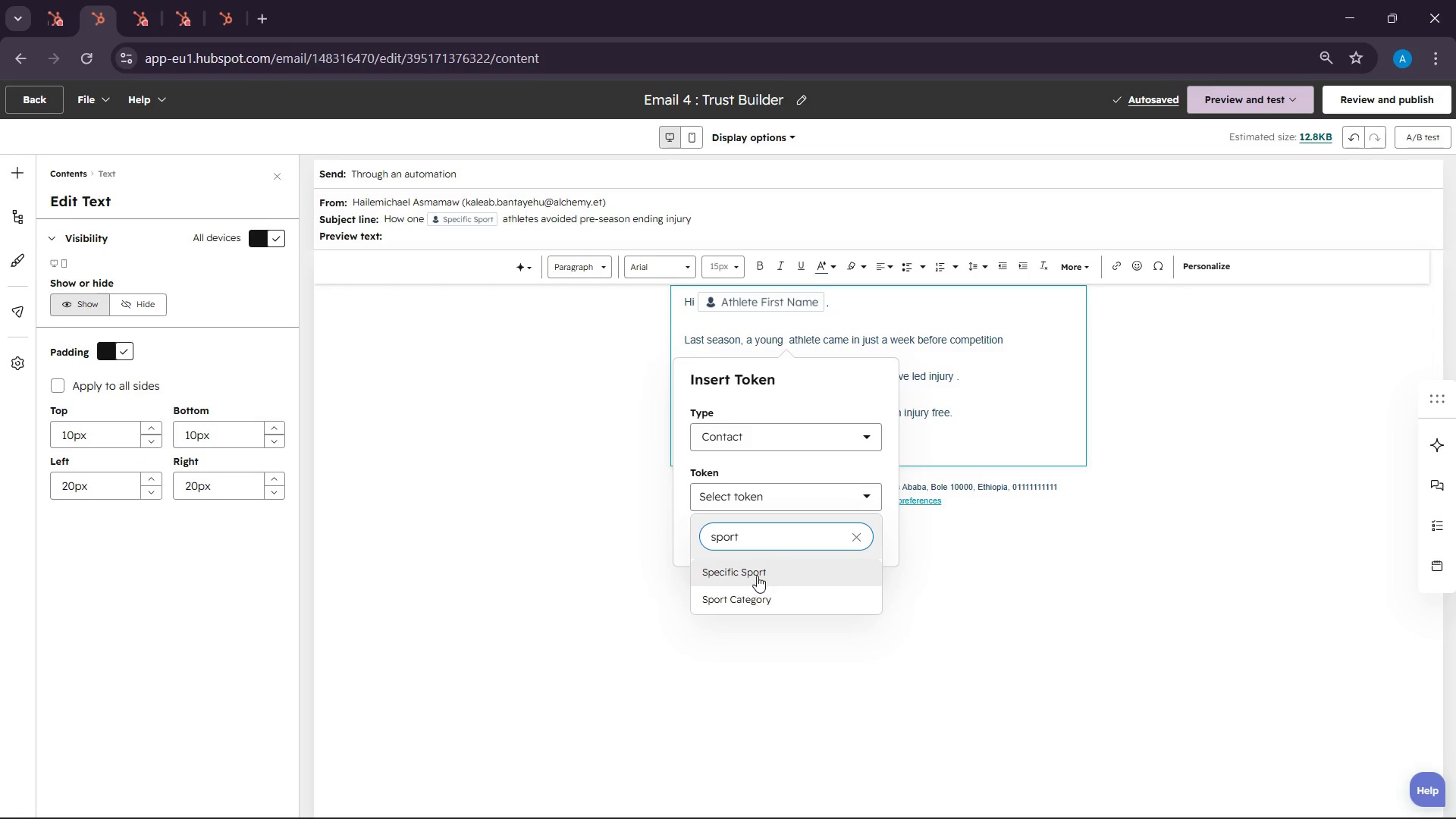 
left_click([757, 575])
 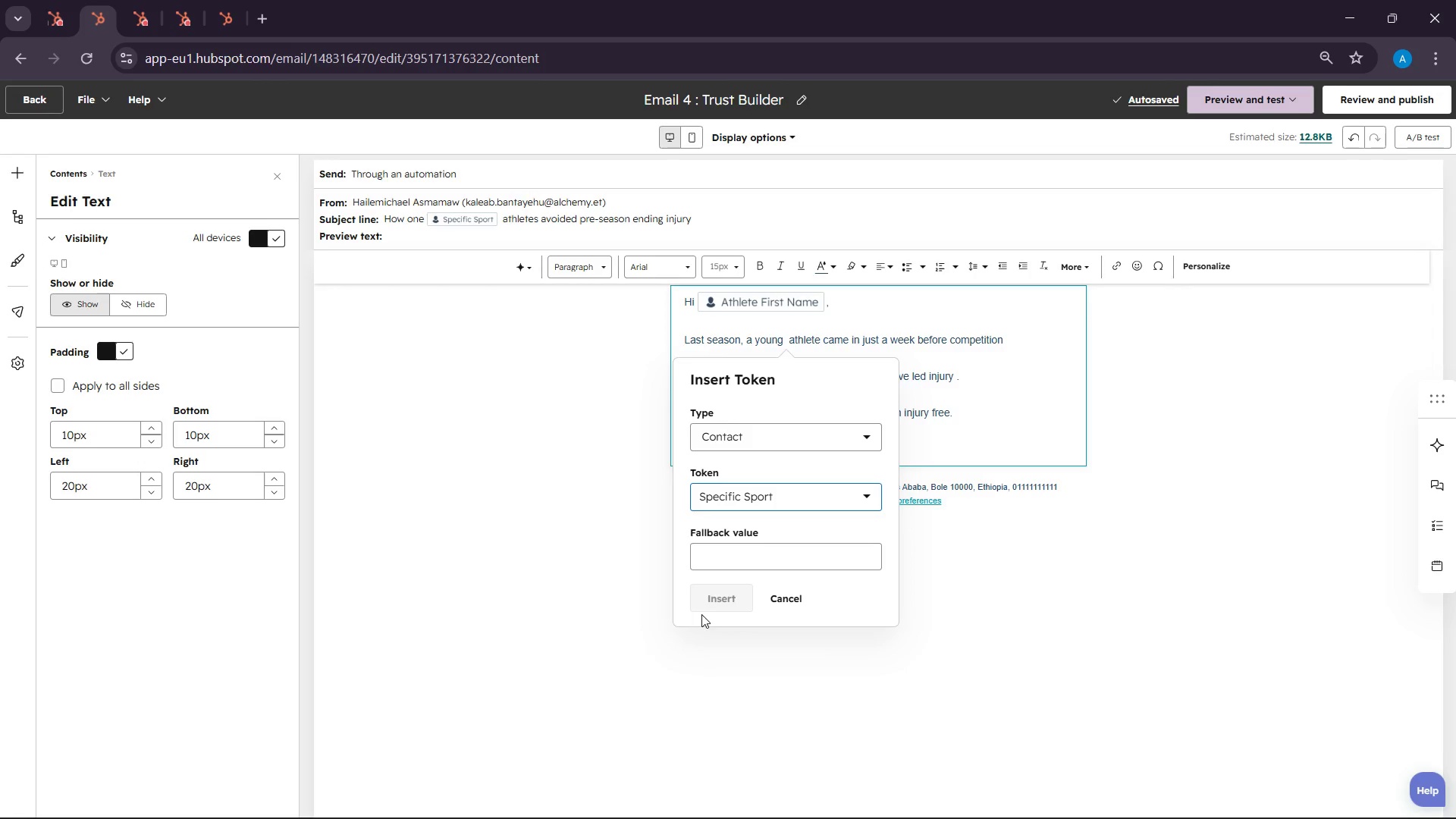 
left_click([760, 565])
 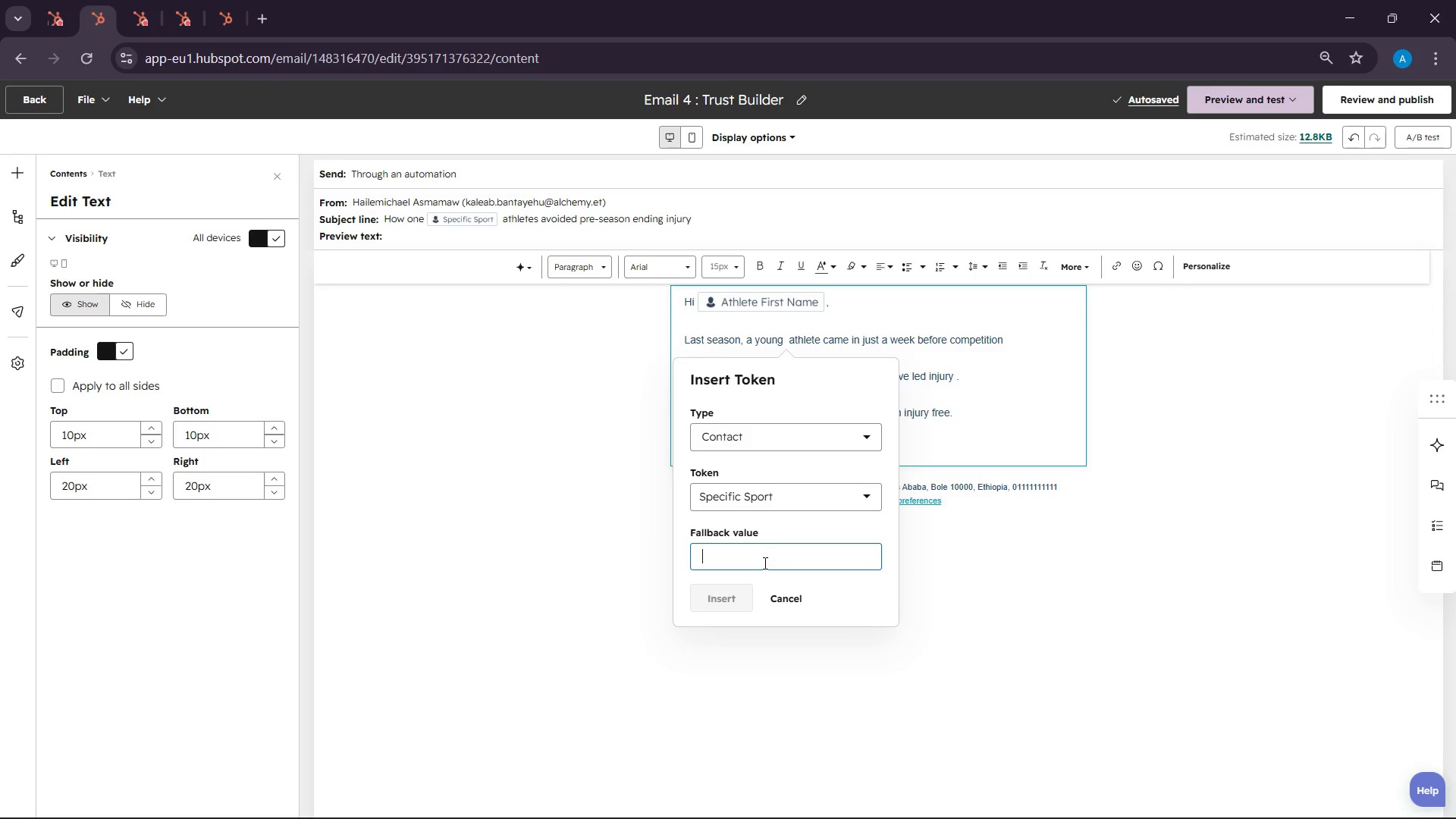 
type(sport cata)
key(Backspace)
type(egory)
 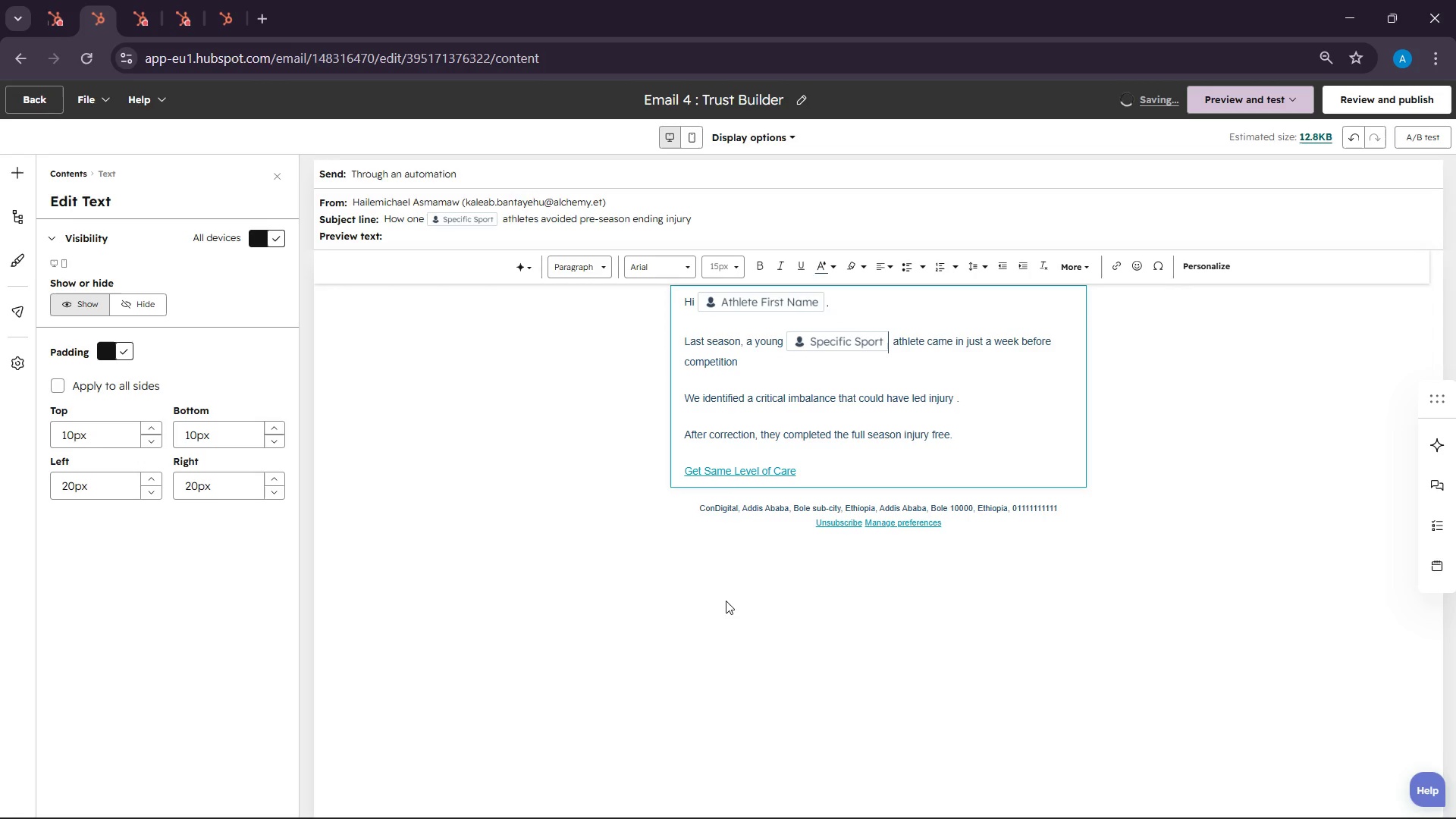 
wait(10.22)
 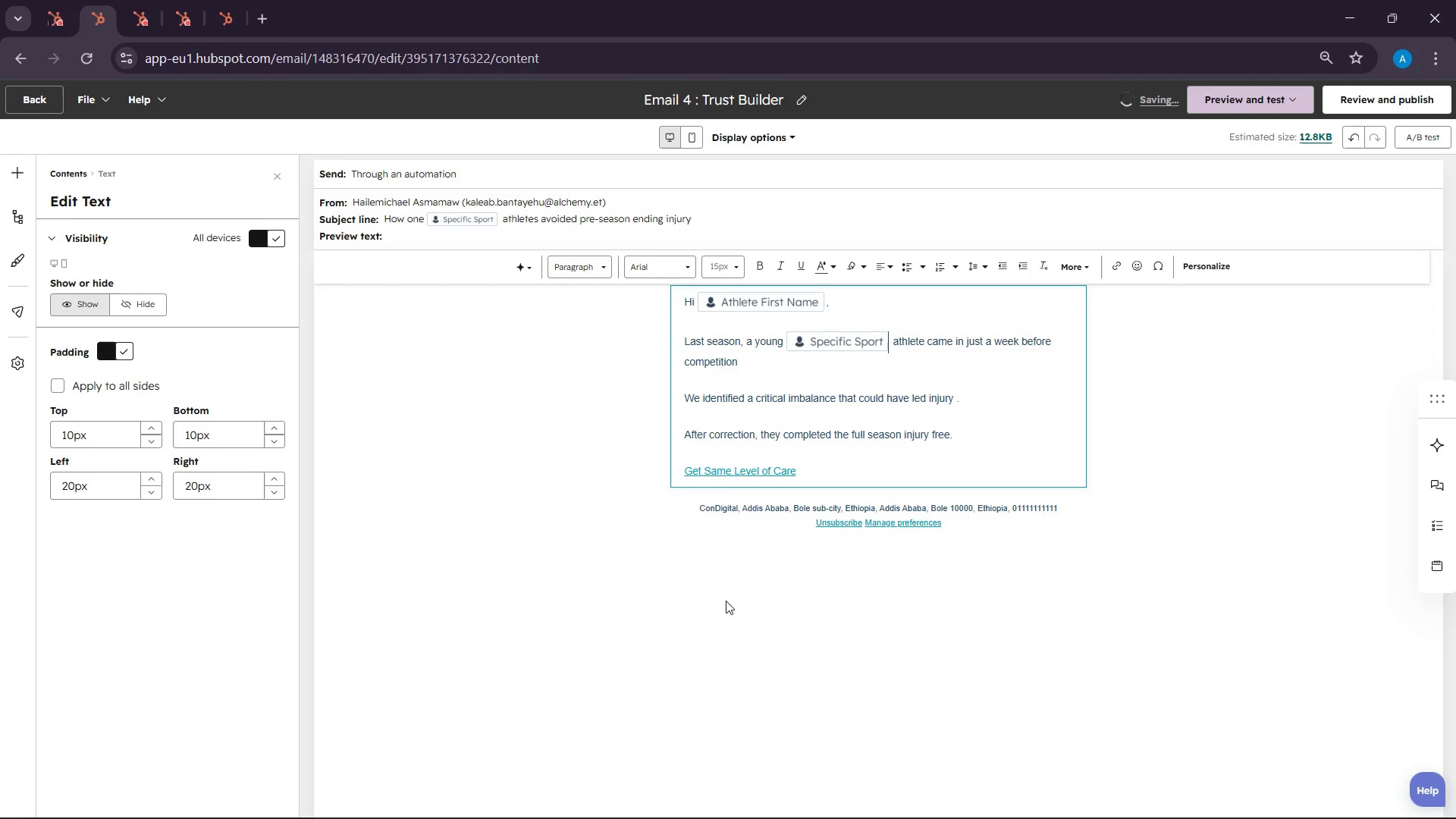 
scroll: coordinate [904, 405], scroll_direction: up, amount: 4.0
 